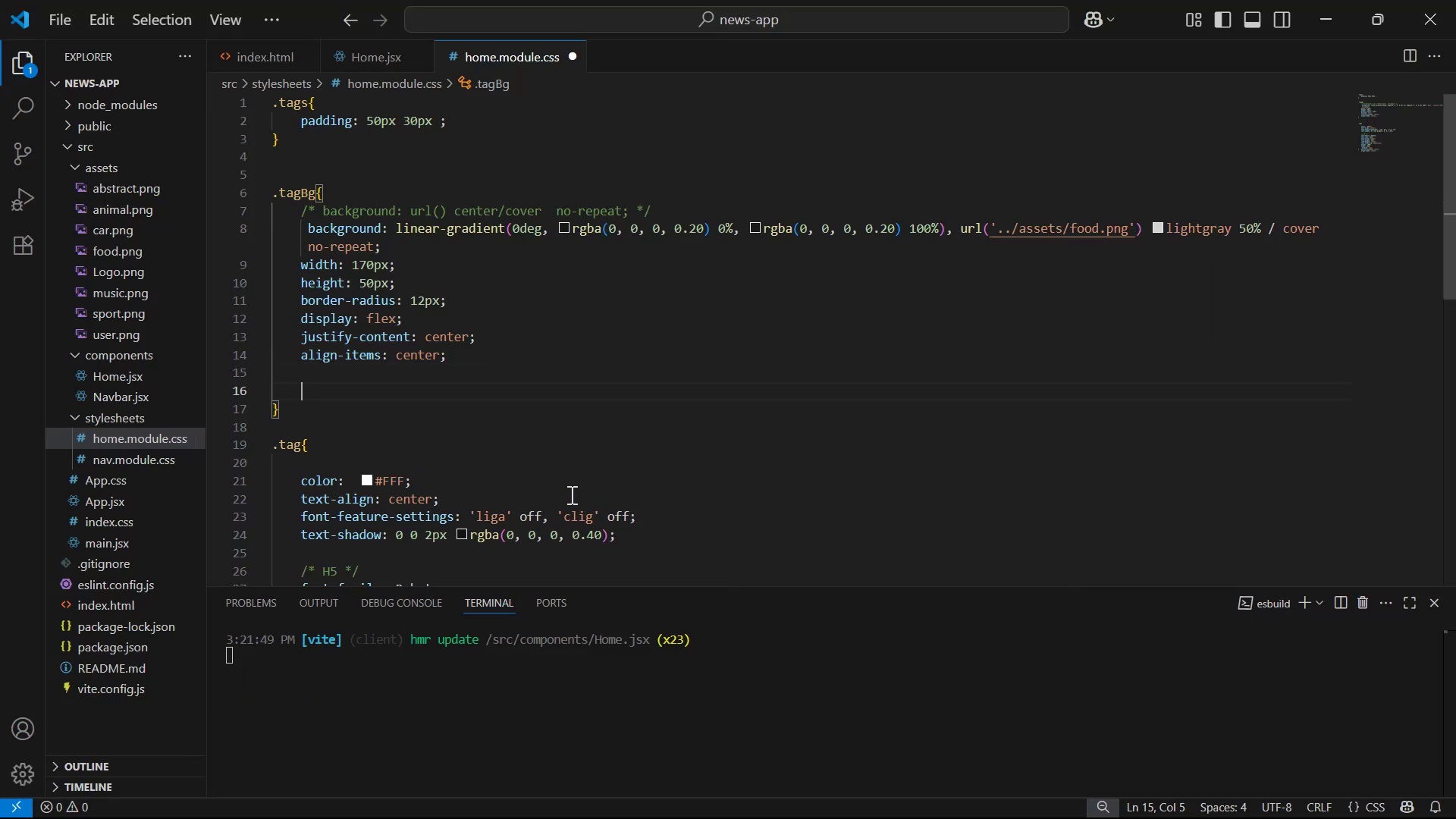 
key(Control+ControlLeft)
 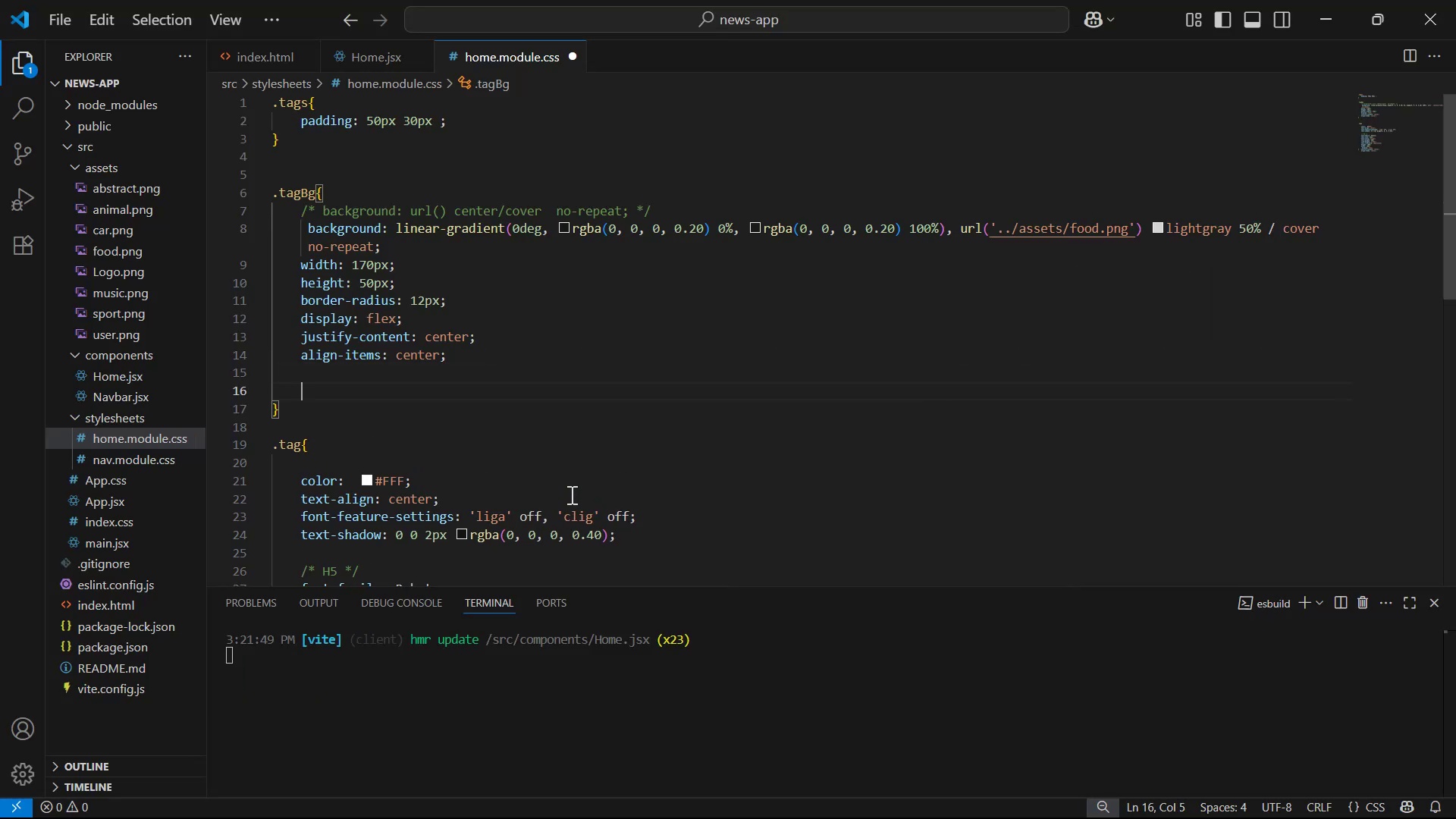 
key(Backspace)
 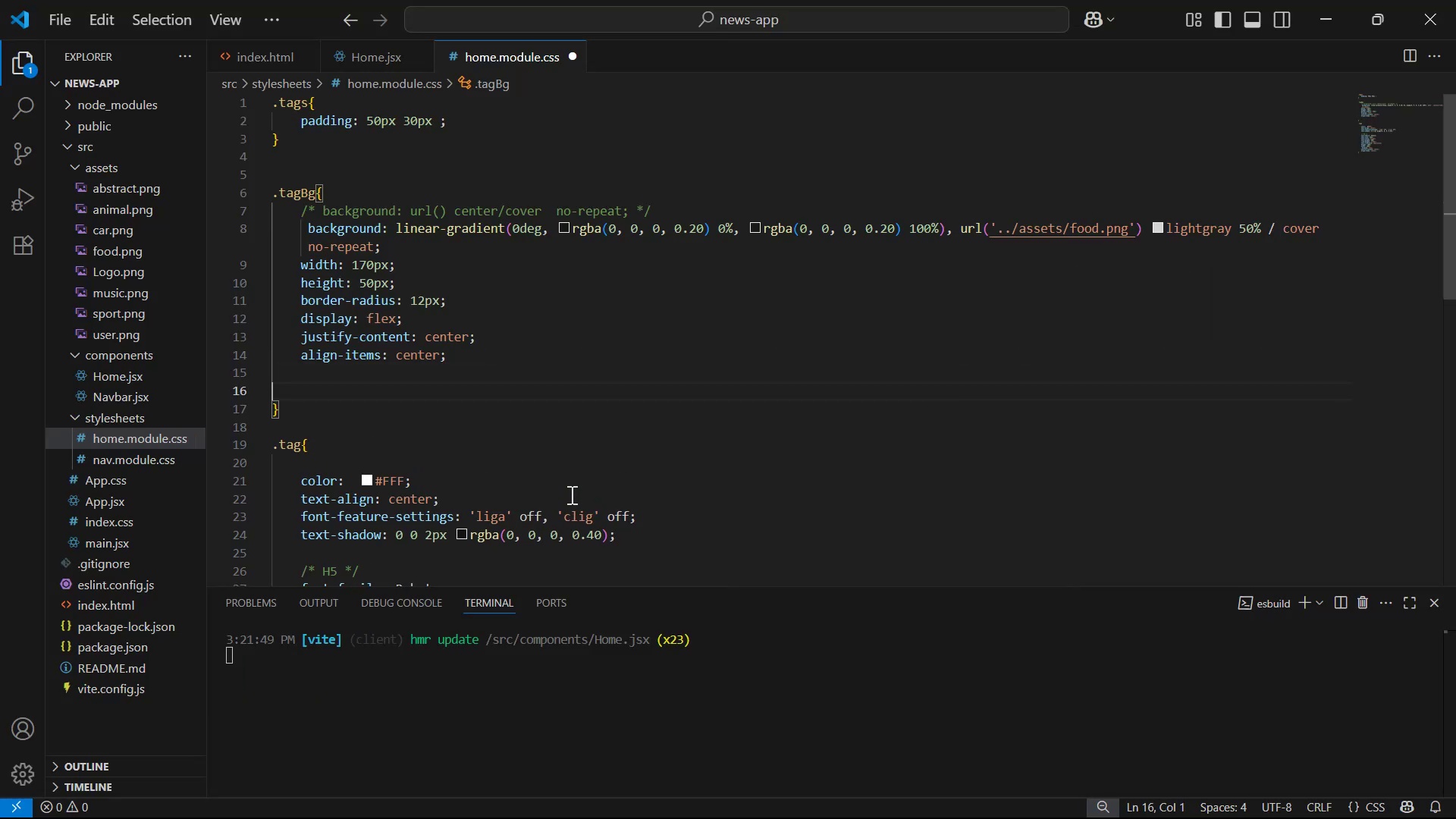 
key(Backspace)
 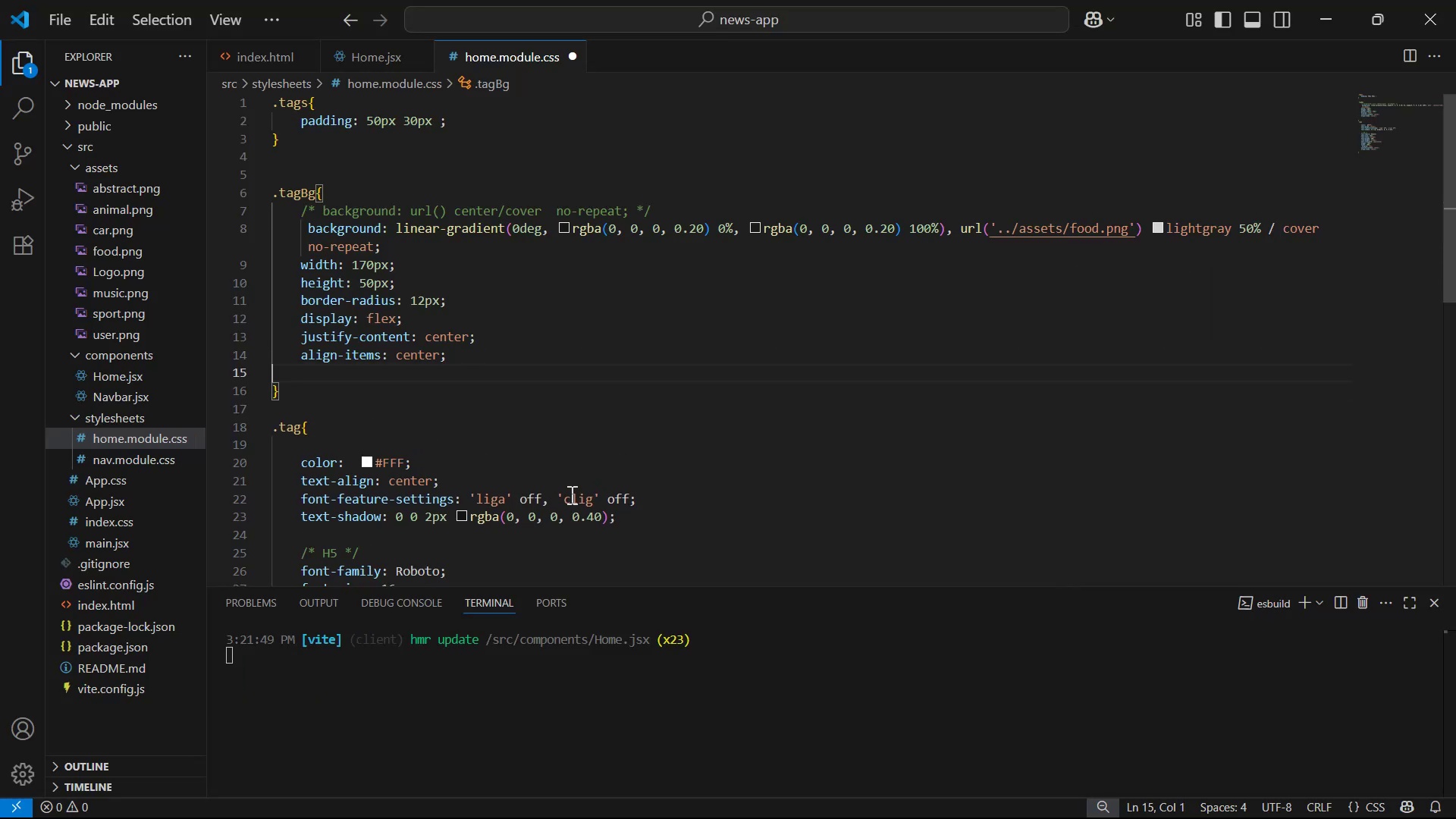 
key(Backspace)
 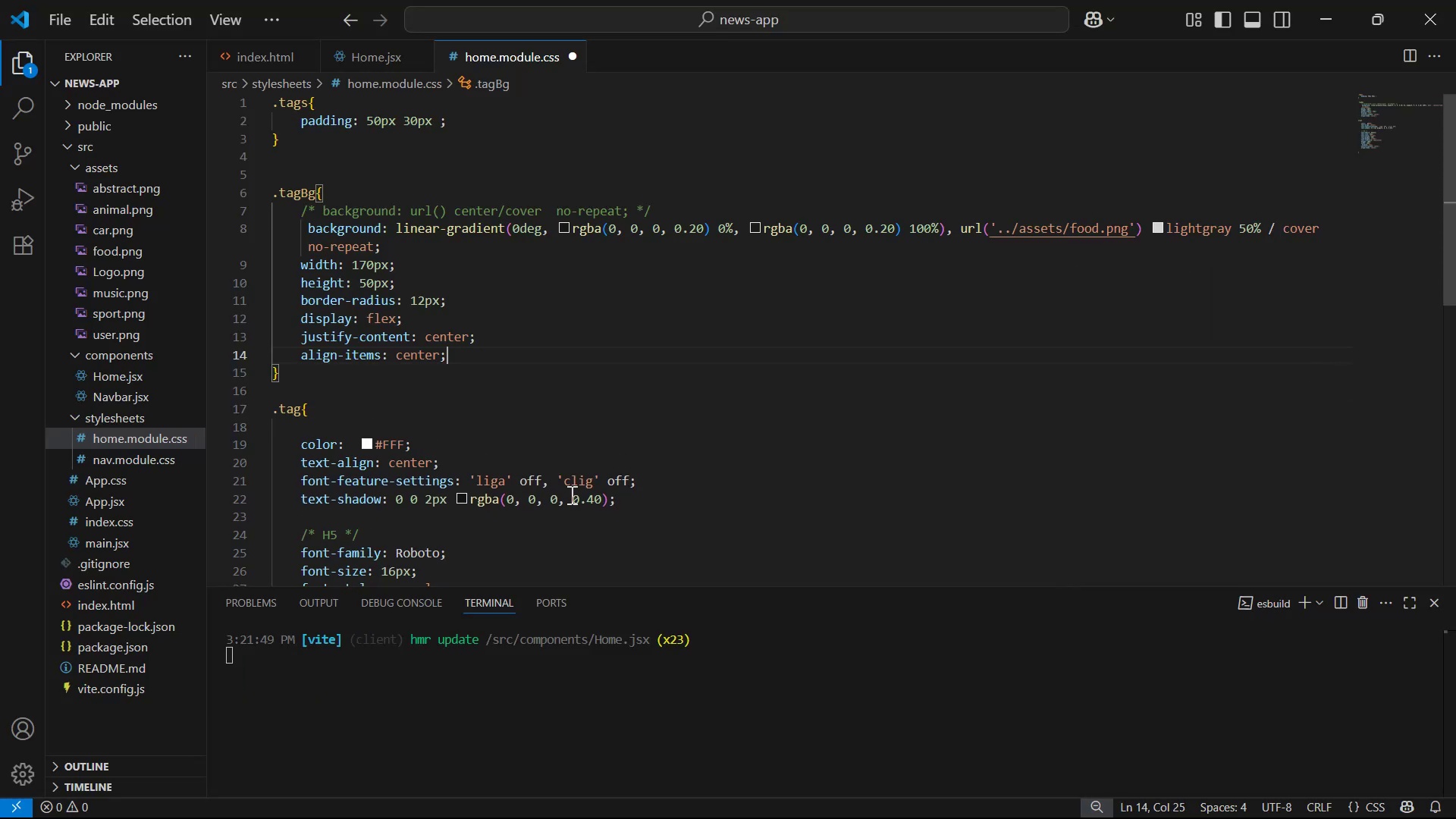 
key(Enter)
 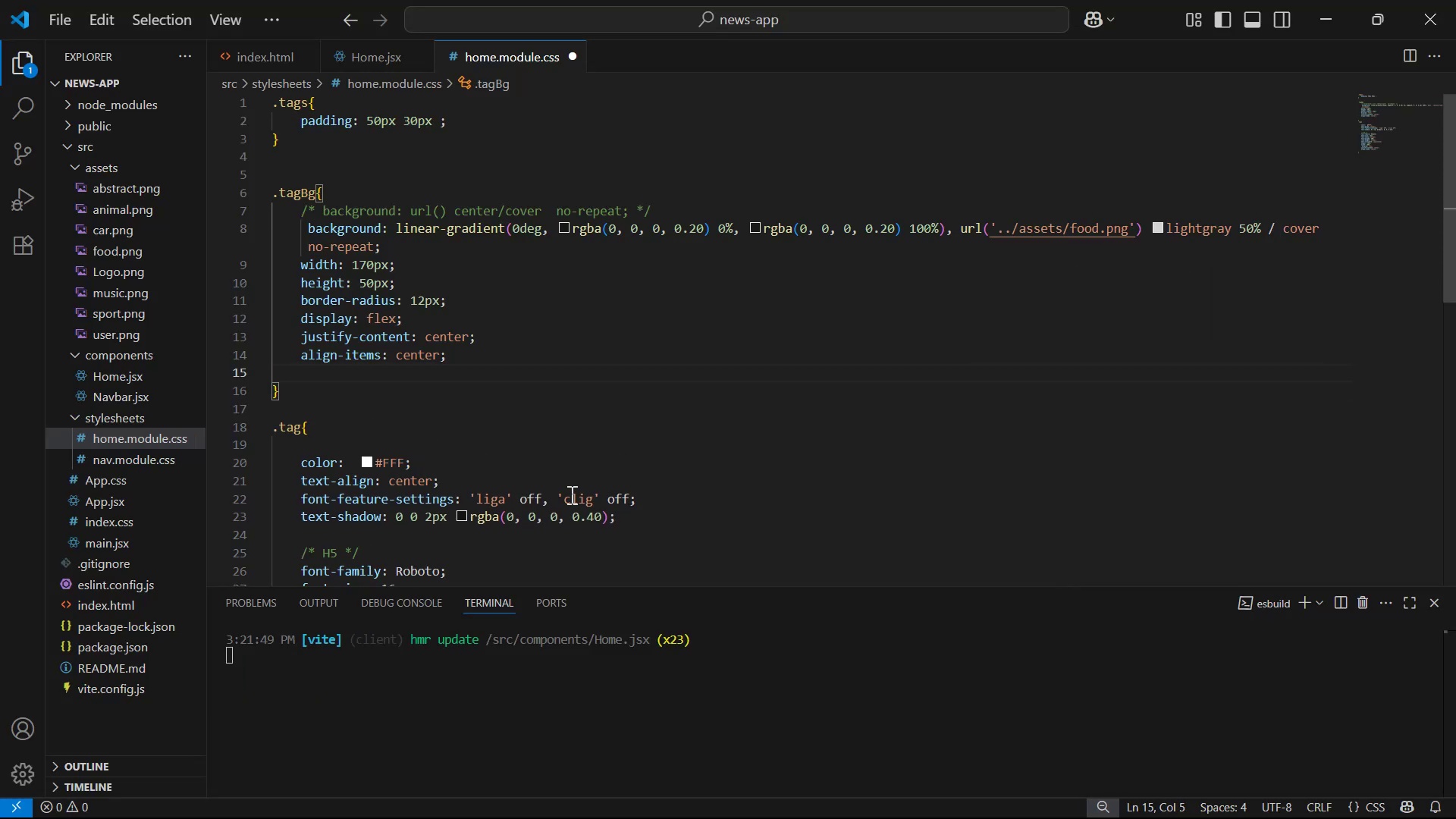 
wait(5.05)
 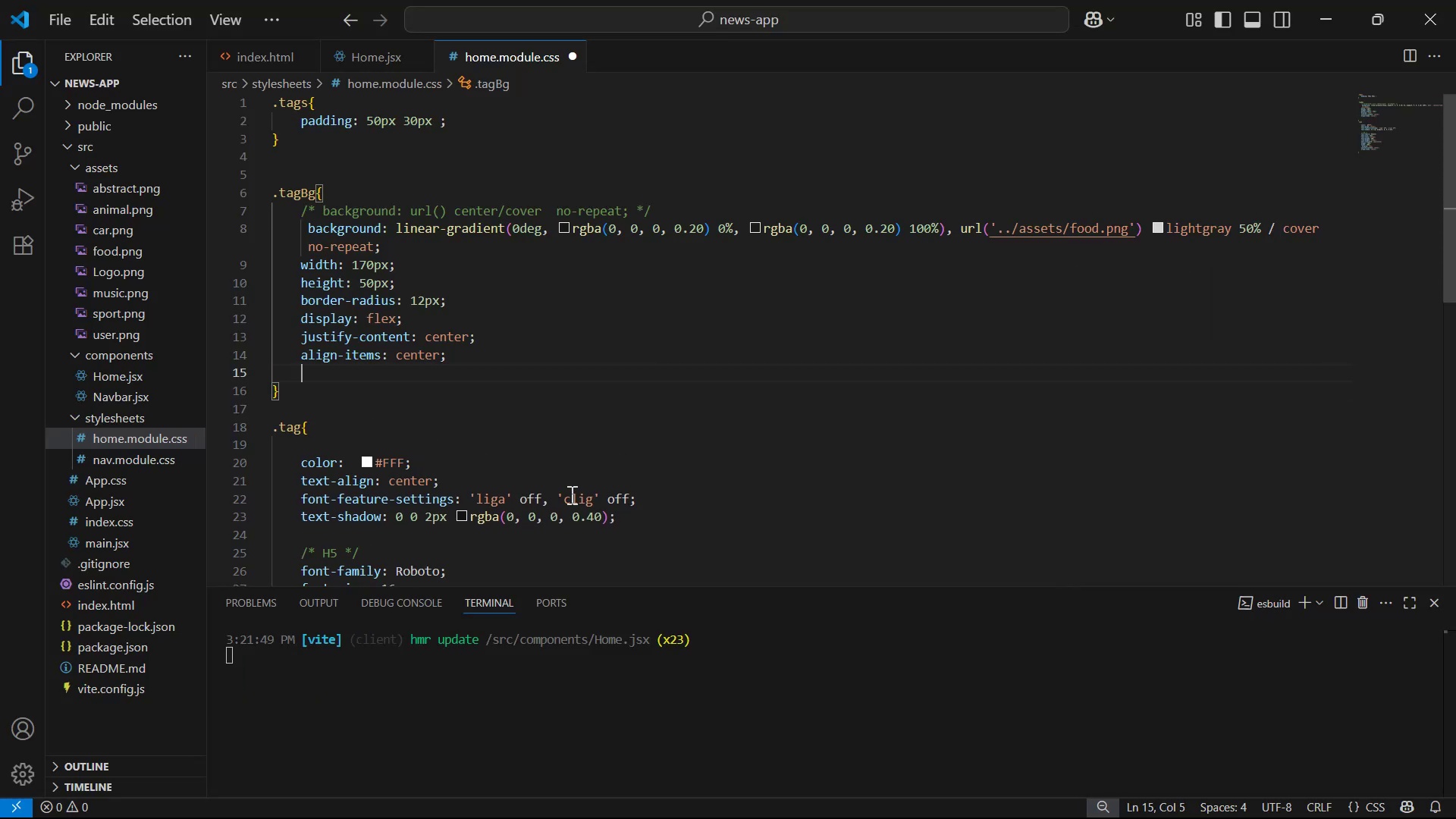 
hold_key(key=ControlLeft, duration=1.5)
 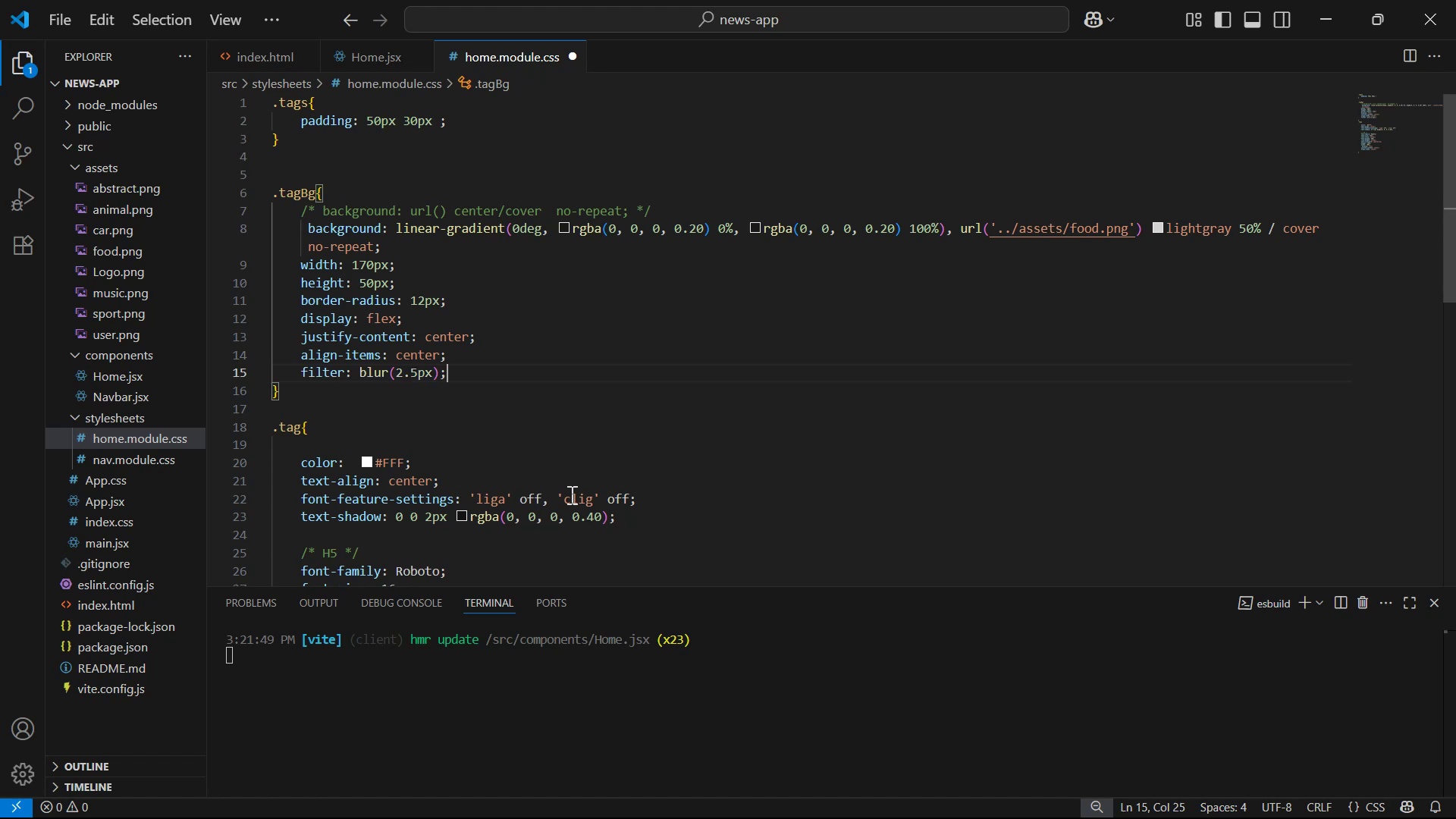 
key(Control+V)
 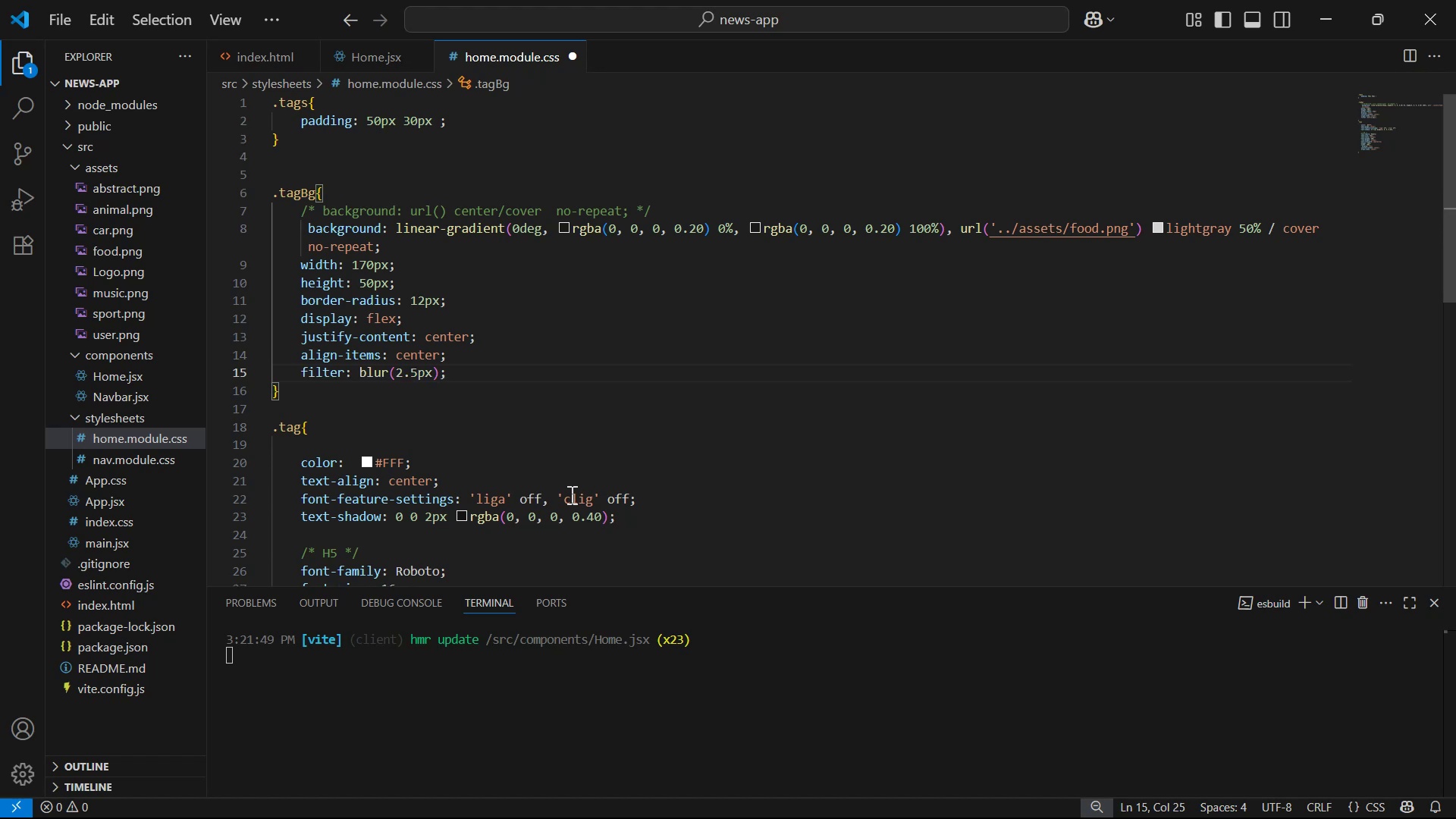 
key(Control+Z)
 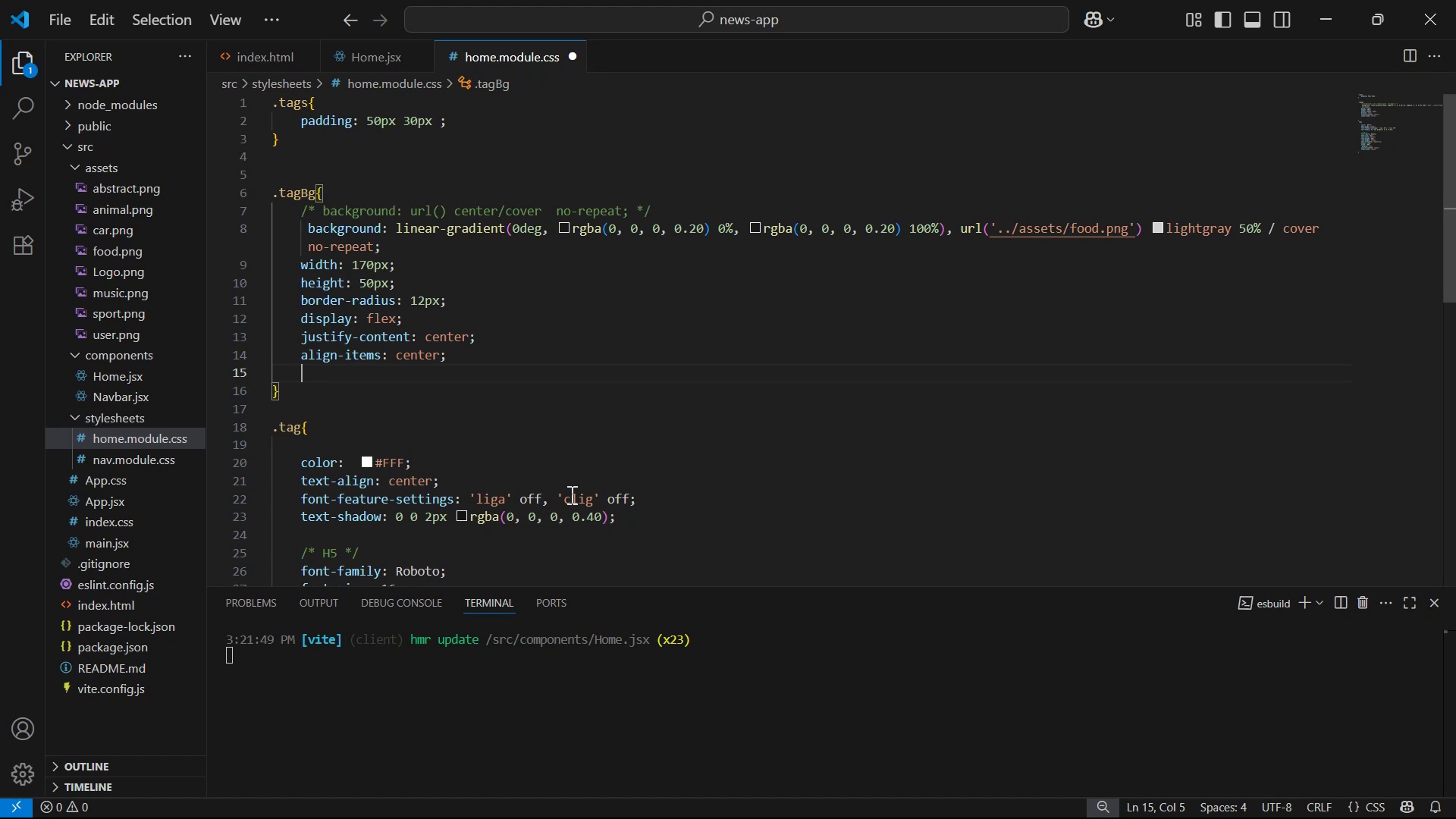 
key(Control+S)
 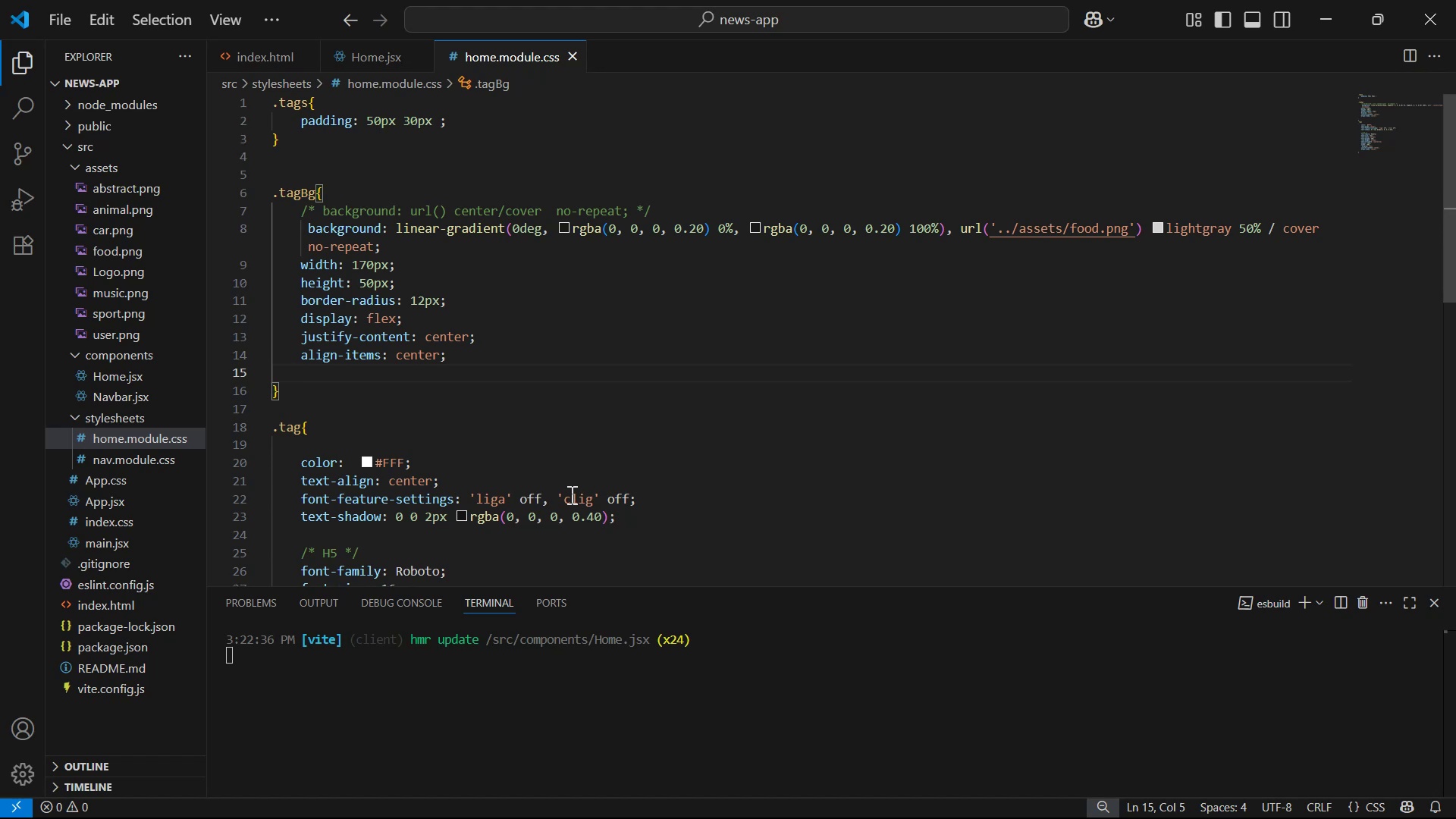 
wait(15.29)
 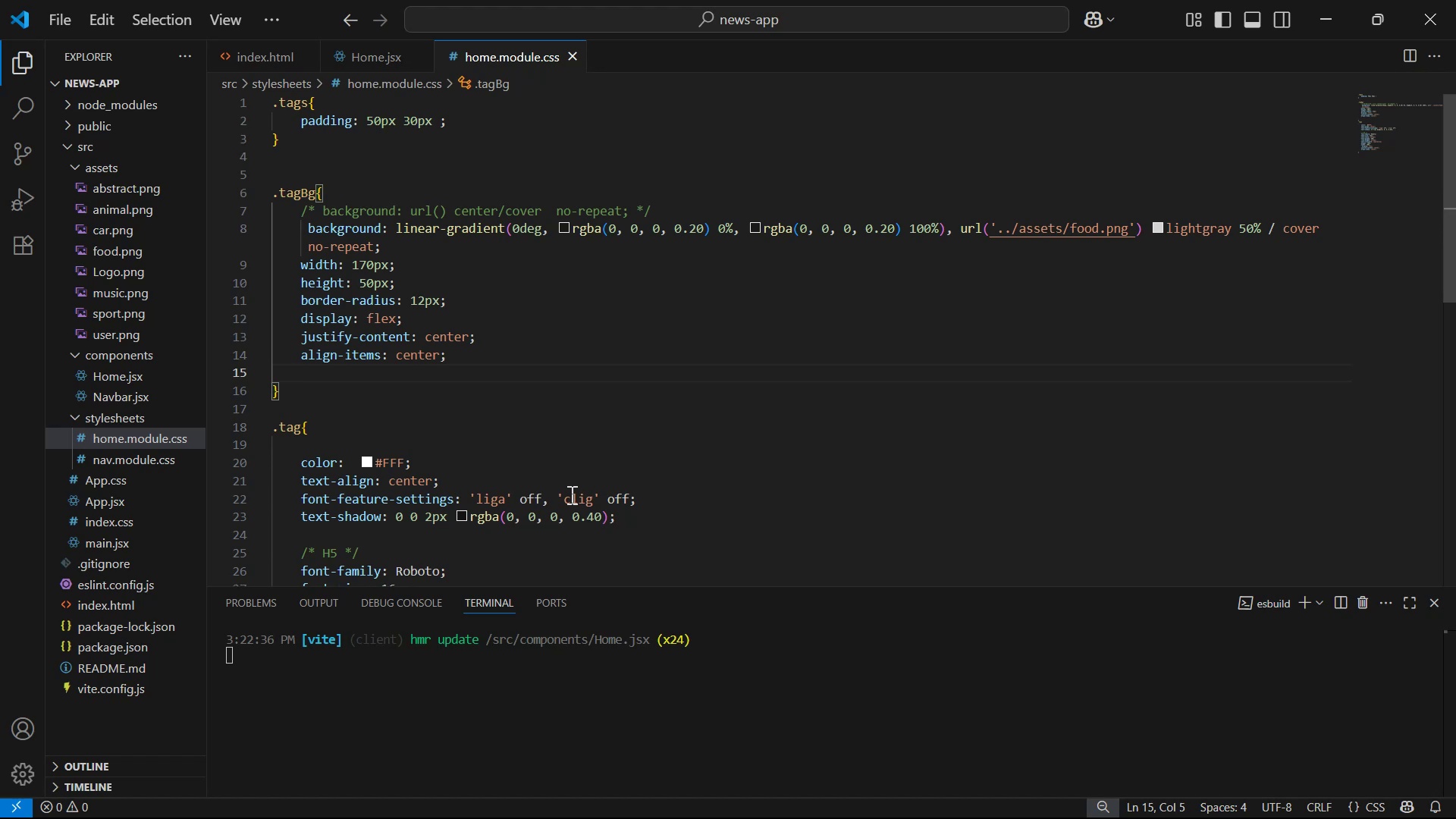 
scroll: coordinate [613, 453], scroll_direction: down, amount: 1.0
 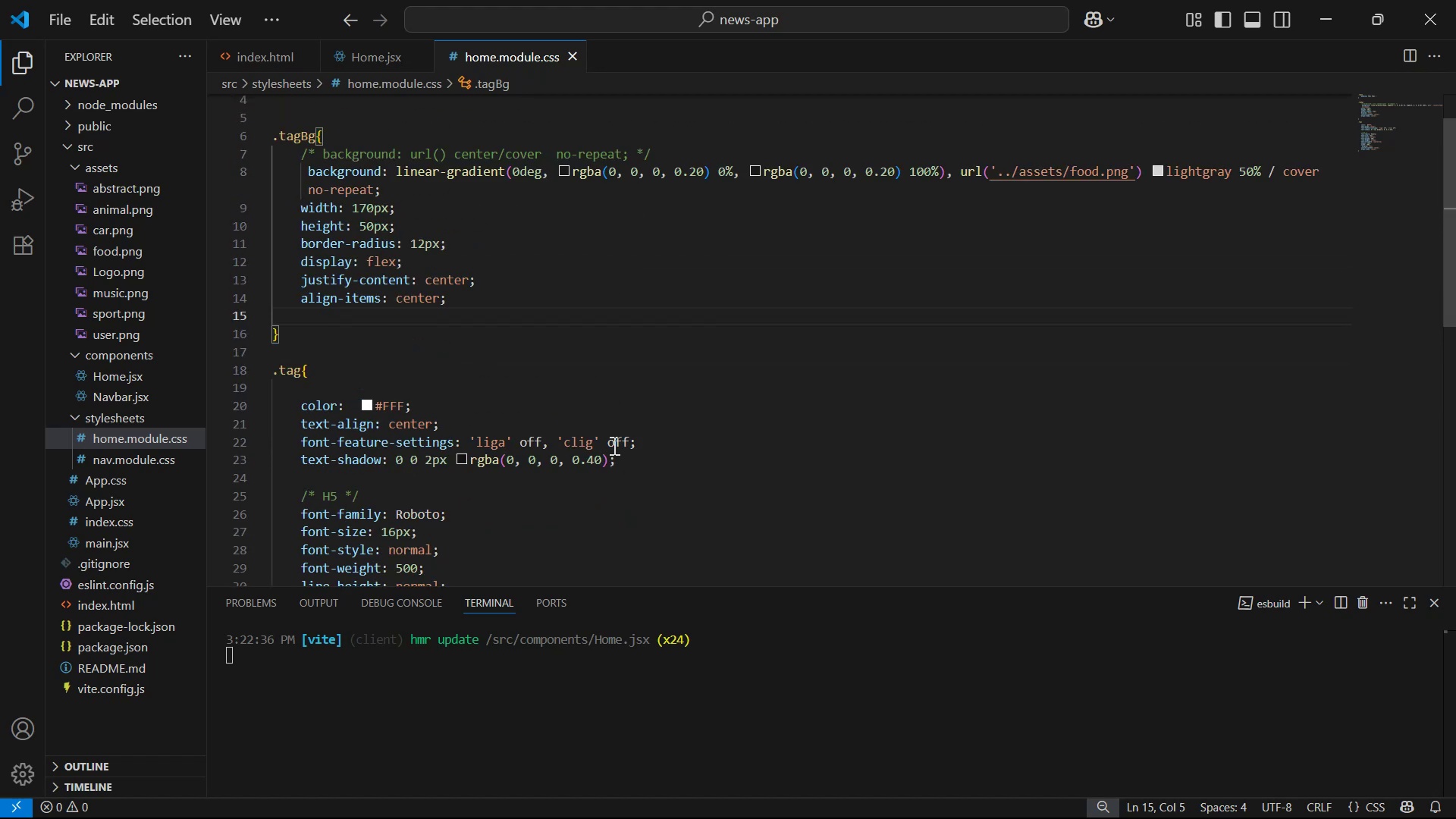 
type(pos)
 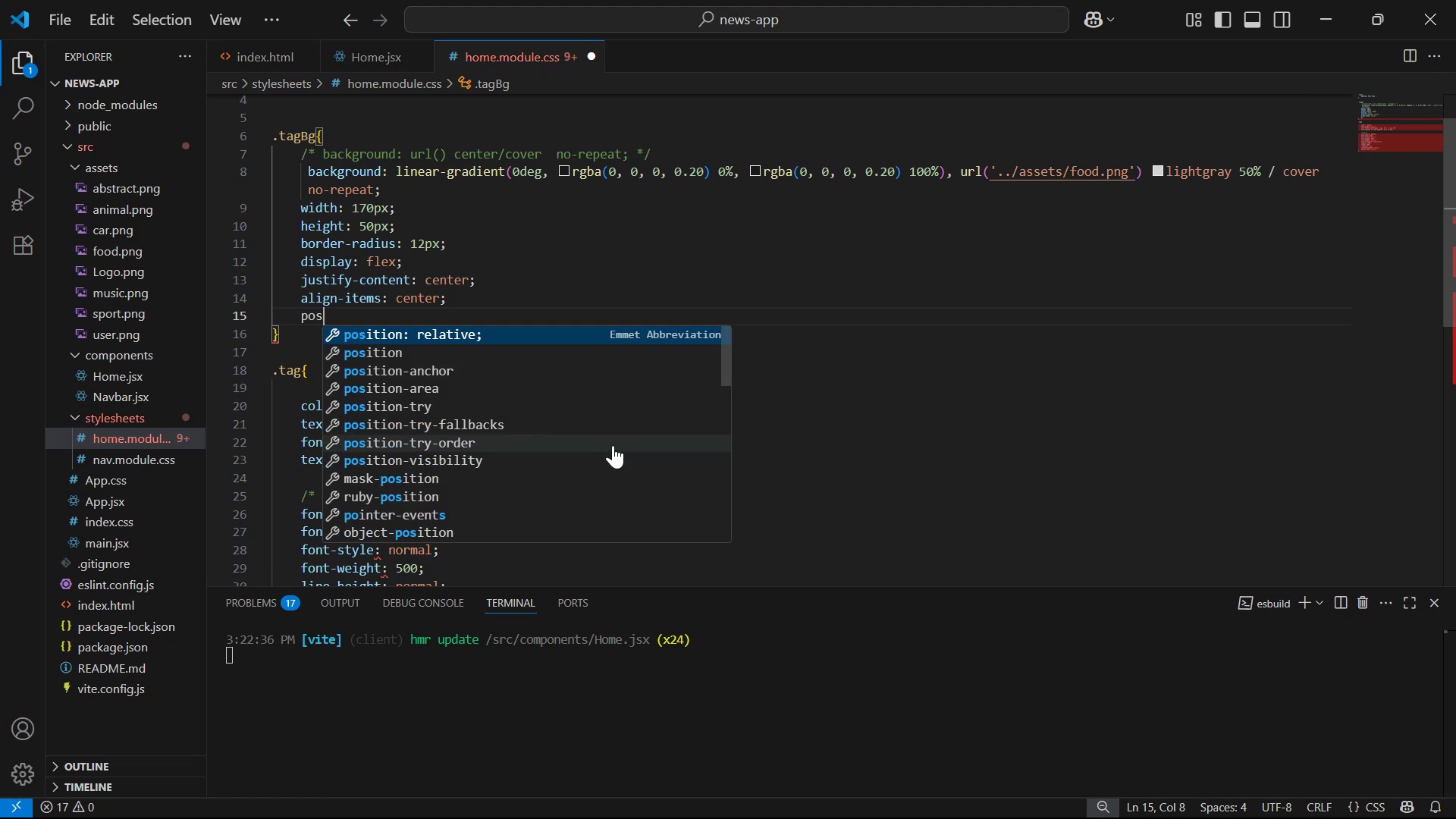 
key(Enter)
 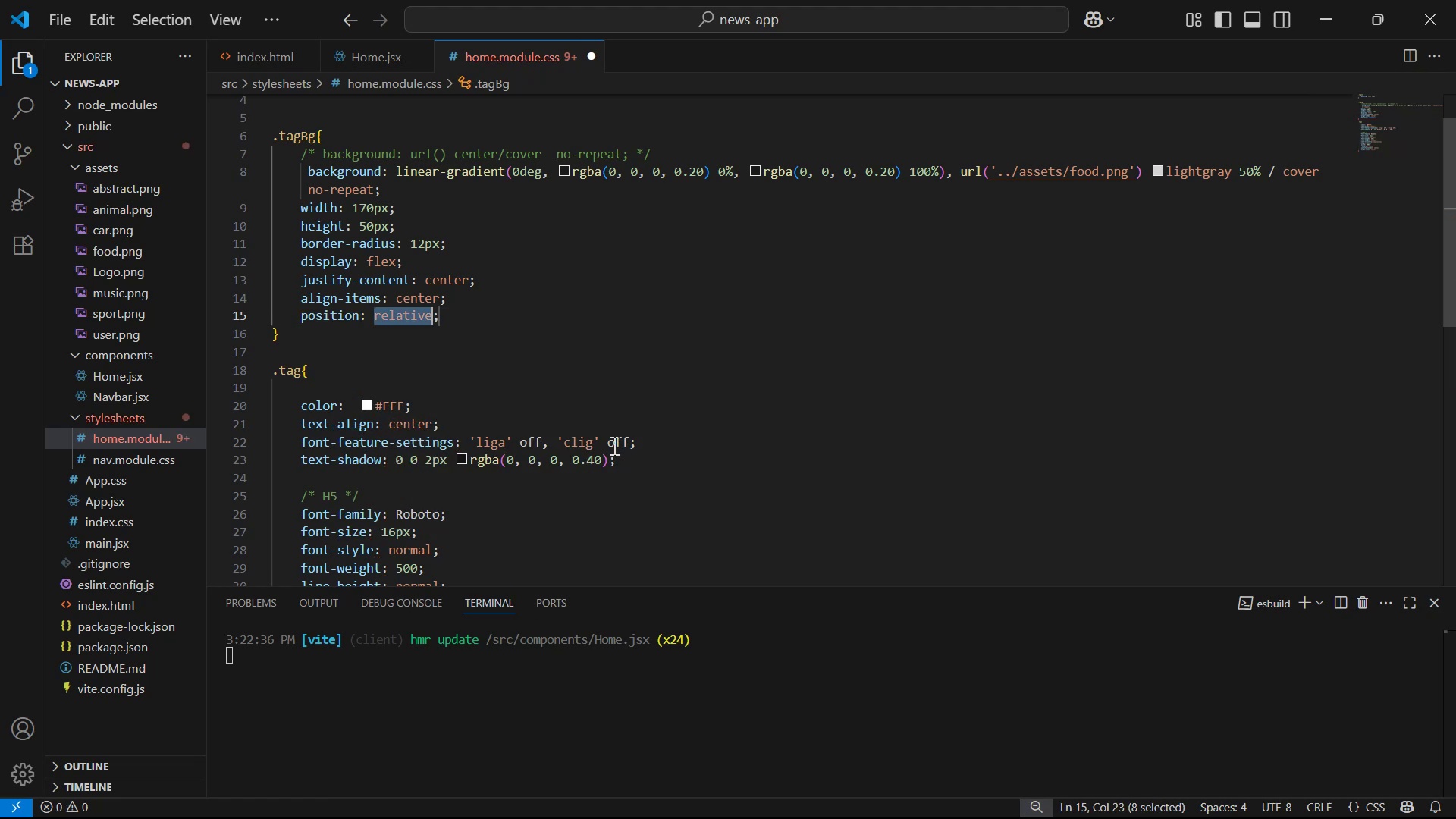 
key(Control+S)
 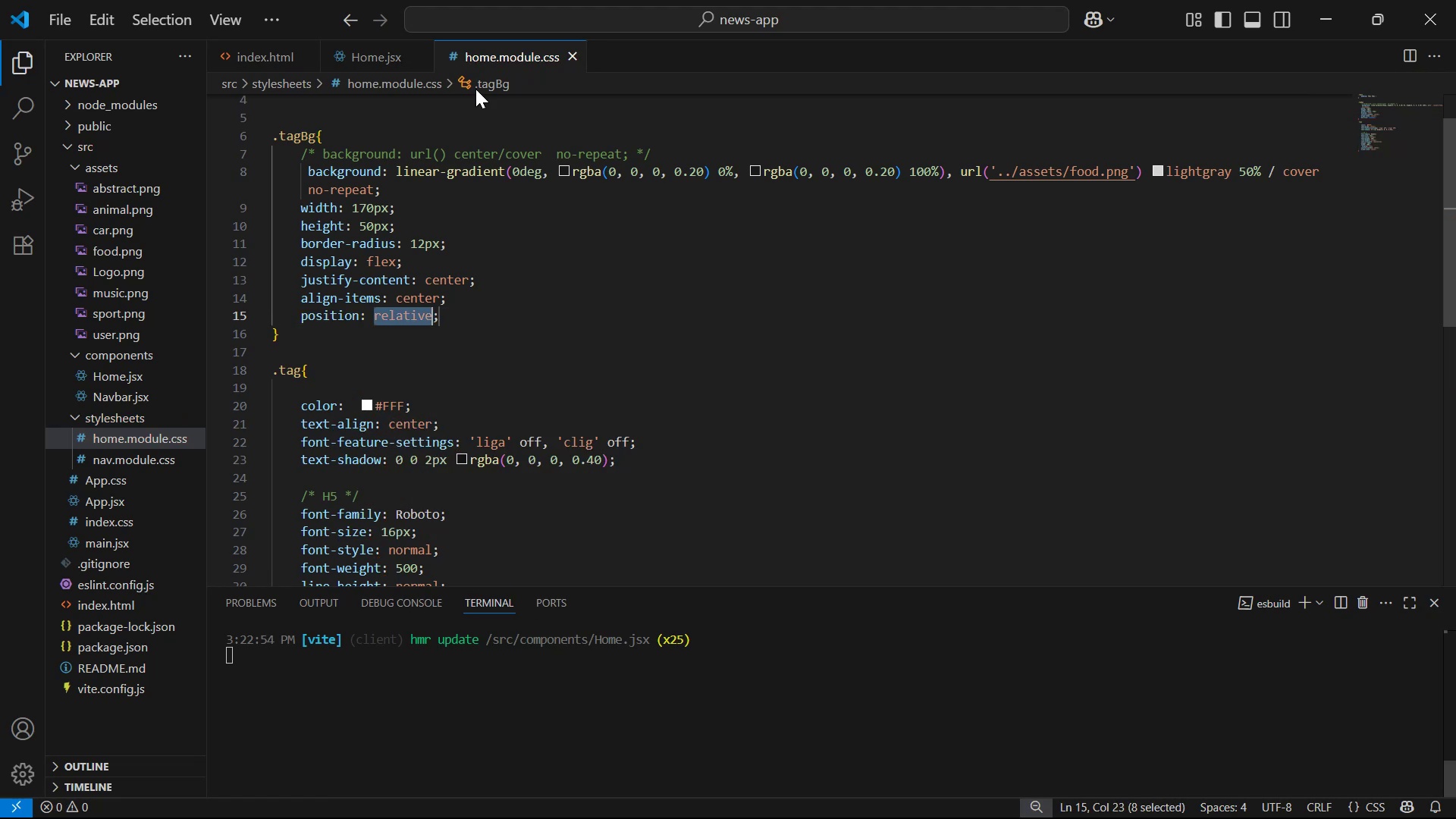 
left_click([366, 55])
 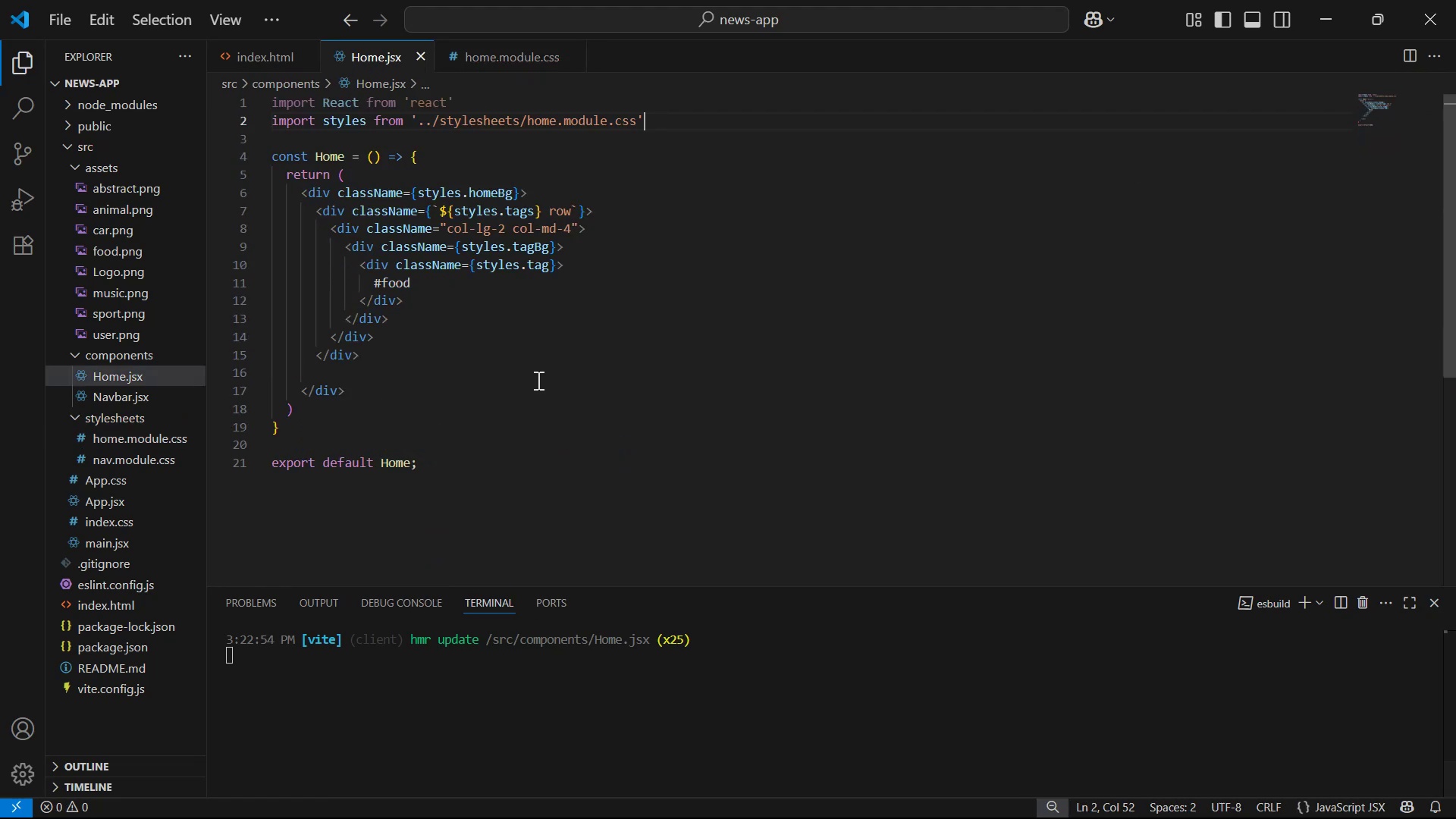 
scroll: coordinate [567, 442], scroll_direction: down, amount: 1.0
 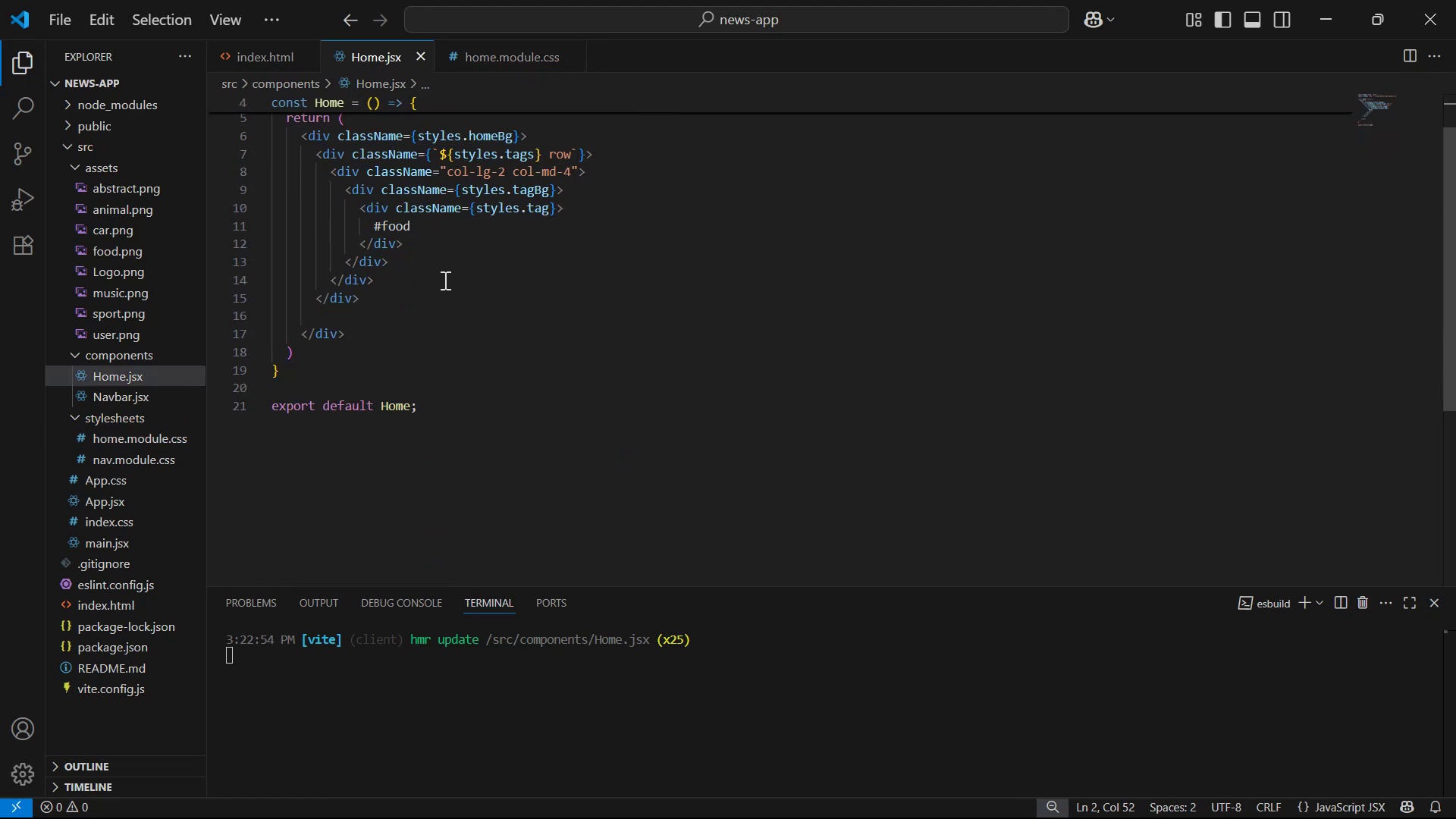 
left_click([447, 245])
 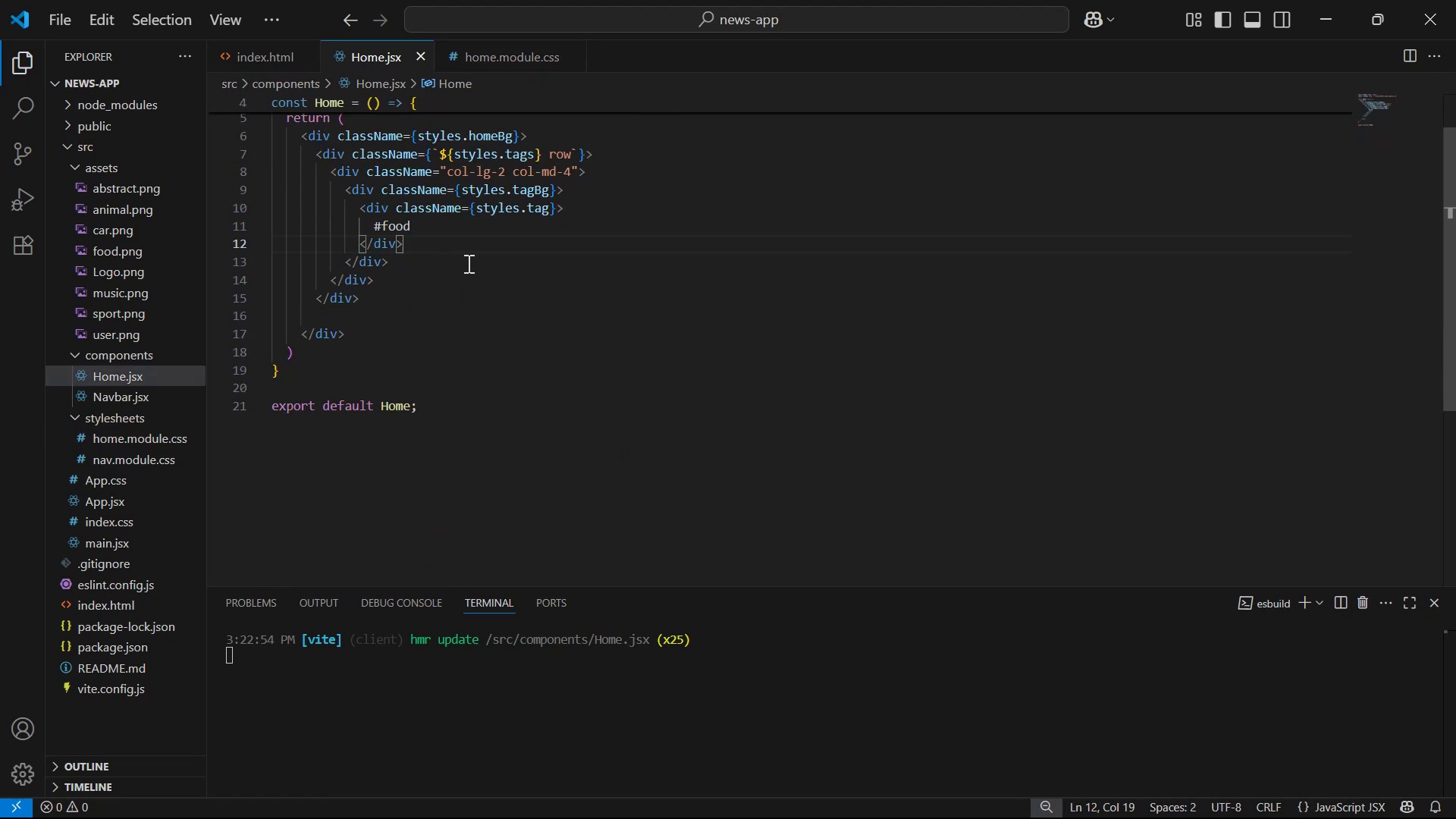 
key(Enter)
 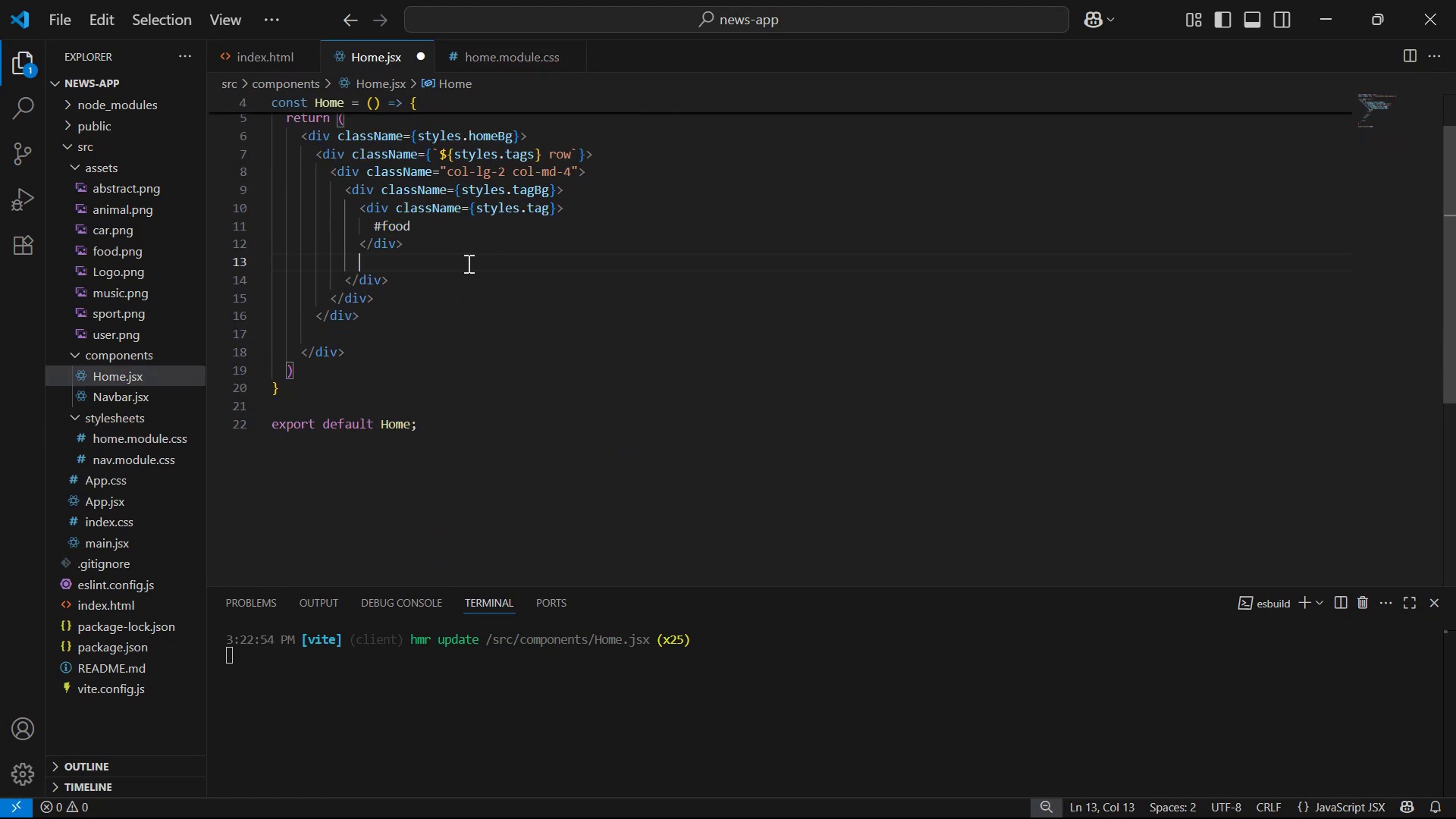 
type(div)
 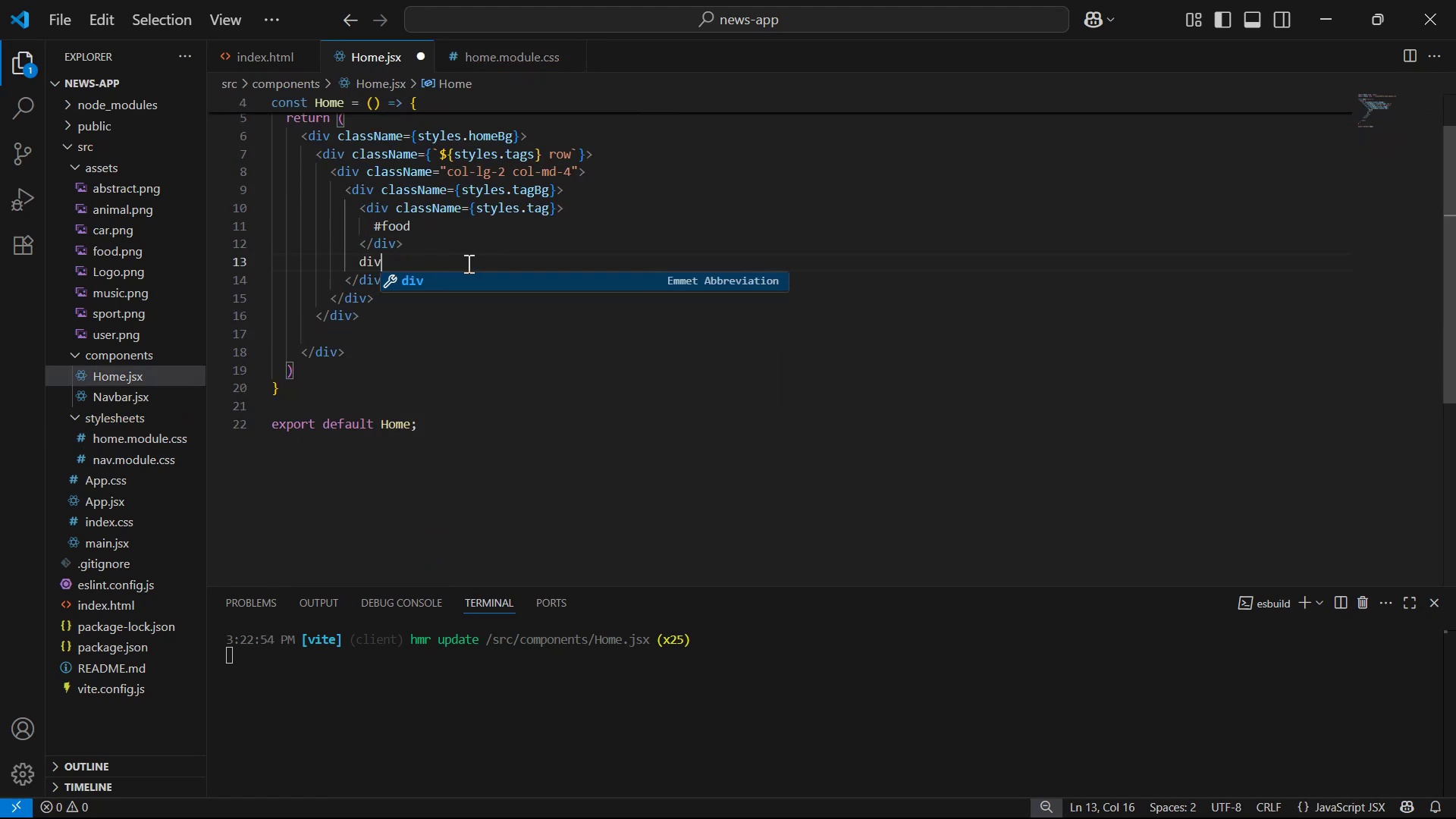 
key(Enter)
 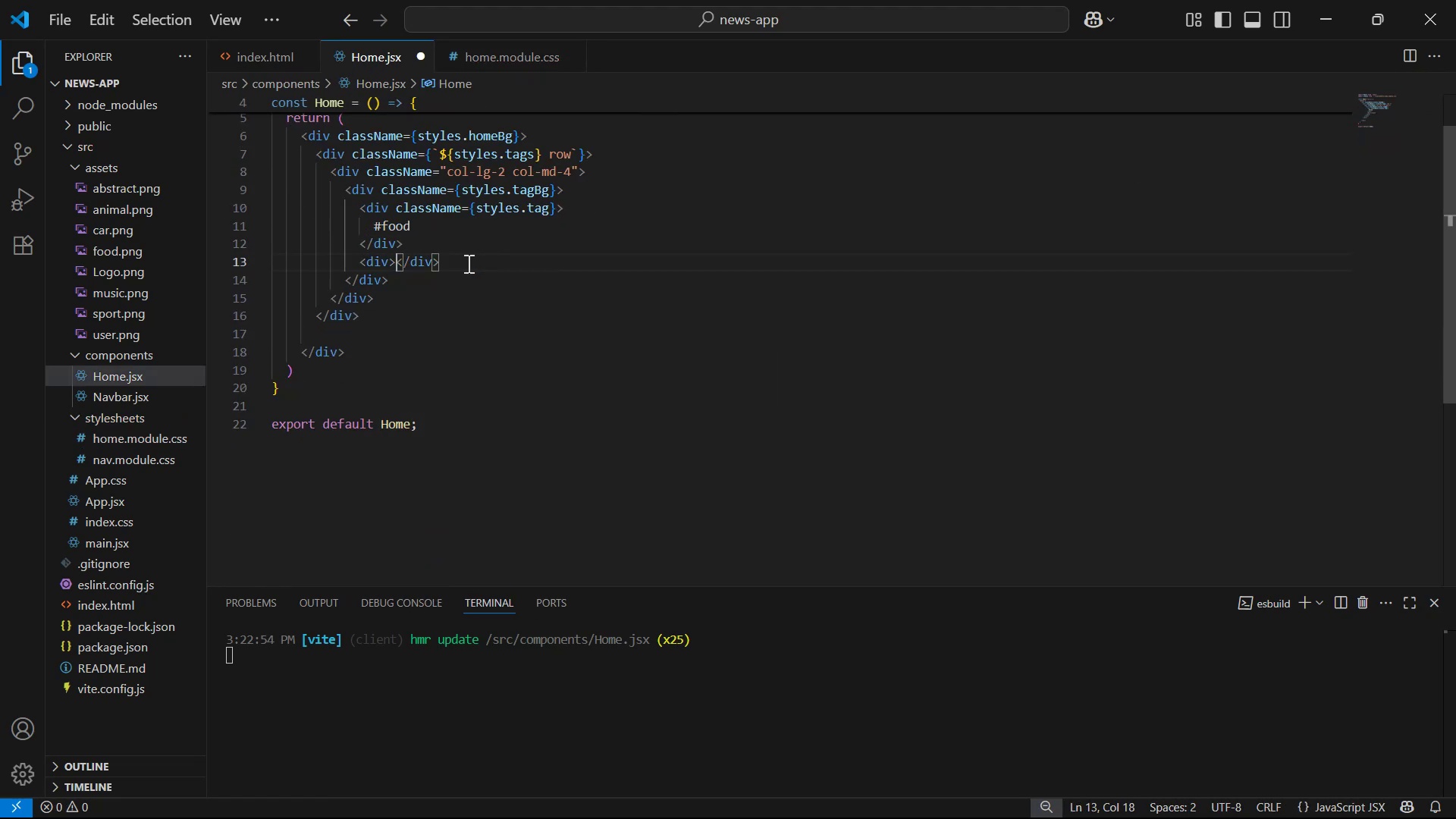 
key(Enter)
 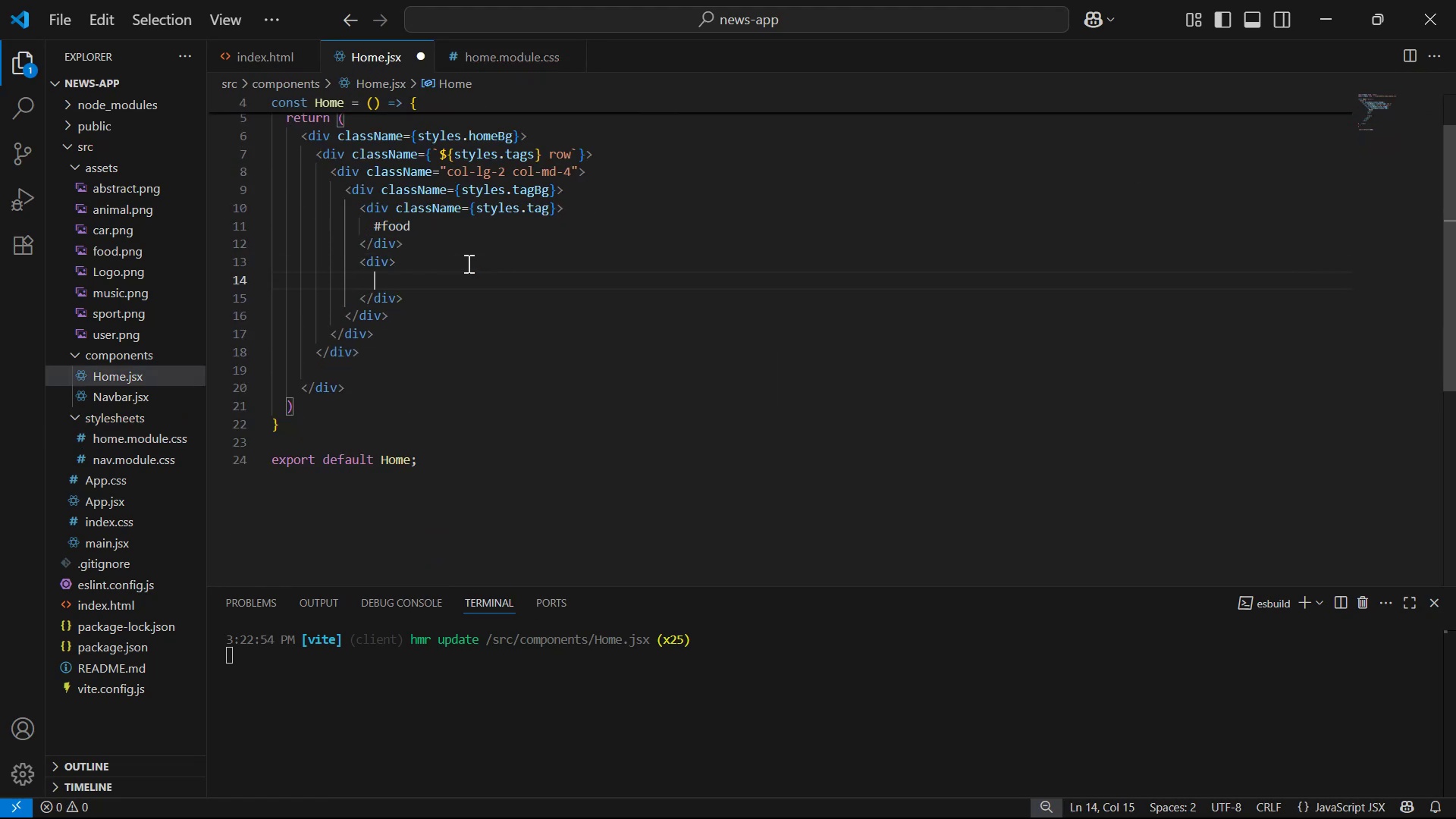 
key(ArrowUp)
 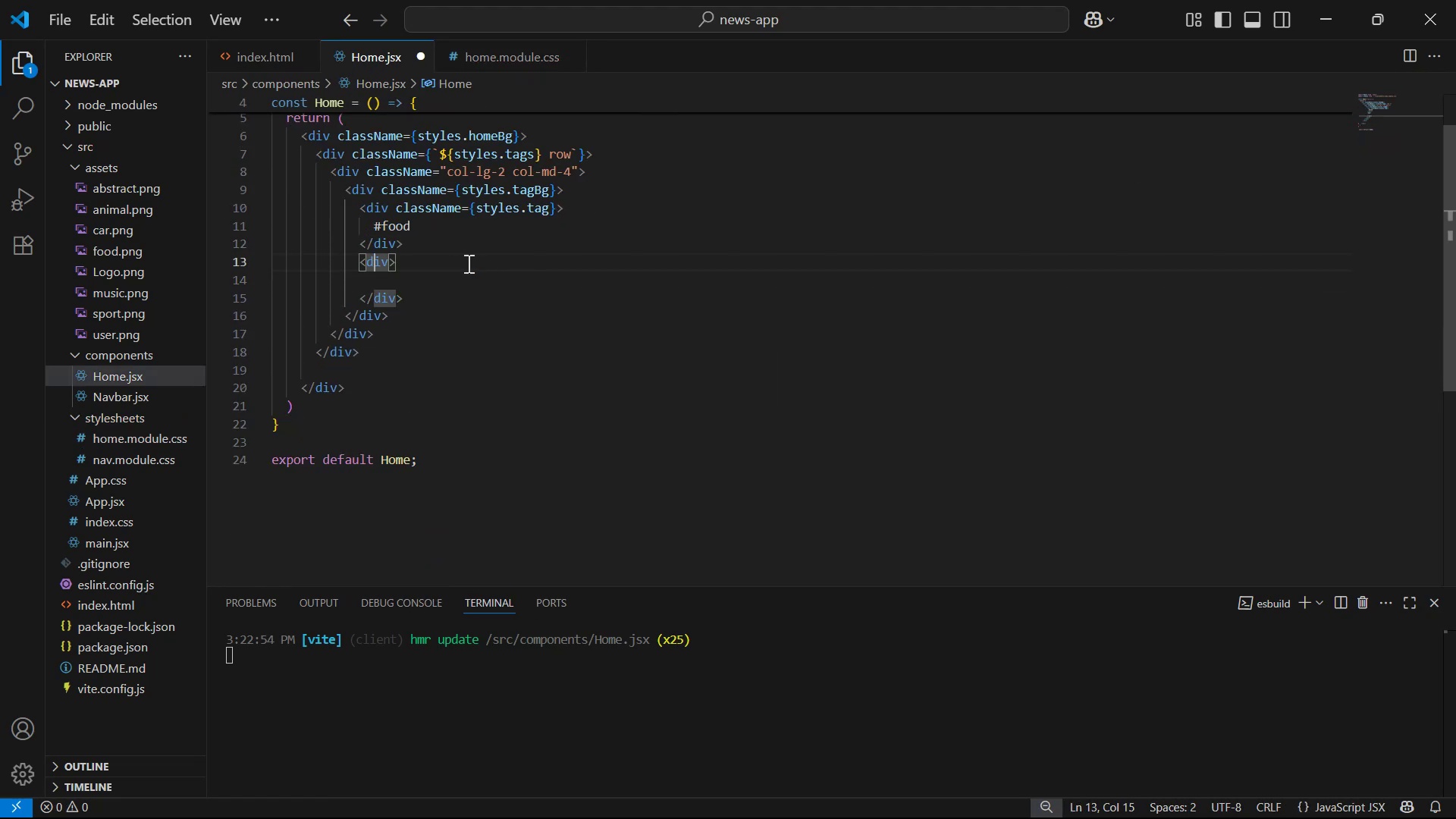 
key(ArrowRight)
 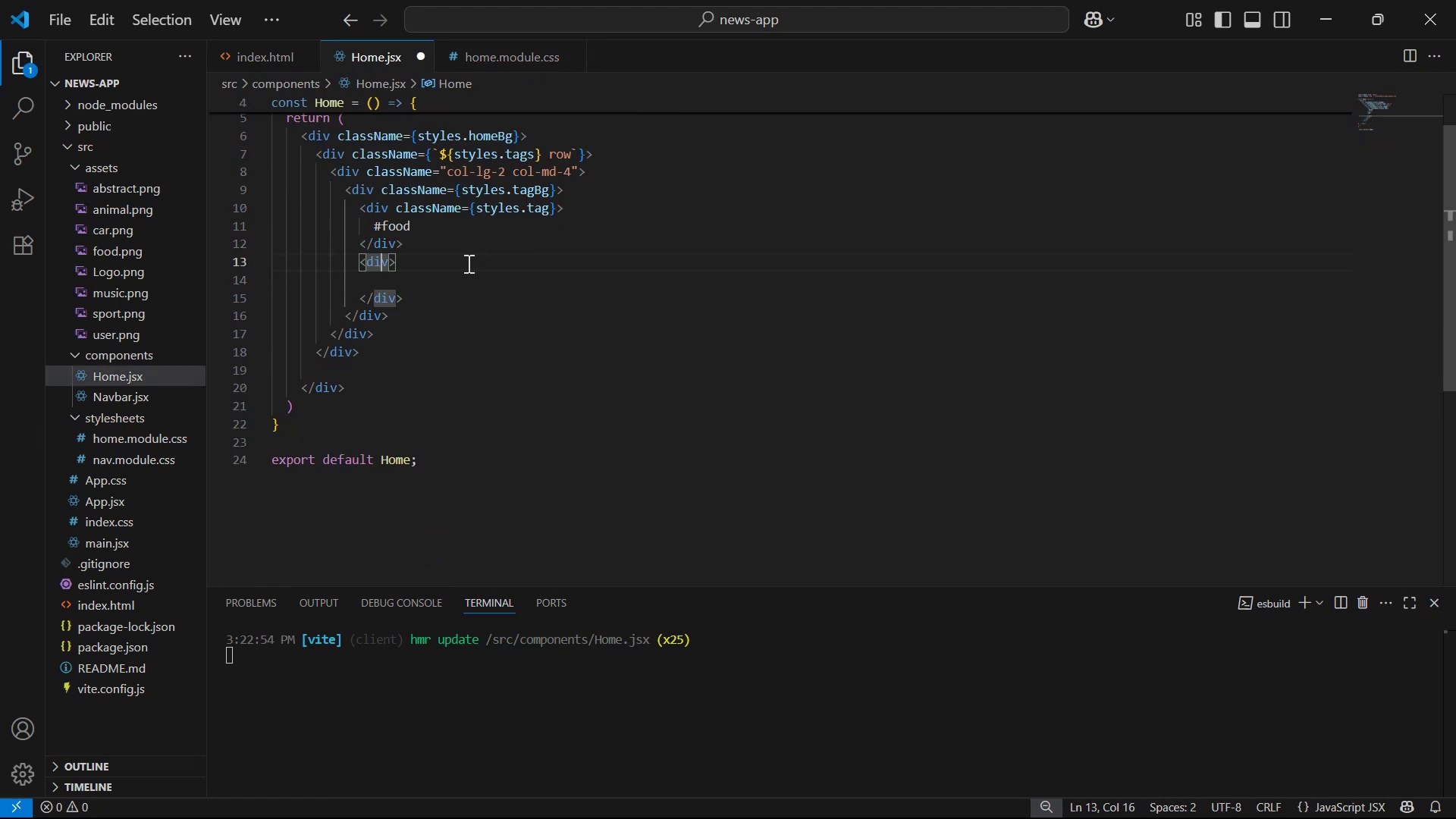 
key(ArrowRight)
 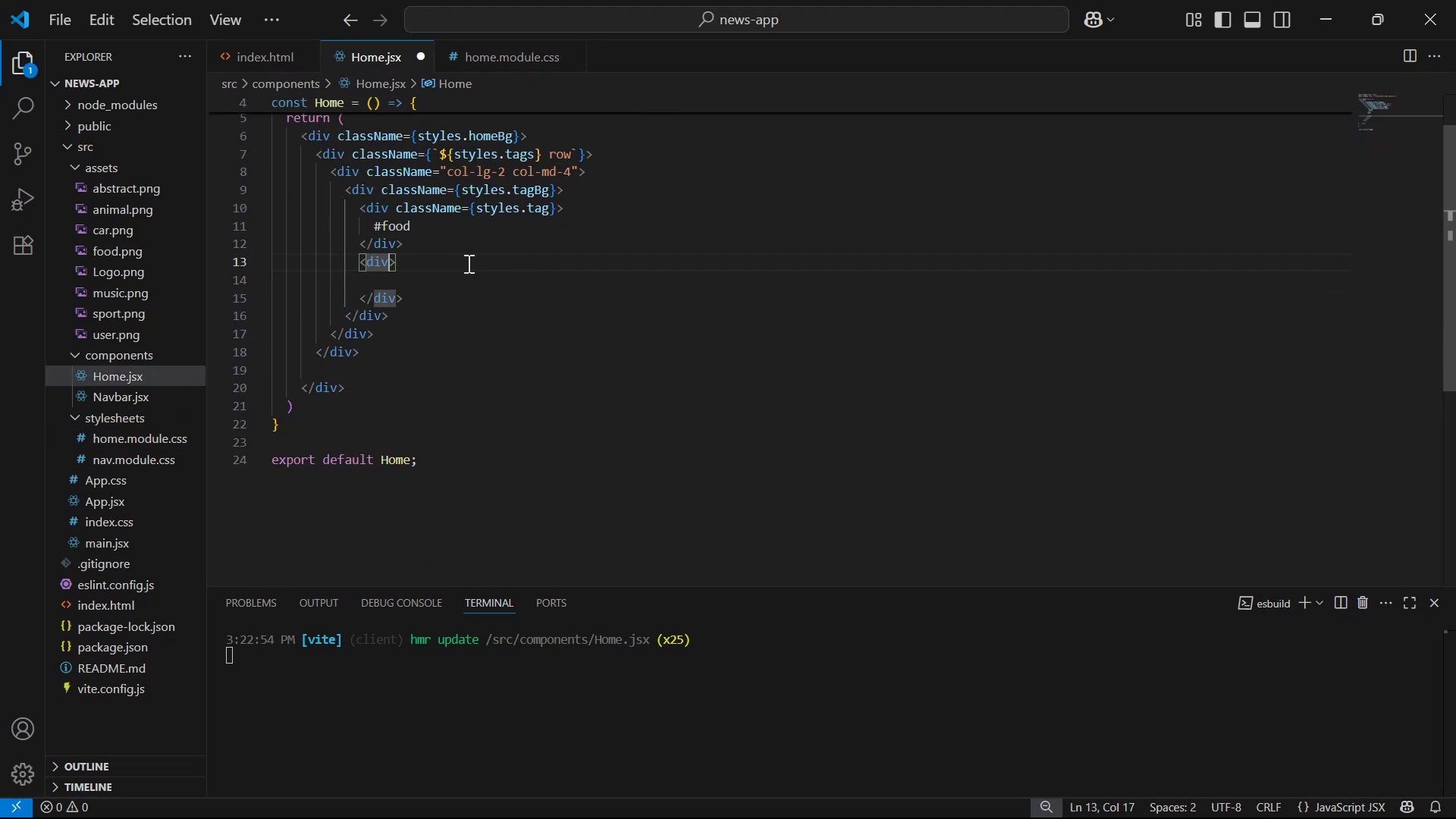 
type( cla)
 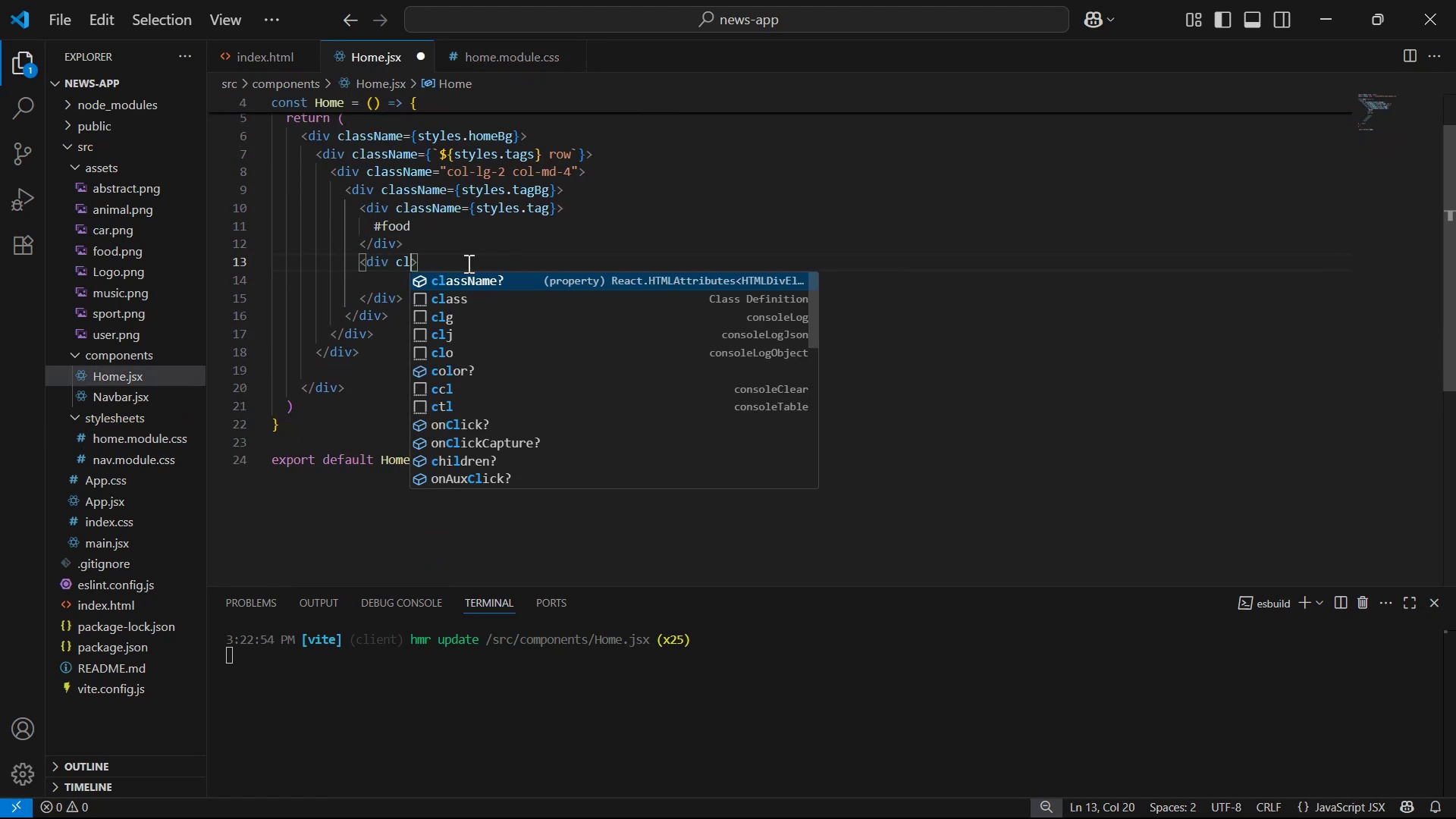 
key(Enter)
 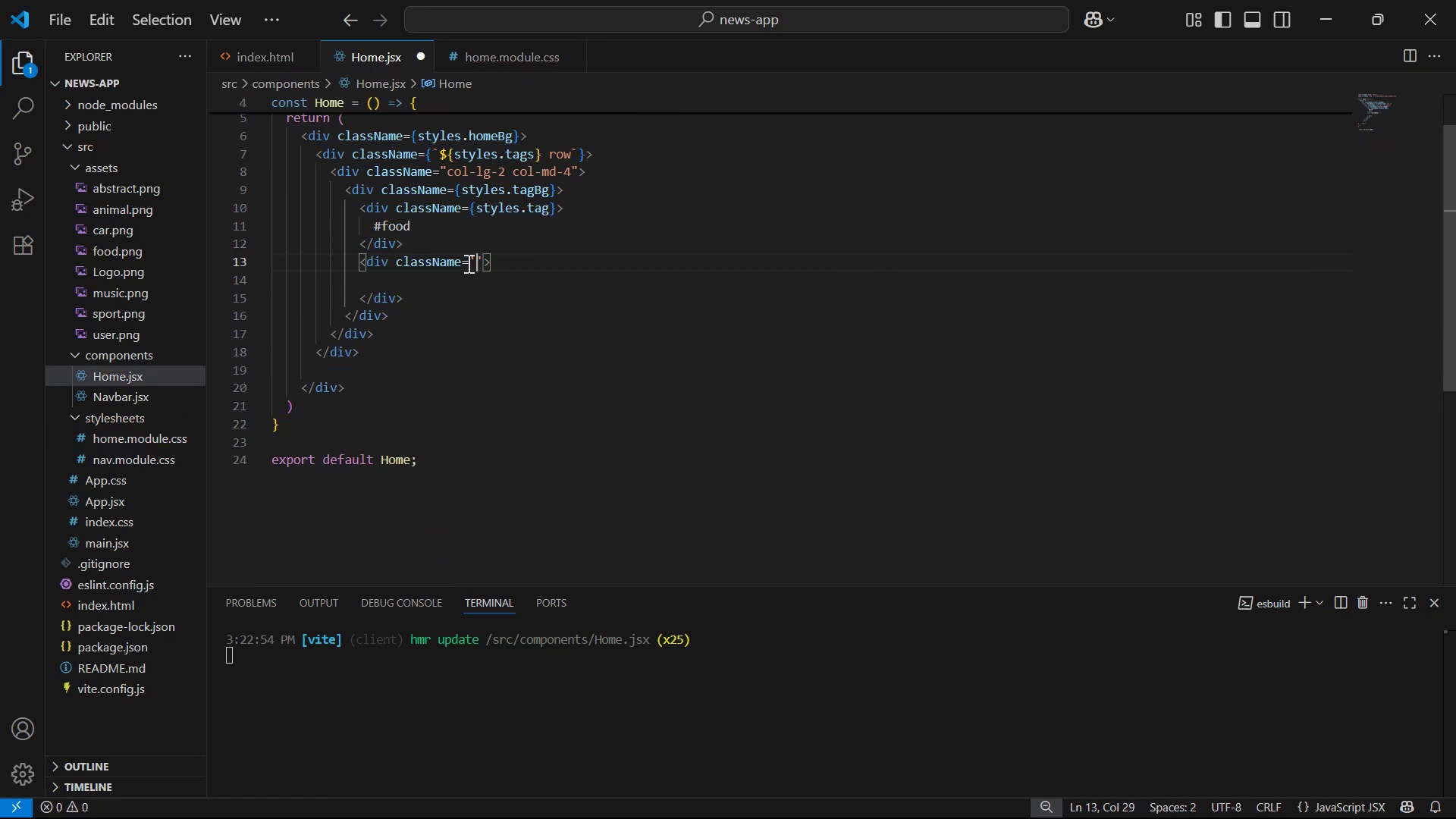 
key(ArrowRight)
 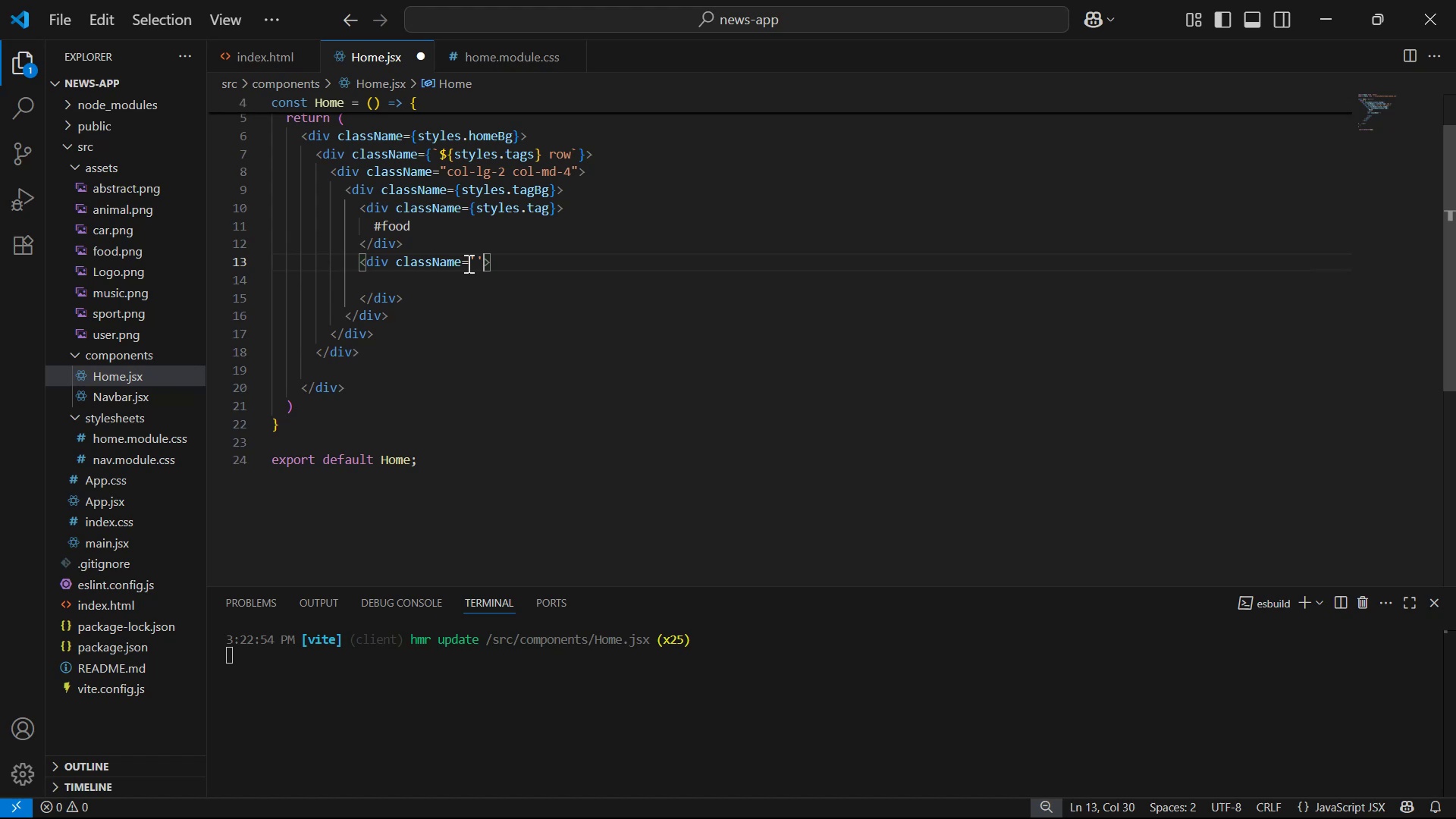 
key(Backspace)
key(Backspace)
type({sty)
 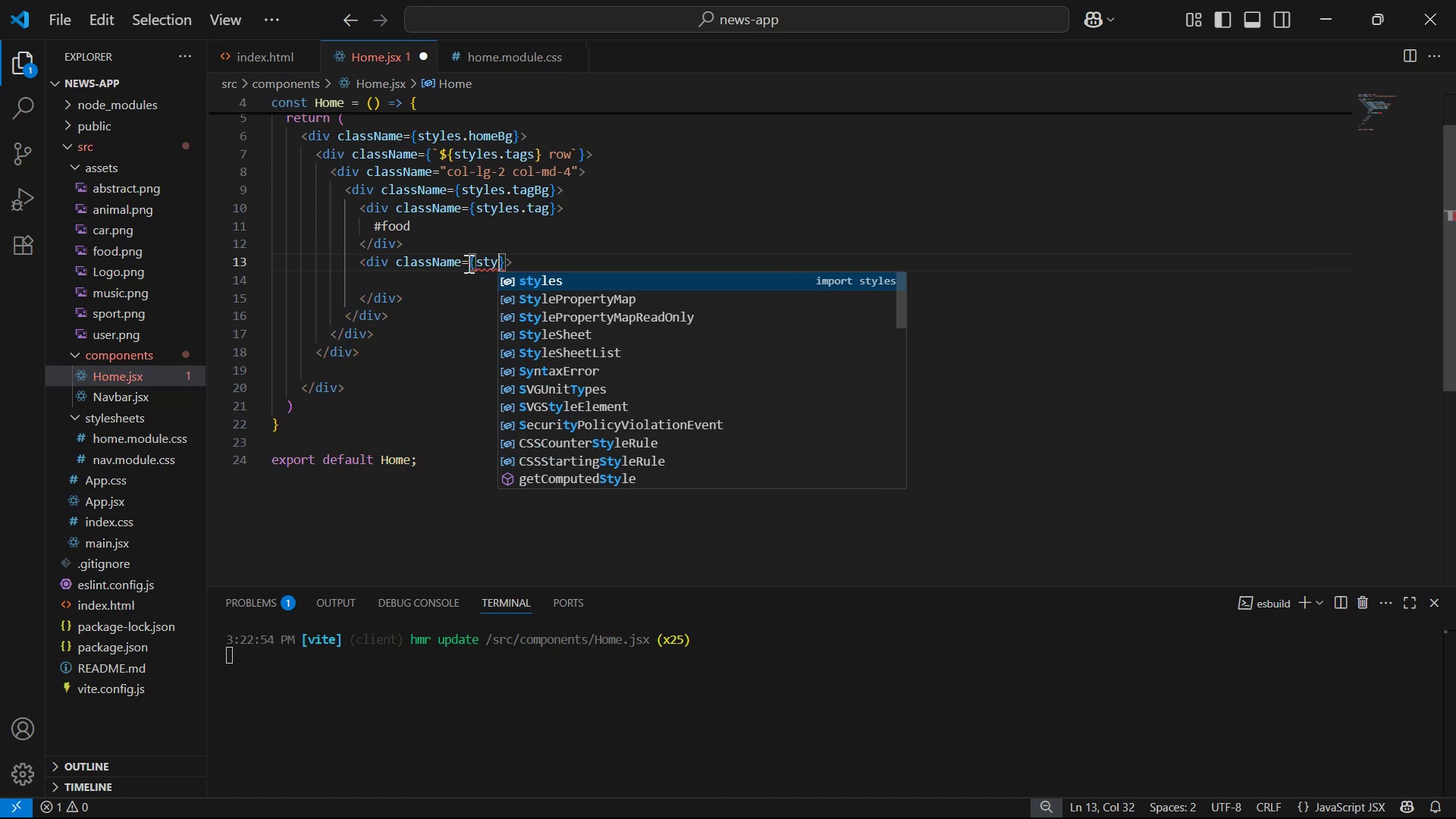 
key(Enter)
 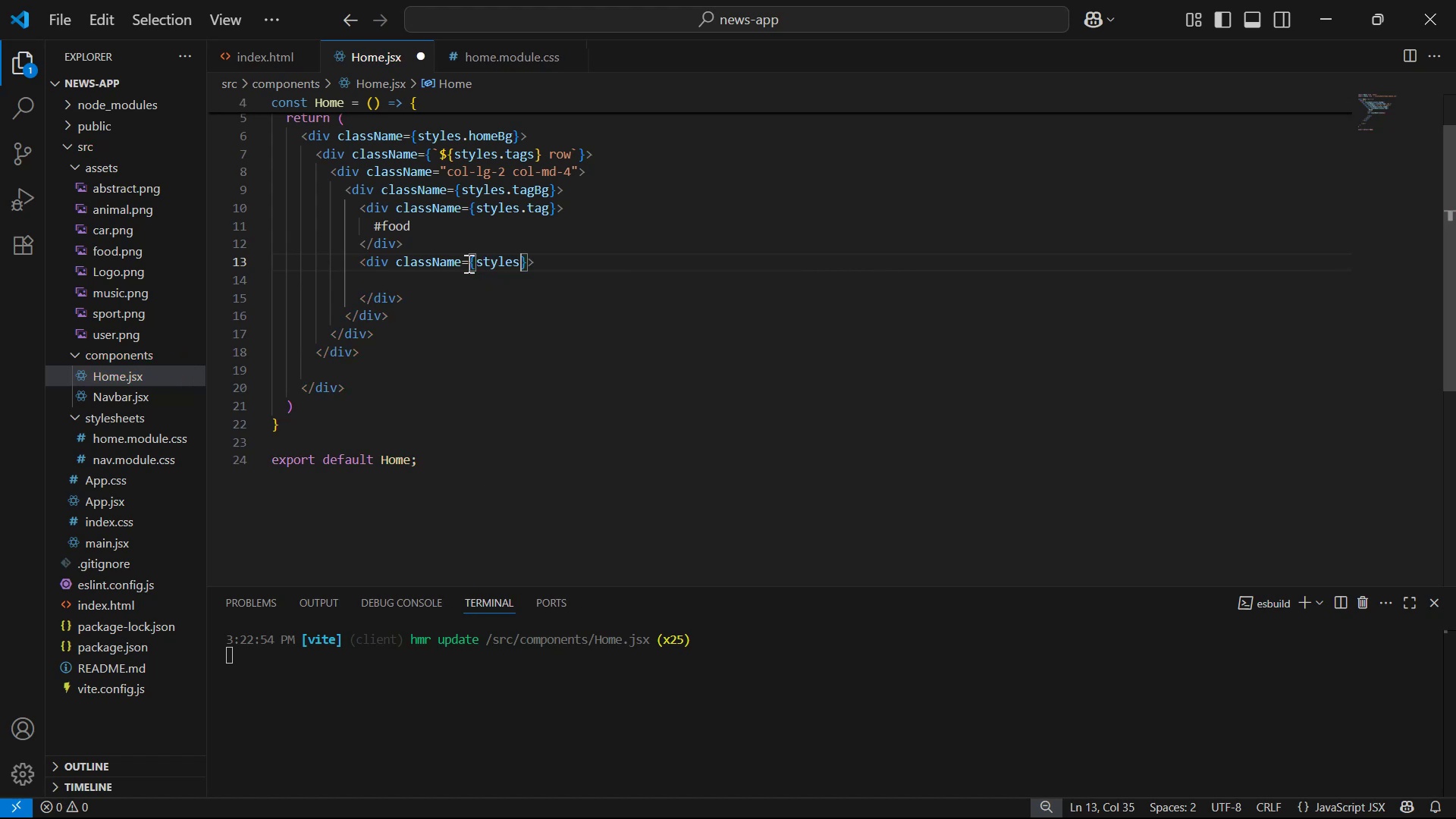 
type(.blue )
key(Backspace)
key(Backspace)
type(r )
key(Backspace)
 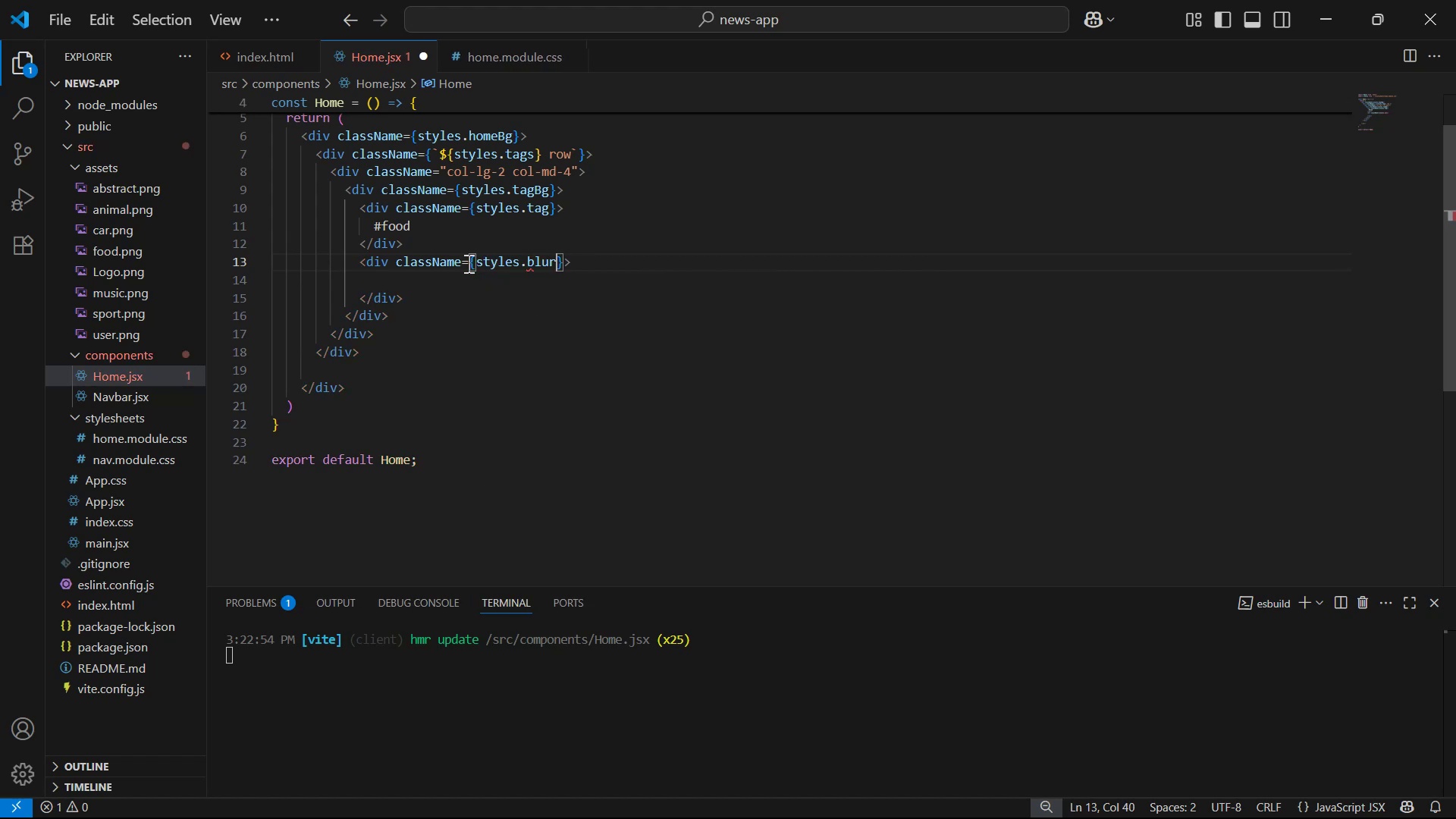 
key(Control+S)
 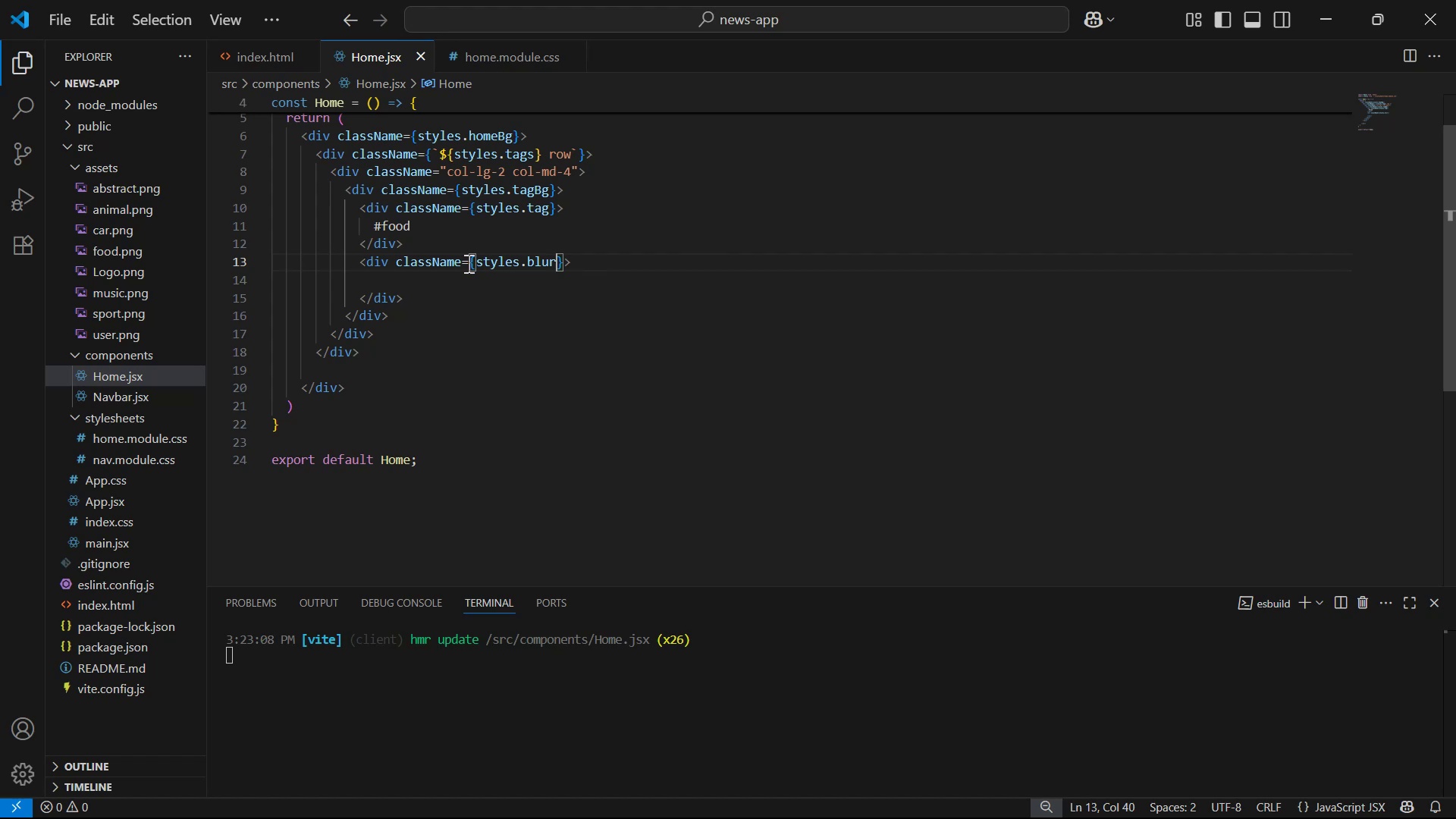 
wait(15.13)
 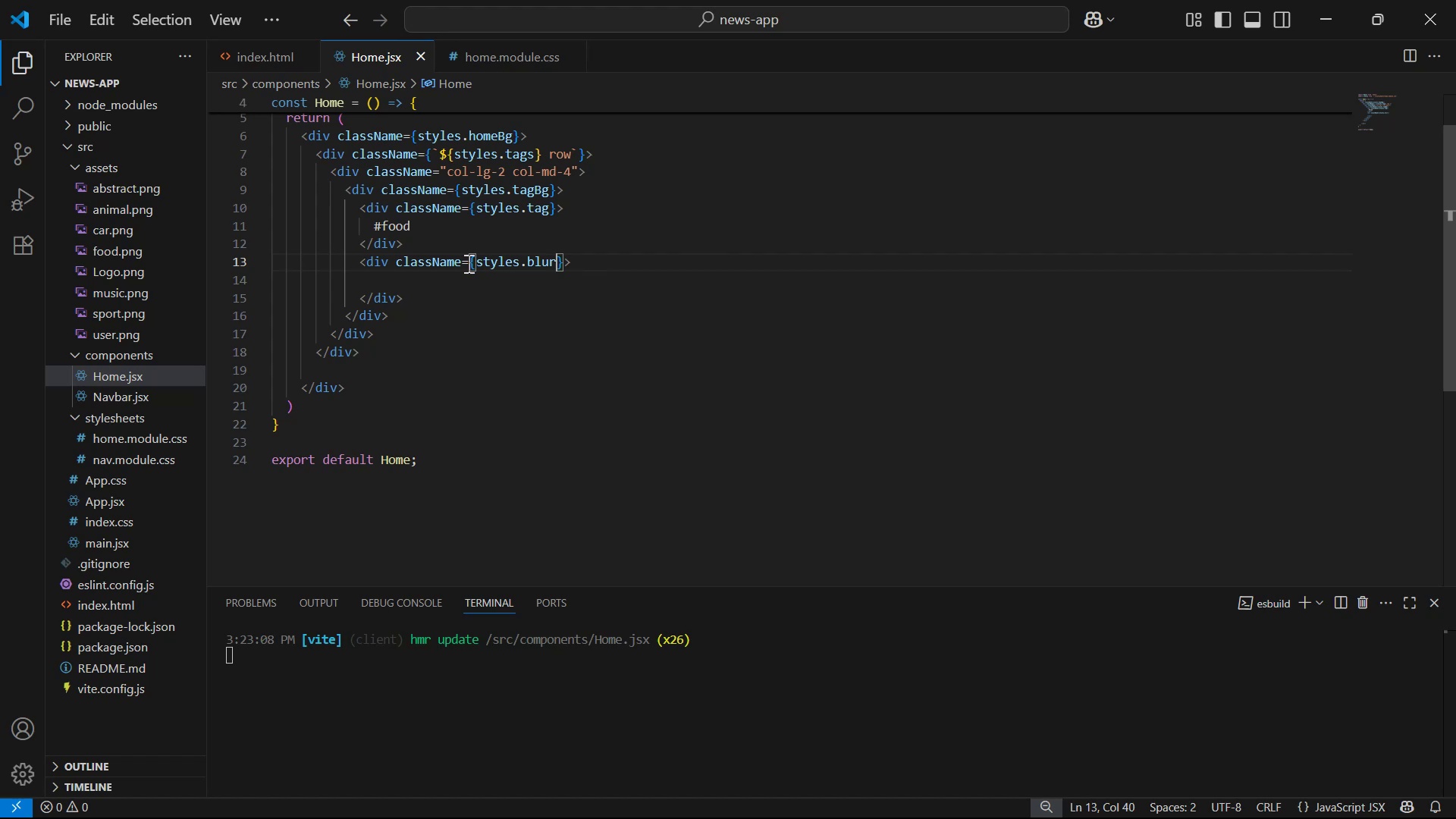 
scroll: coordinate [808, 418], scroll_direction: up, amount: 8.0
 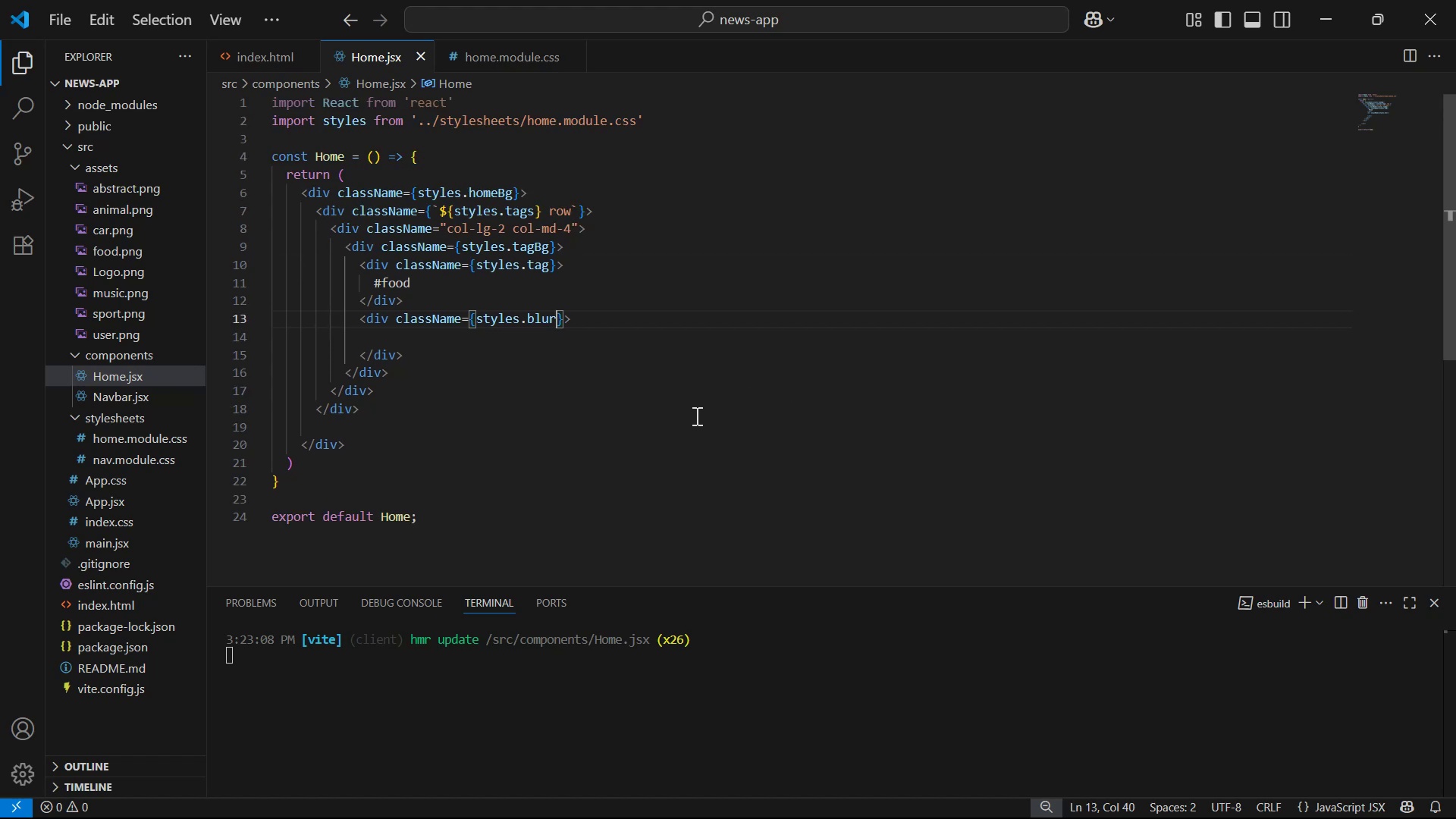 
left_click([538, 59])
 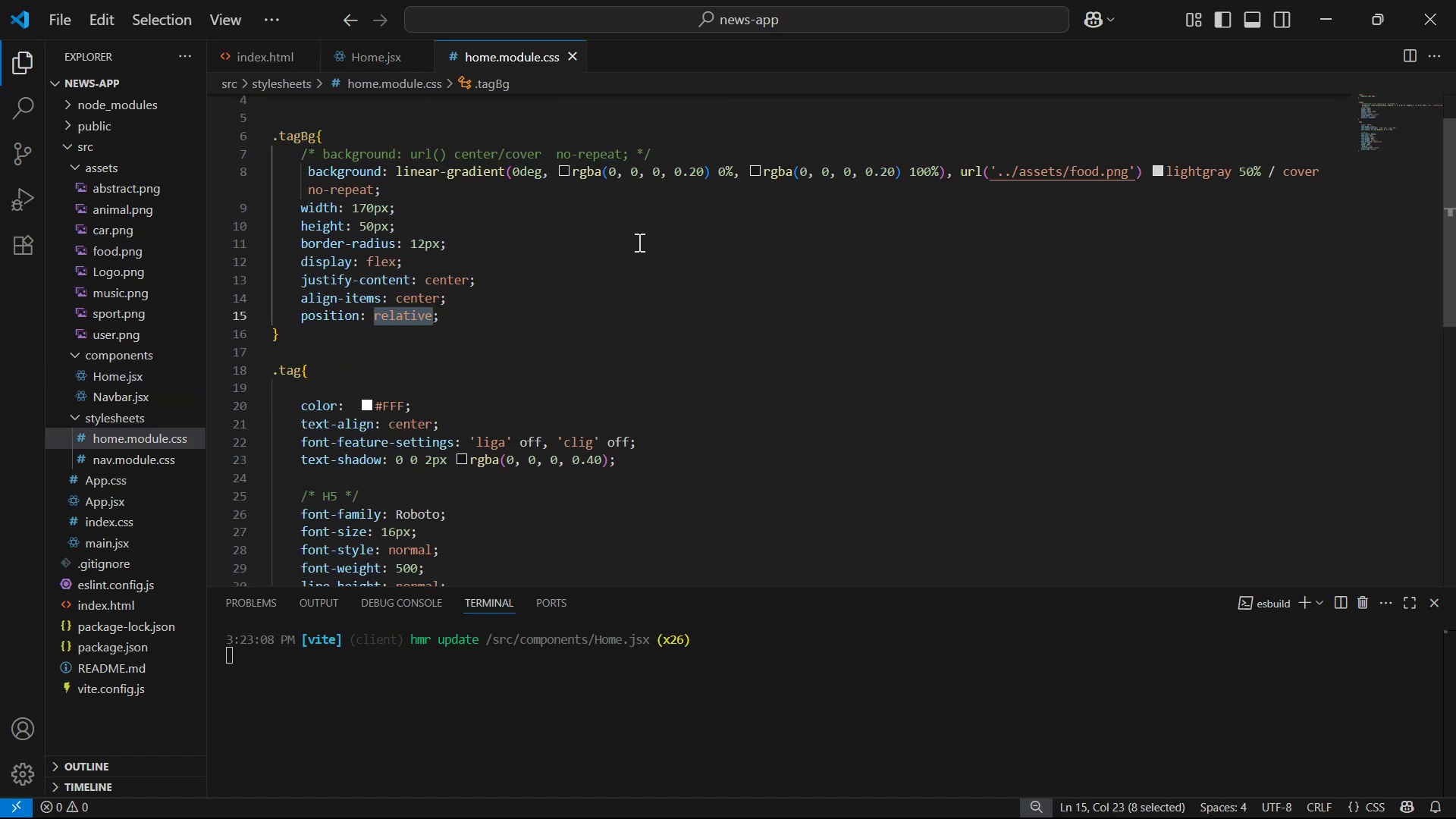 
wait(5.44)
 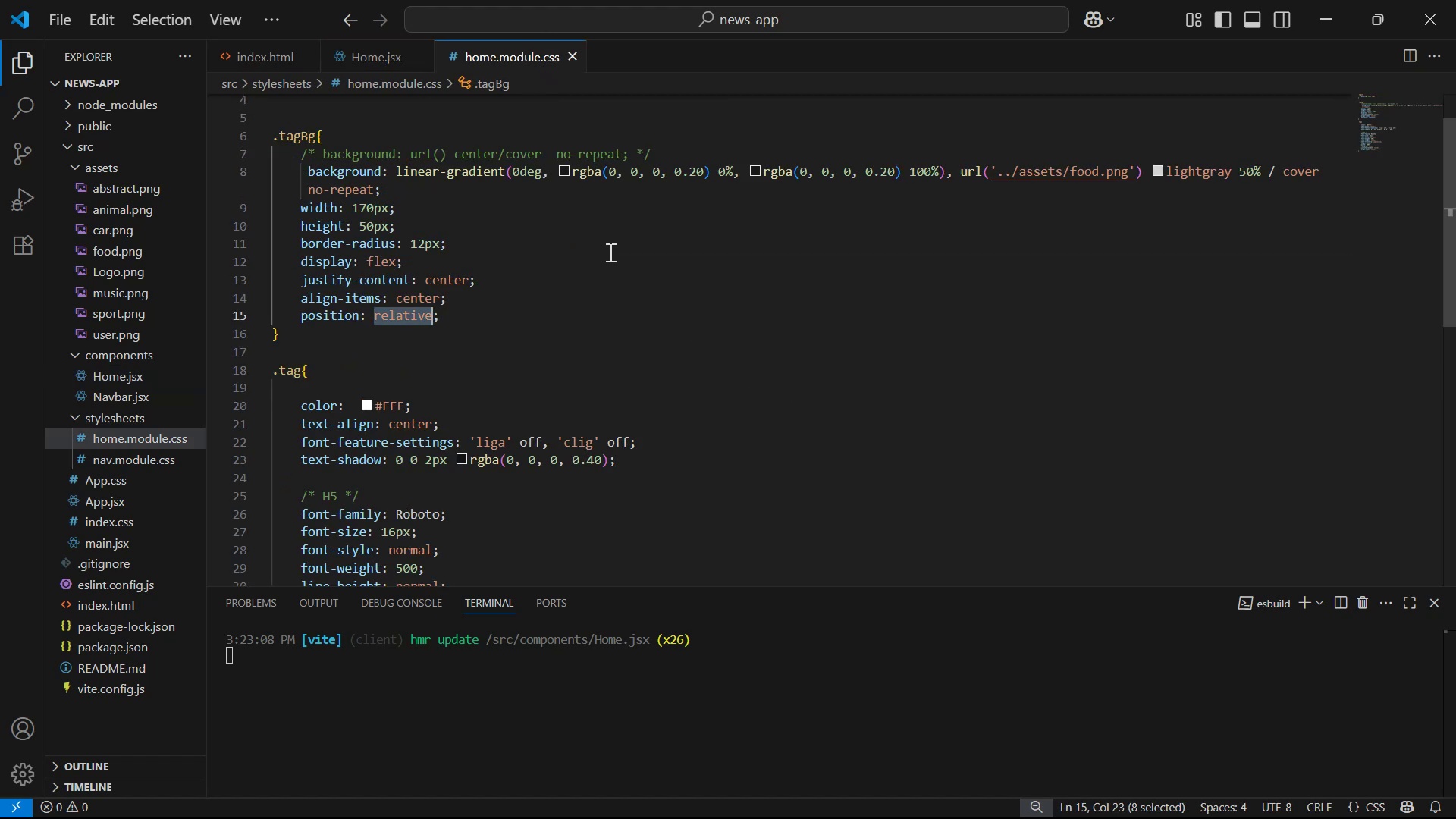 
left_click([467, 56])
 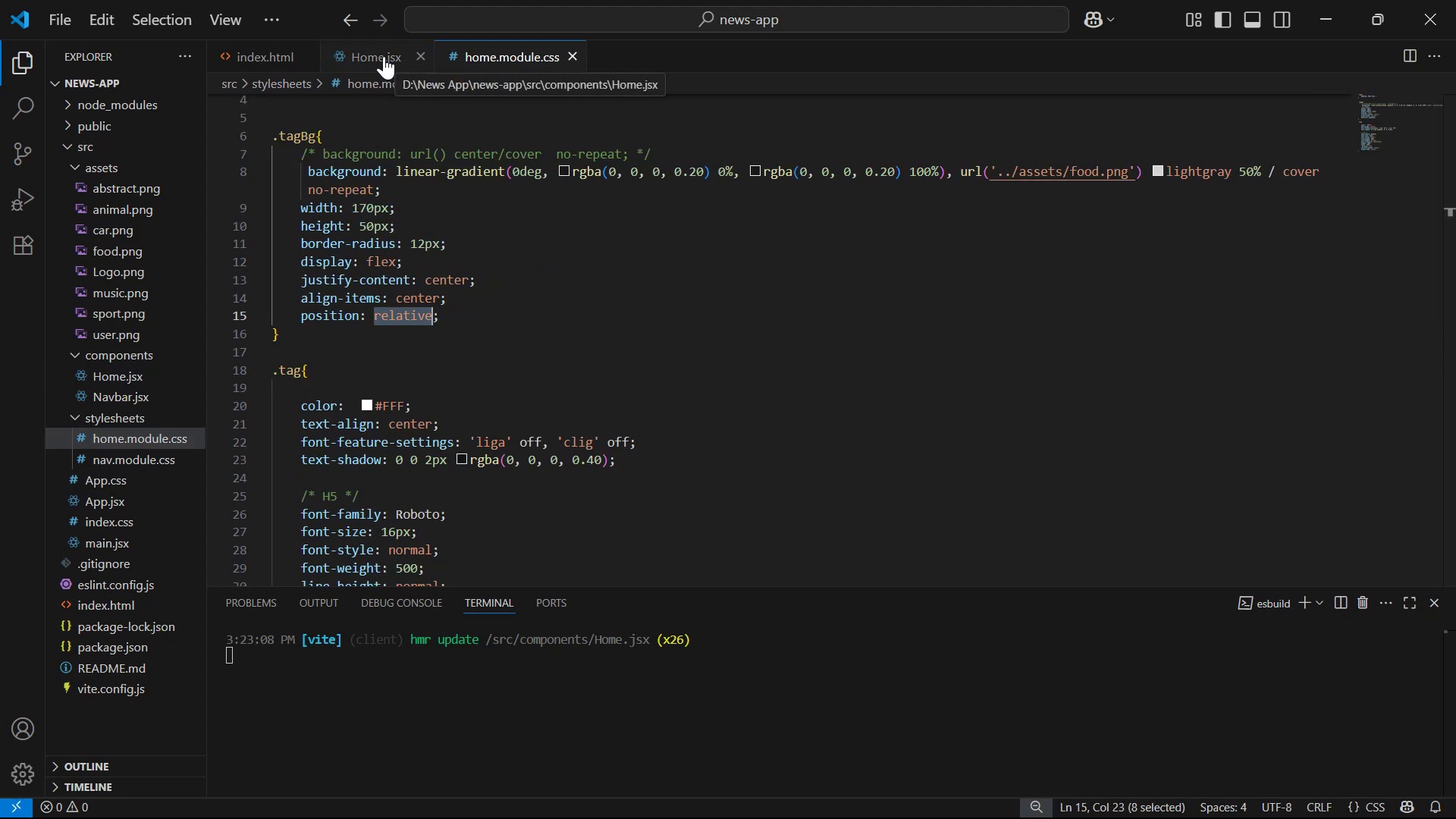 
wait(7.19)
 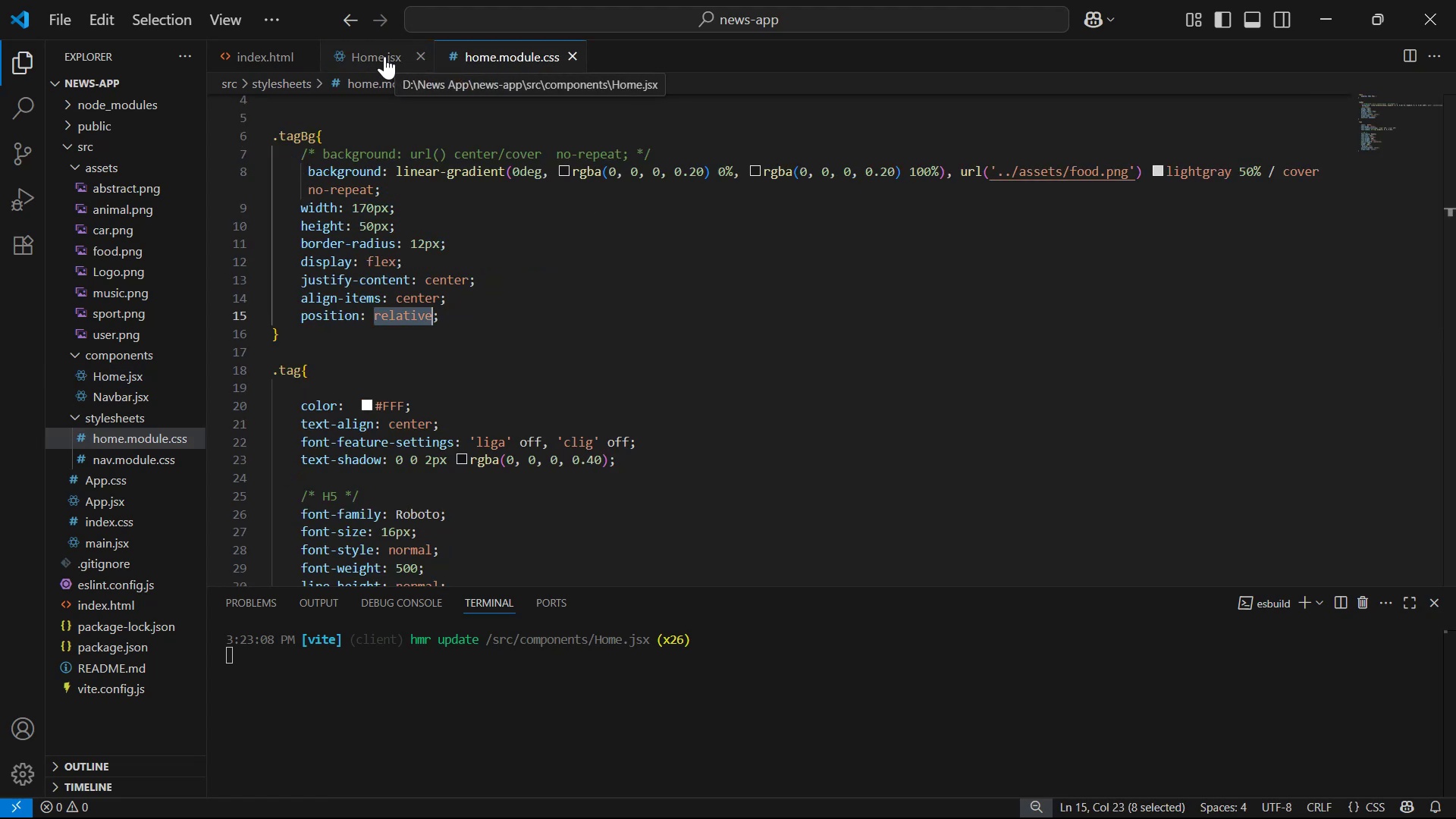 
left_click([384, 56])
 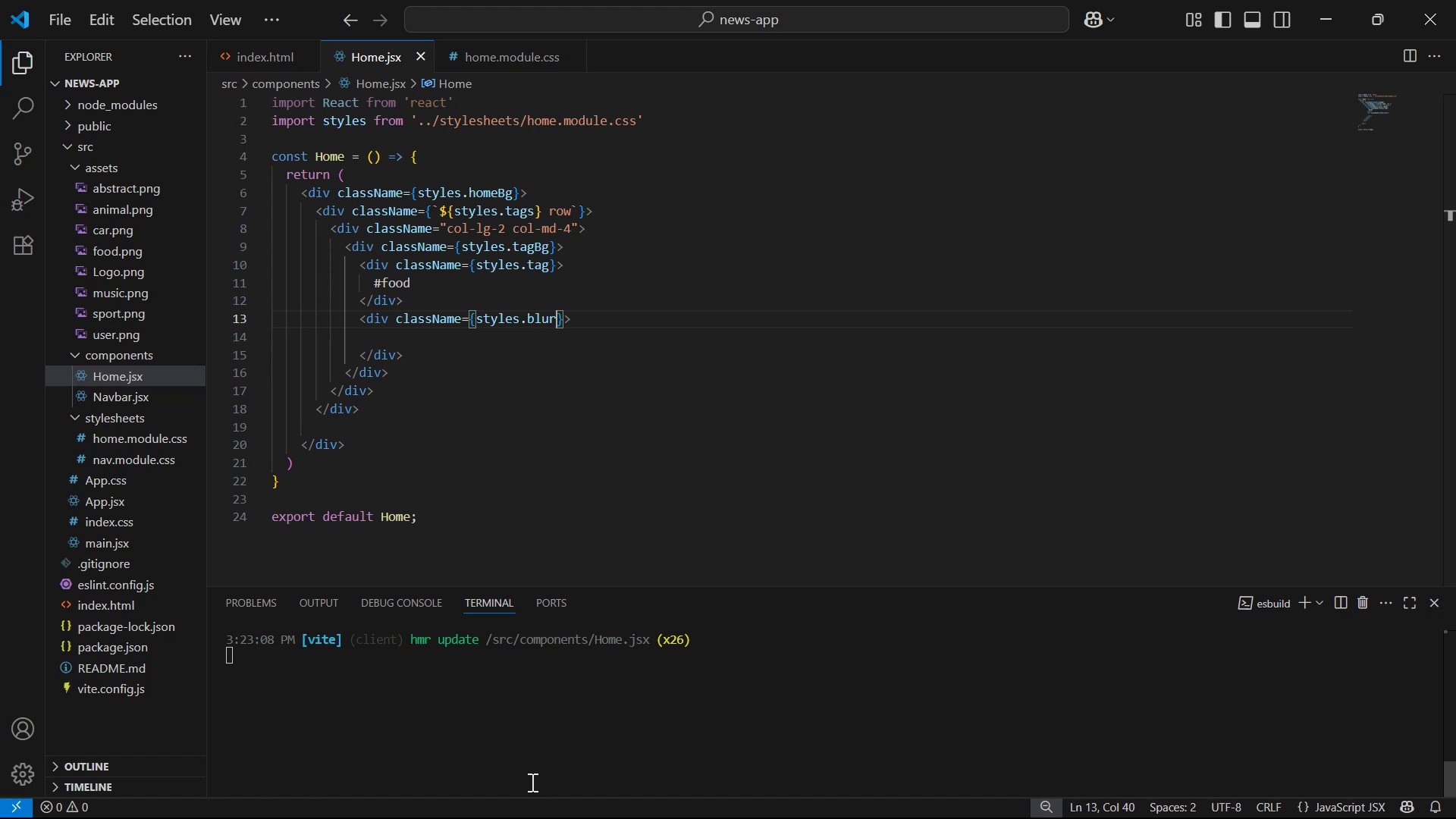 
wait(44.23)
 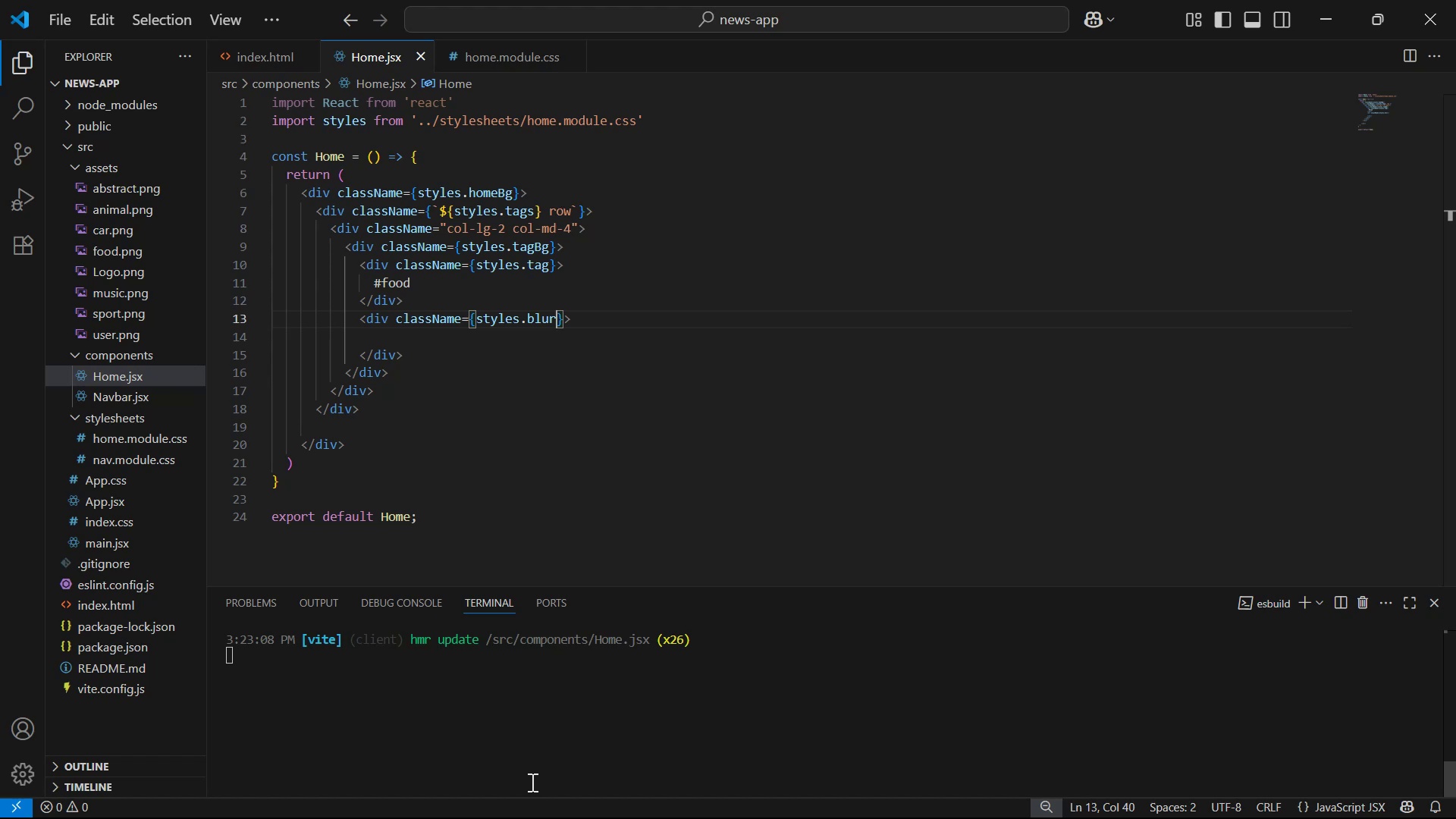 
left_click_drag(start_coordinate=[634, 337], to_coordinate=[632, 344])
 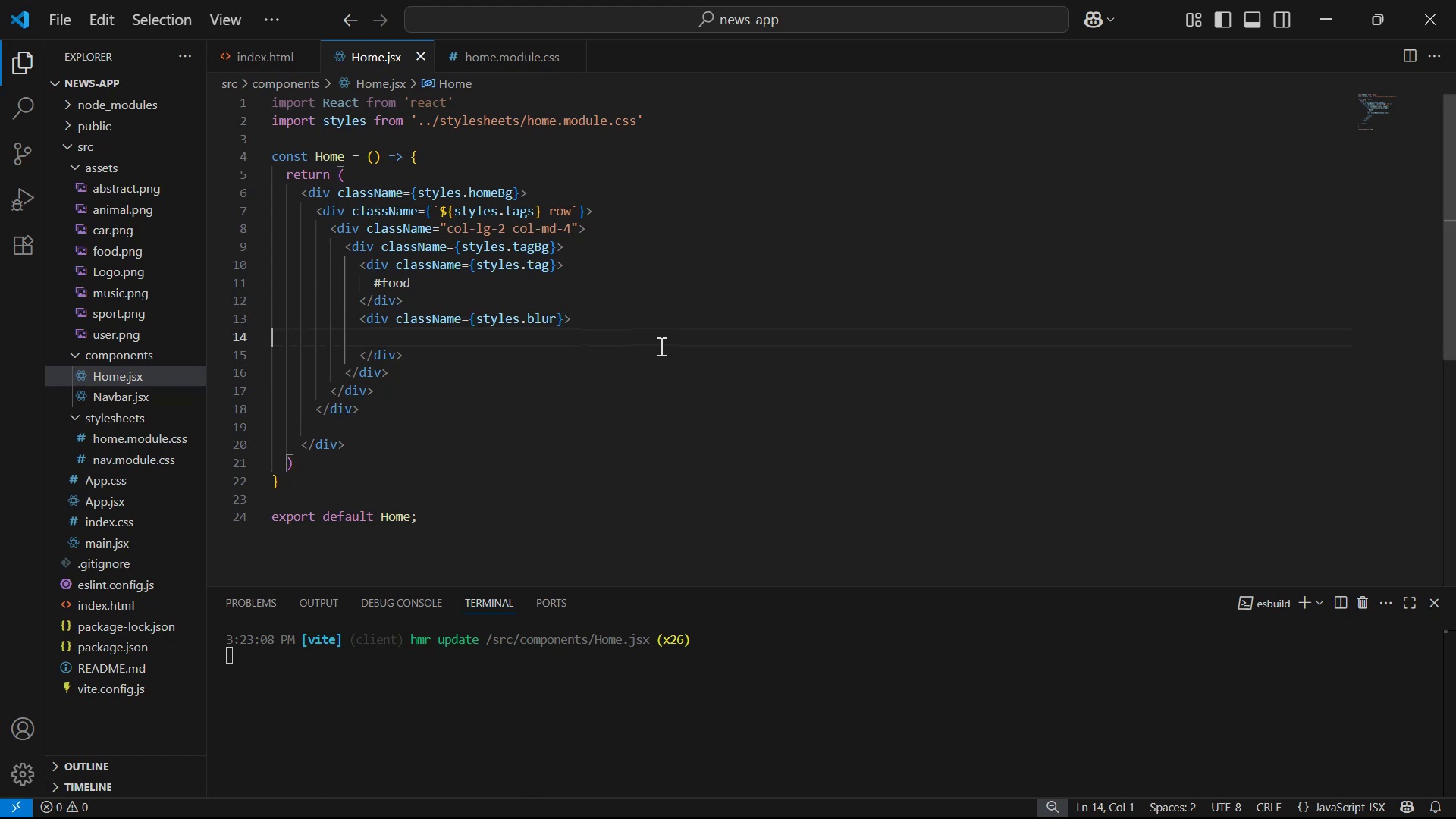 
wait(5.87)
 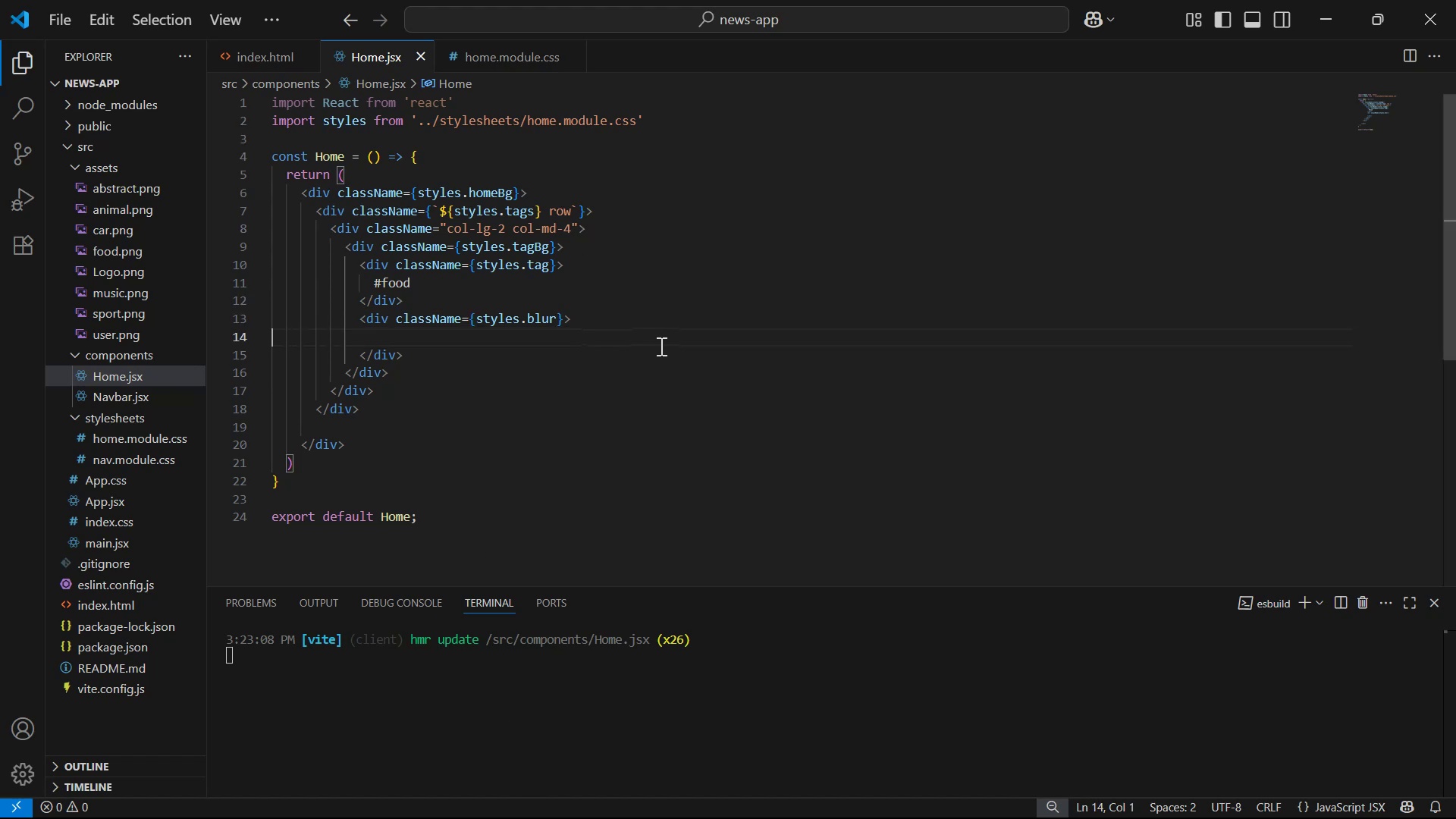 
key(Backspace)
 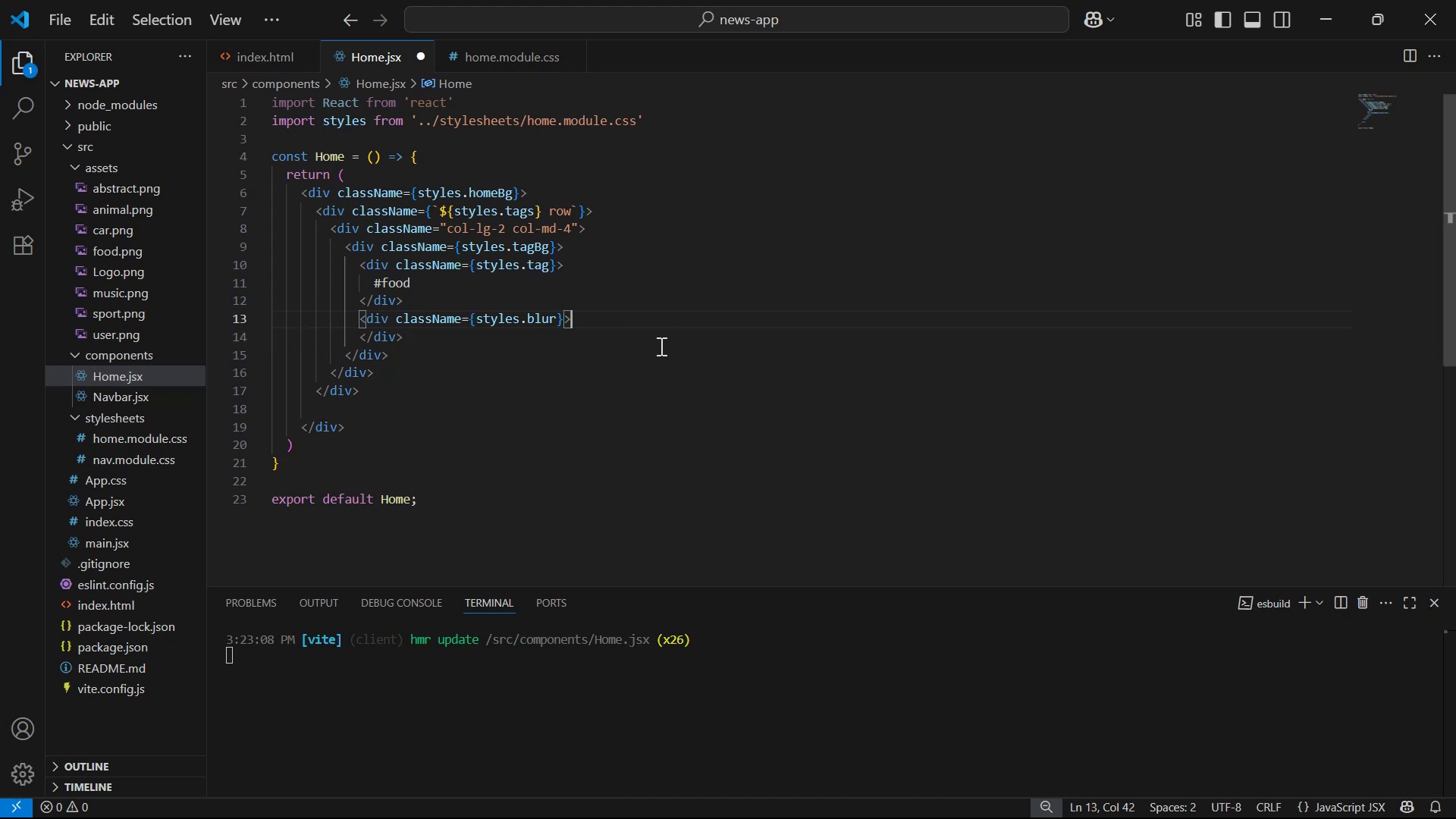 
key(Enter)
 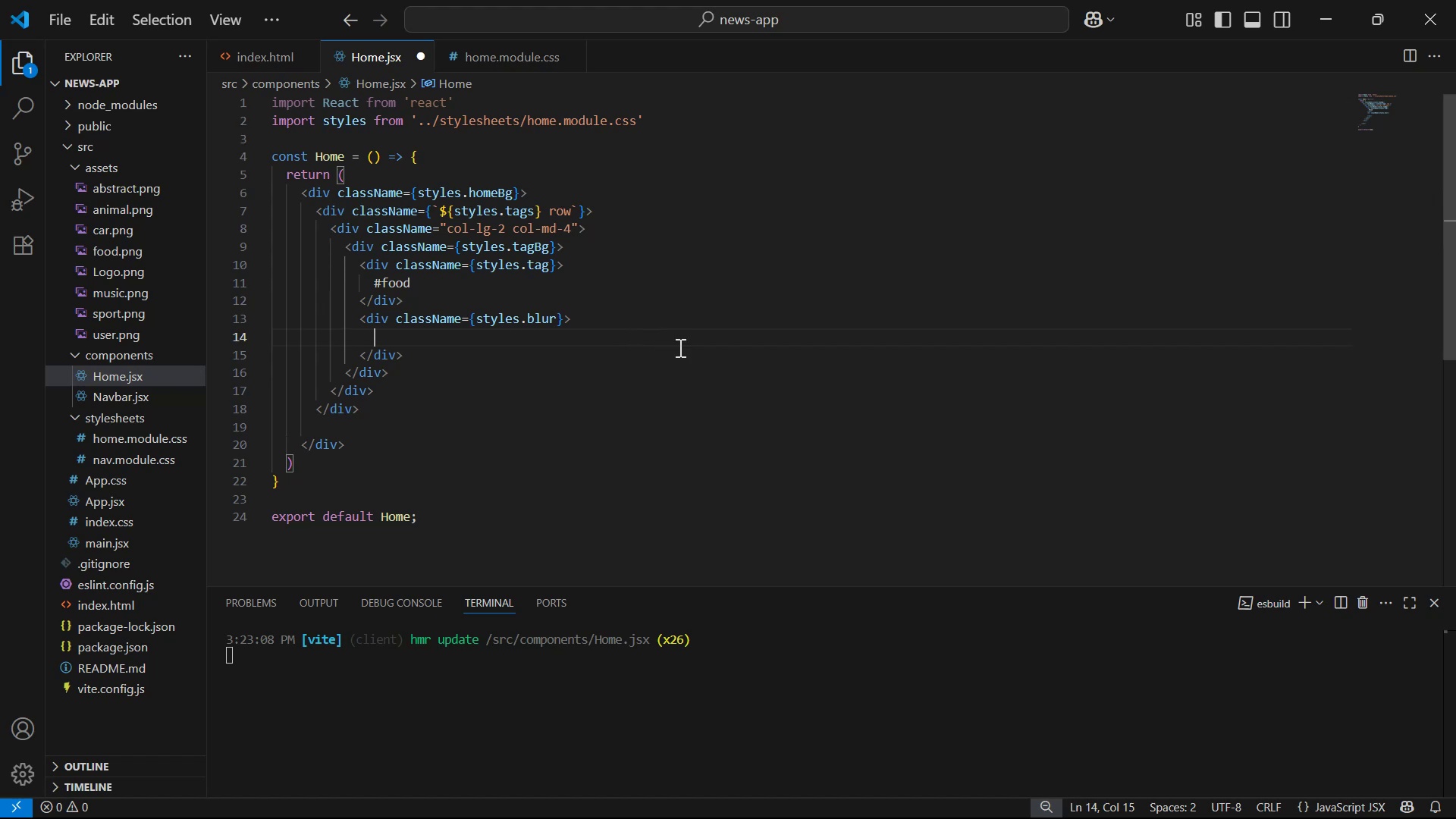 
key(Control+S)
 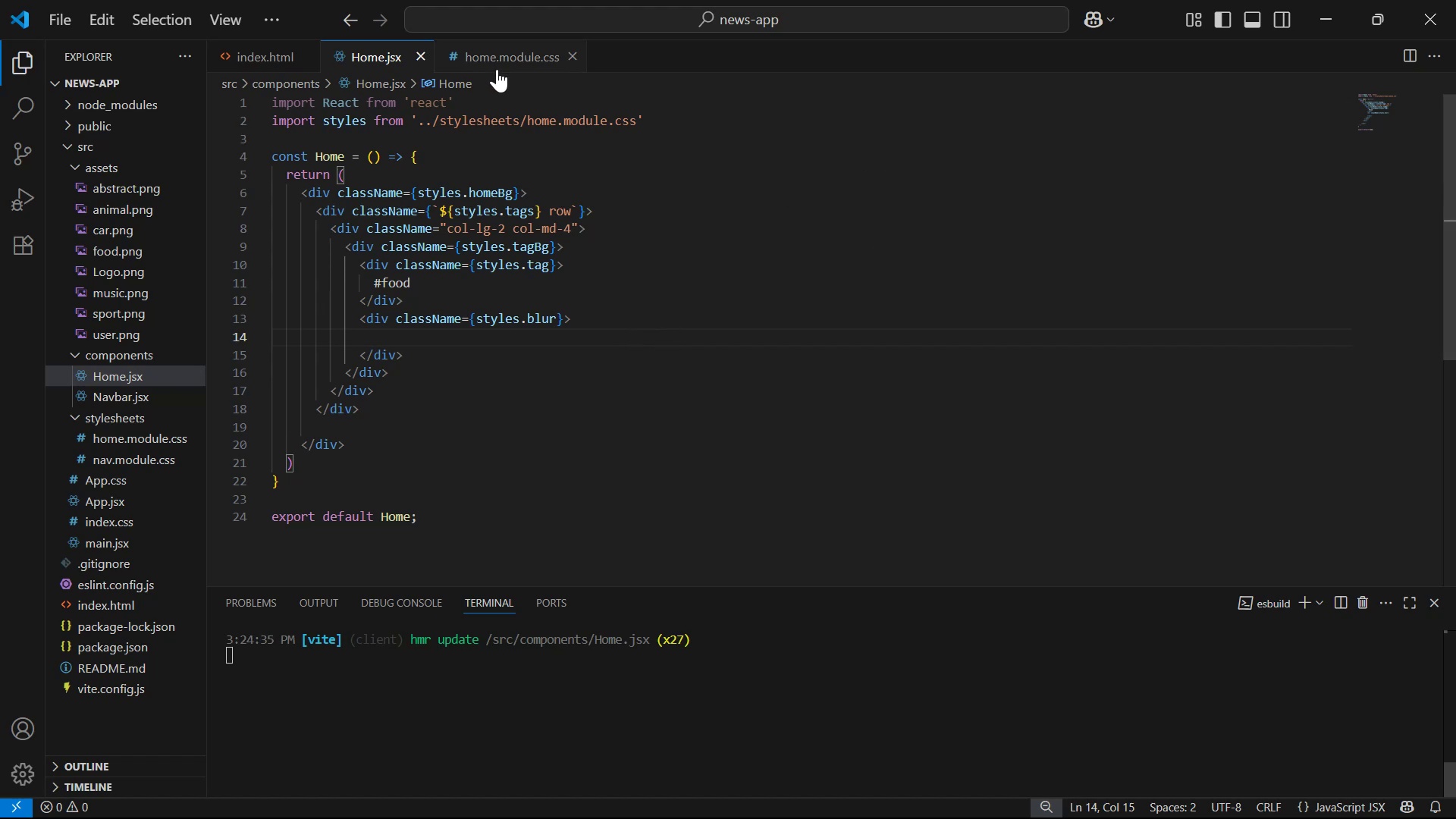 
left_click([504, 62])
 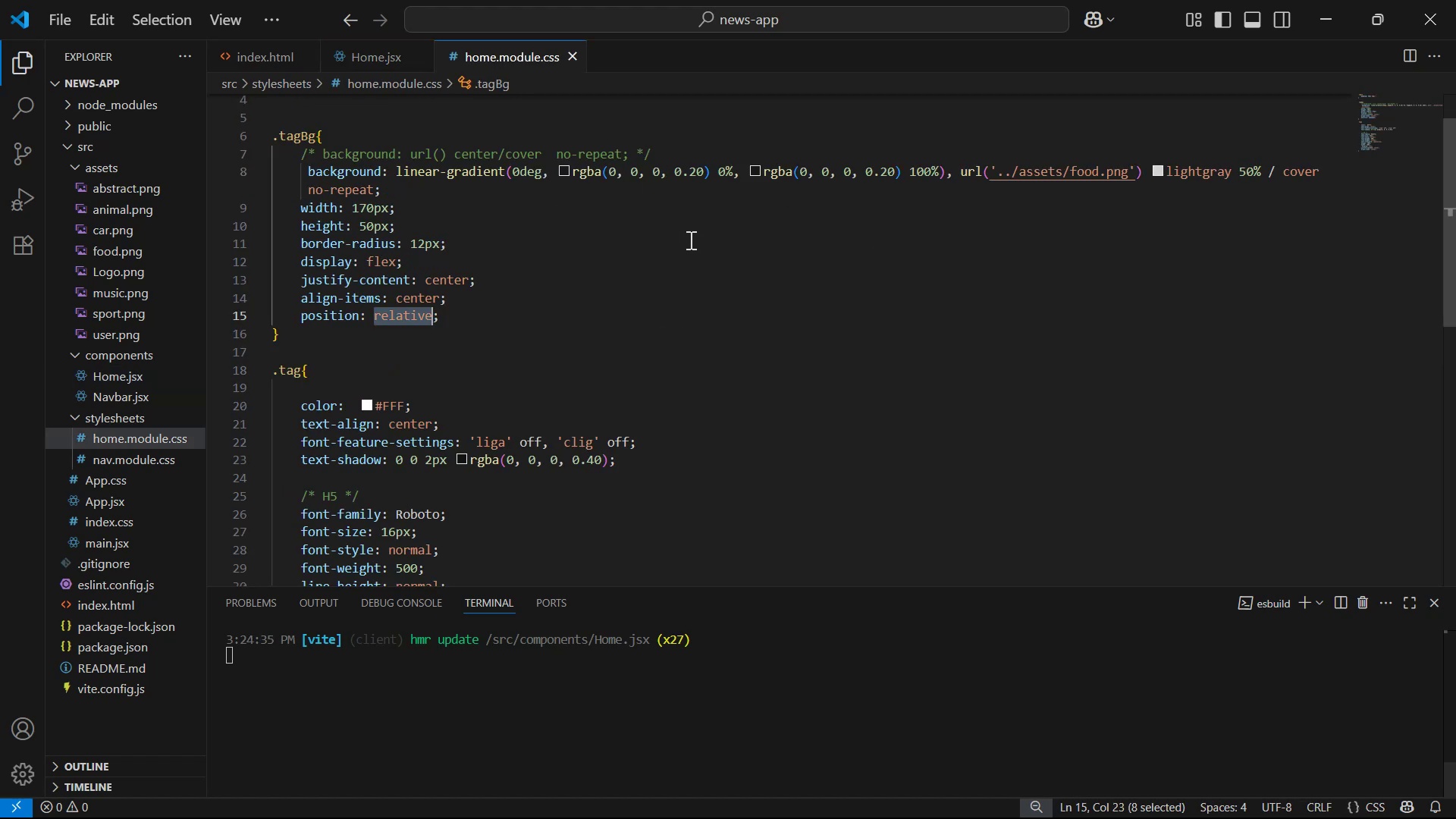 
scroll: coordinate [523, 352], scroll_direction: down, amount: 5.0
 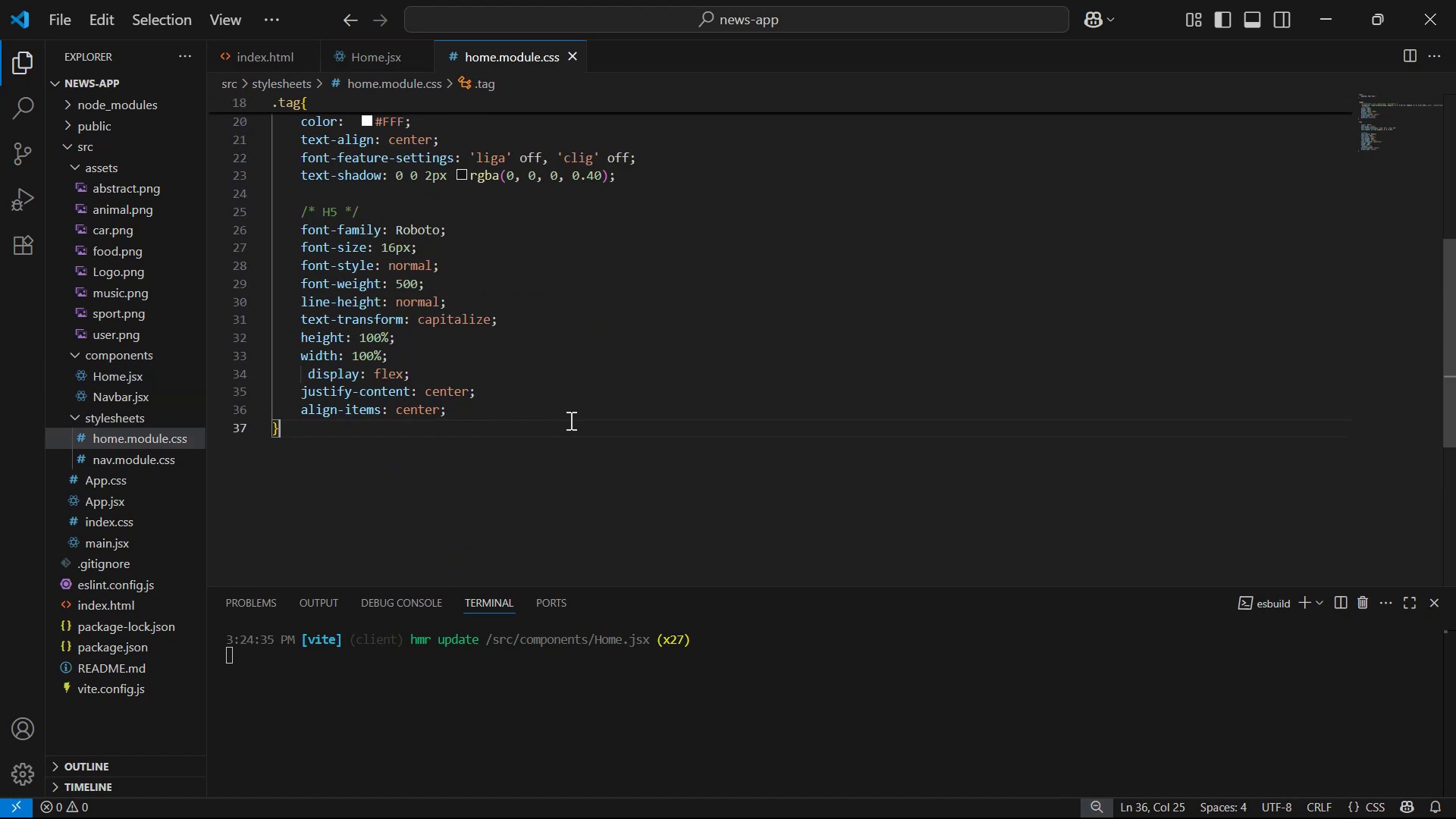 
key(Enter)
 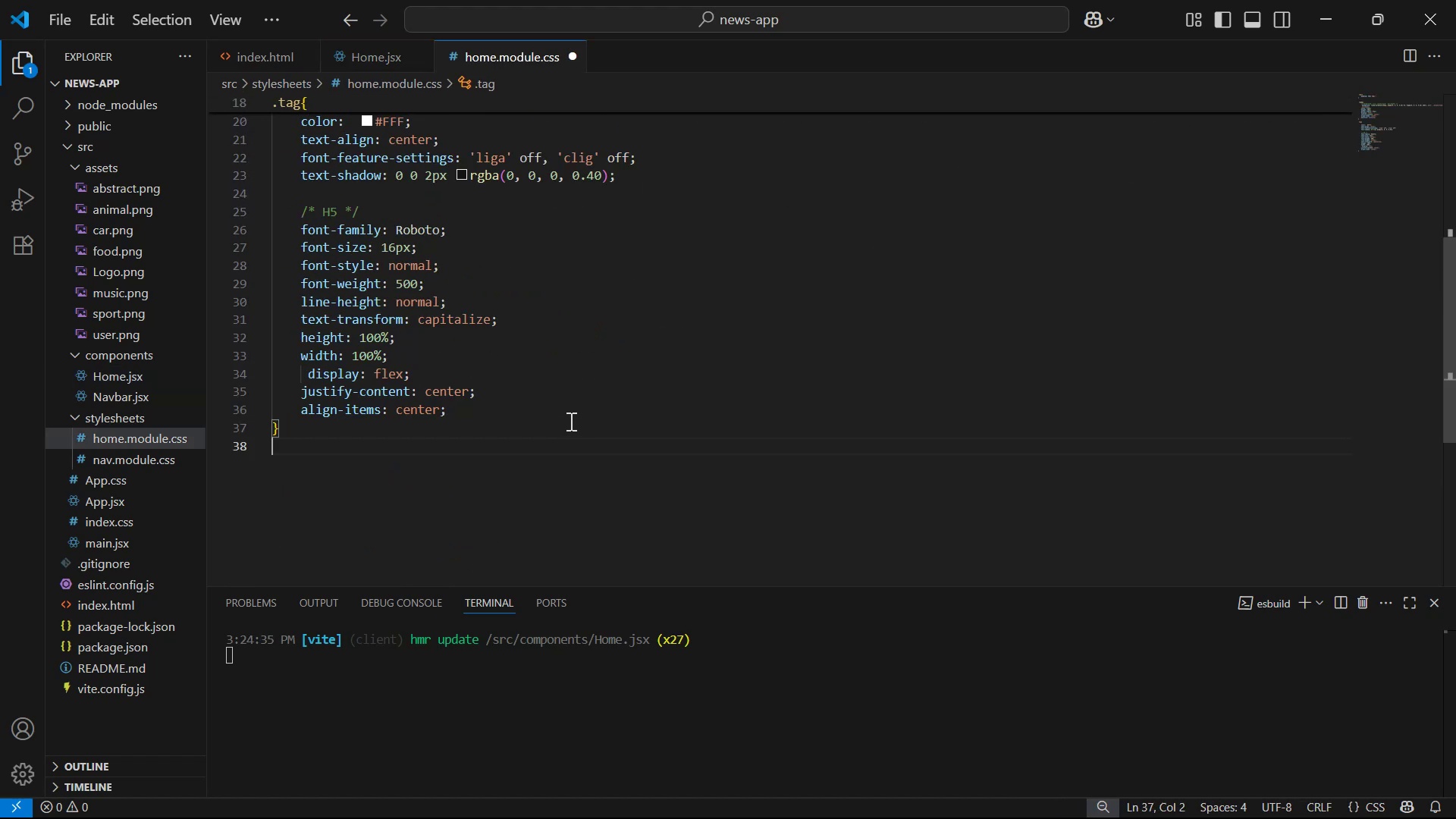 
key(Enter)
 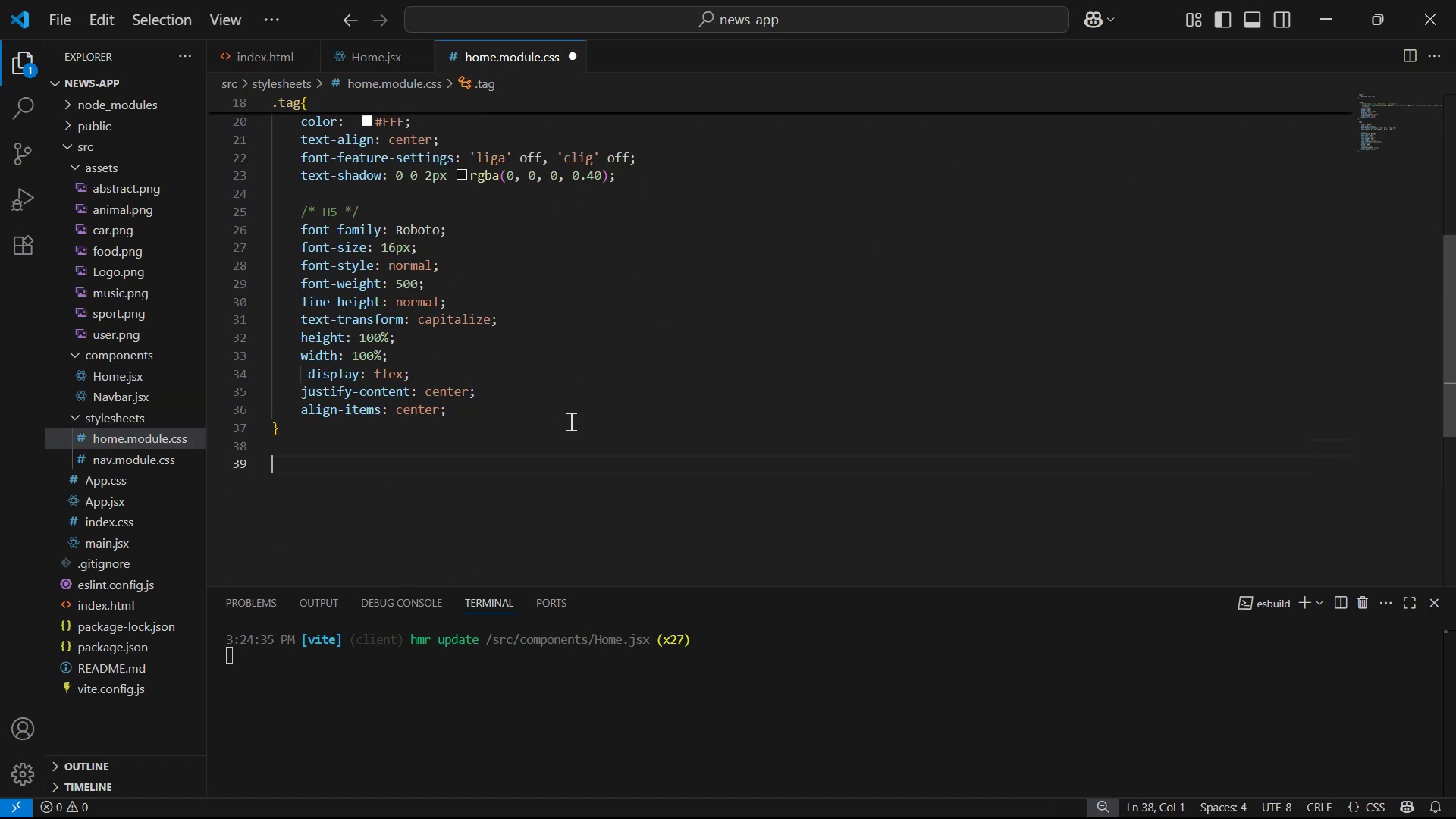 
type(.blur )
key(Backspace)
type({)
 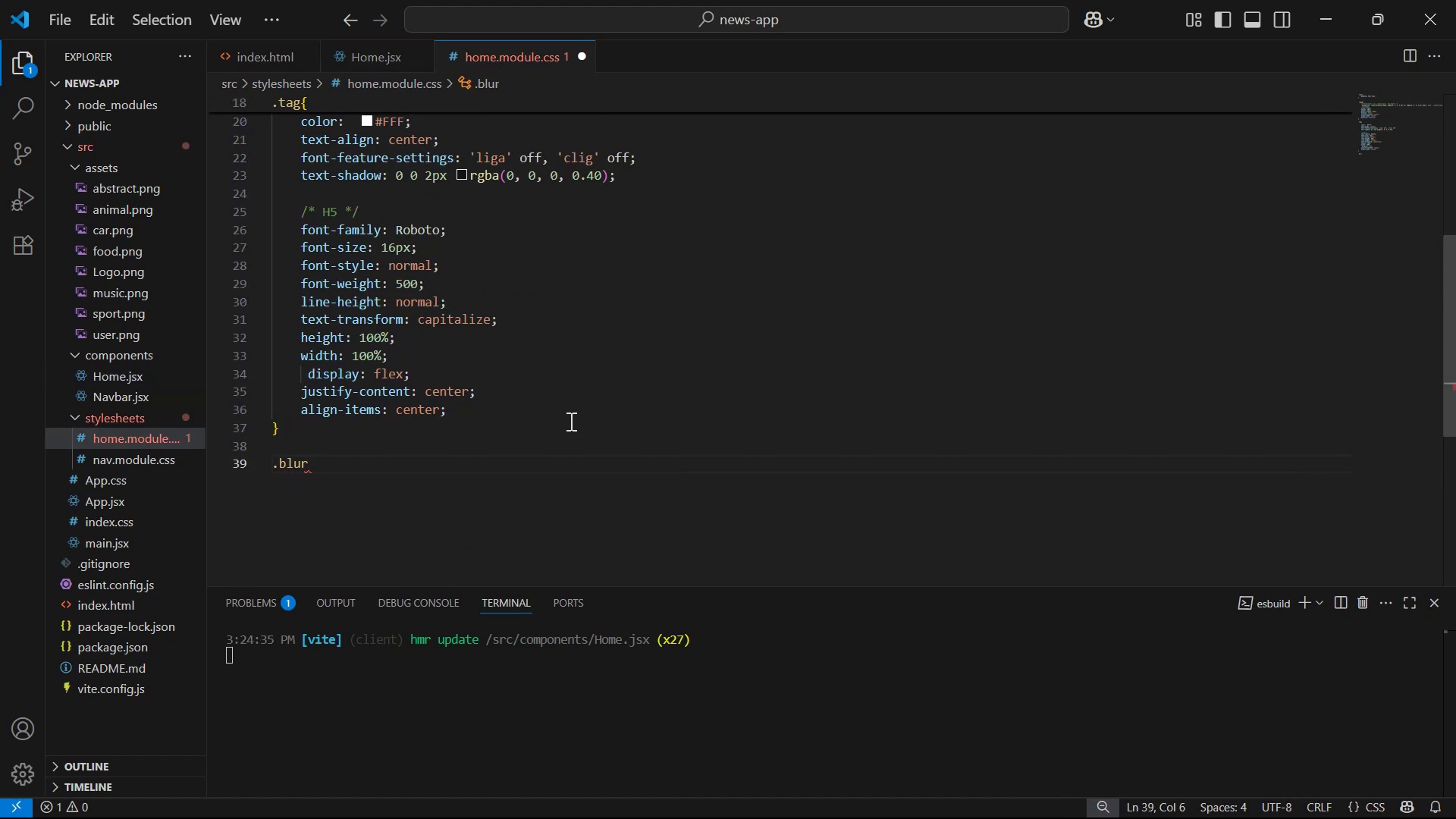 
key(Shift+Enter)
 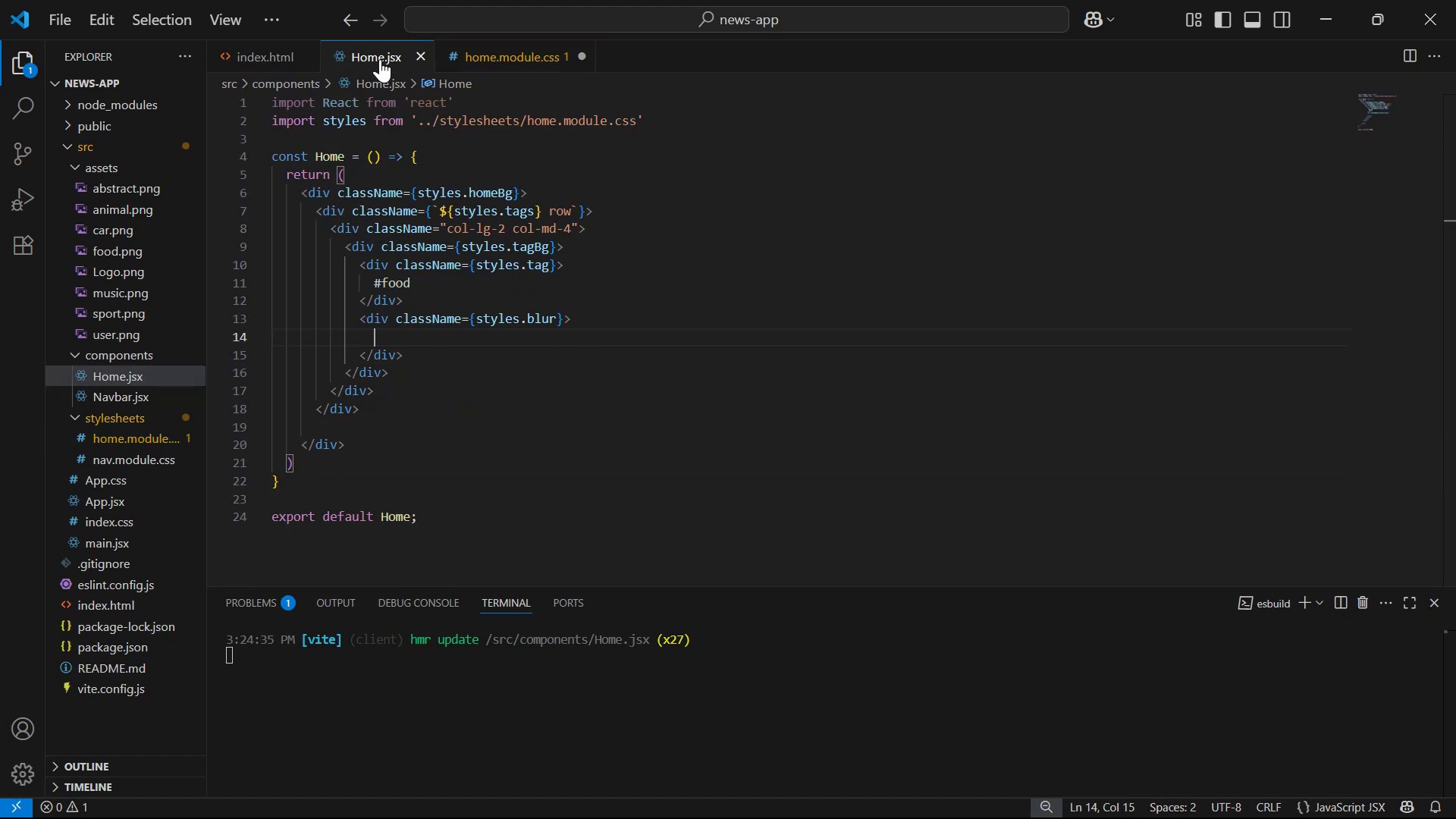 
left_click([507, 49])
 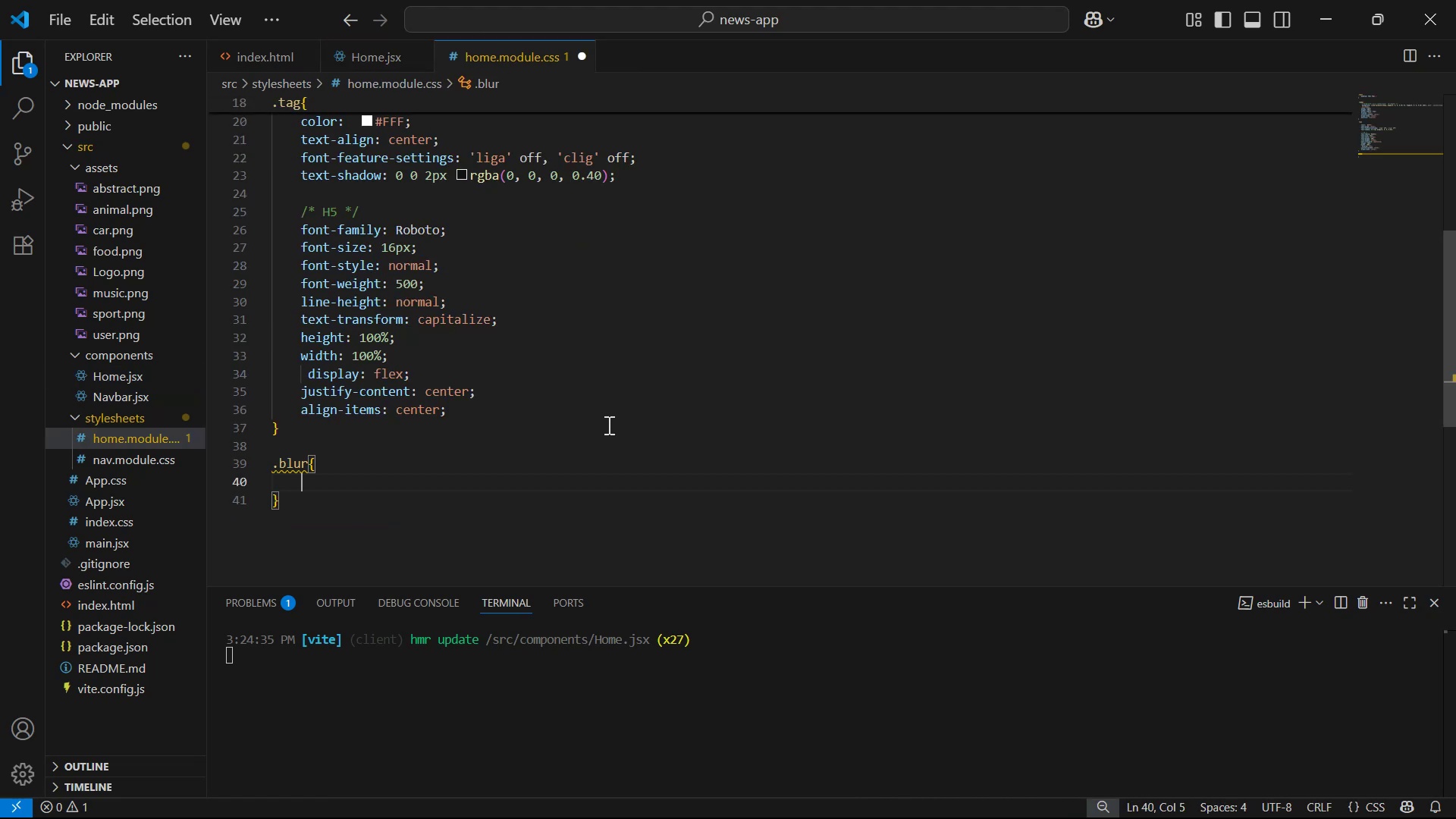 
type(pos)
 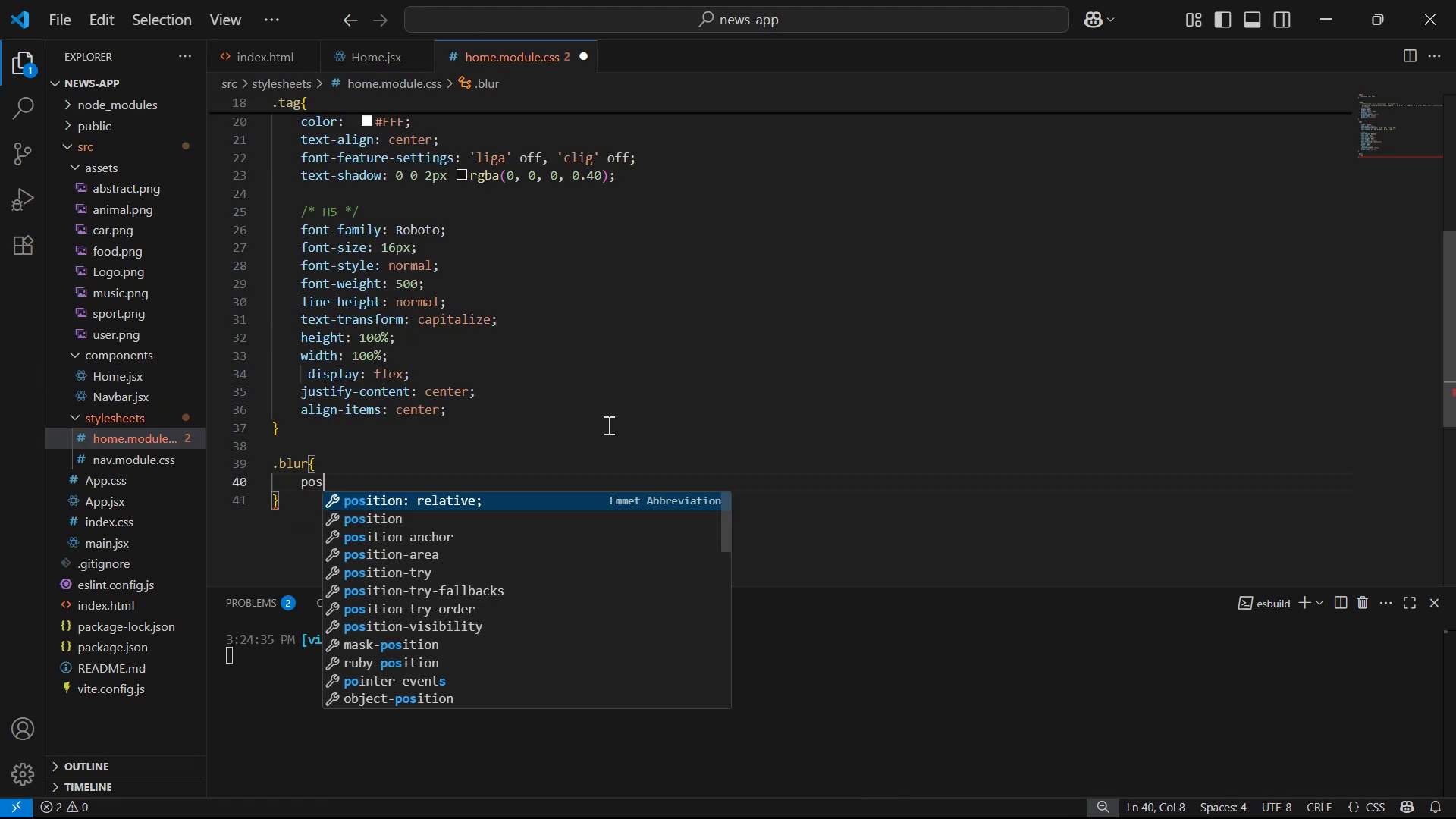 
key(Enter)
 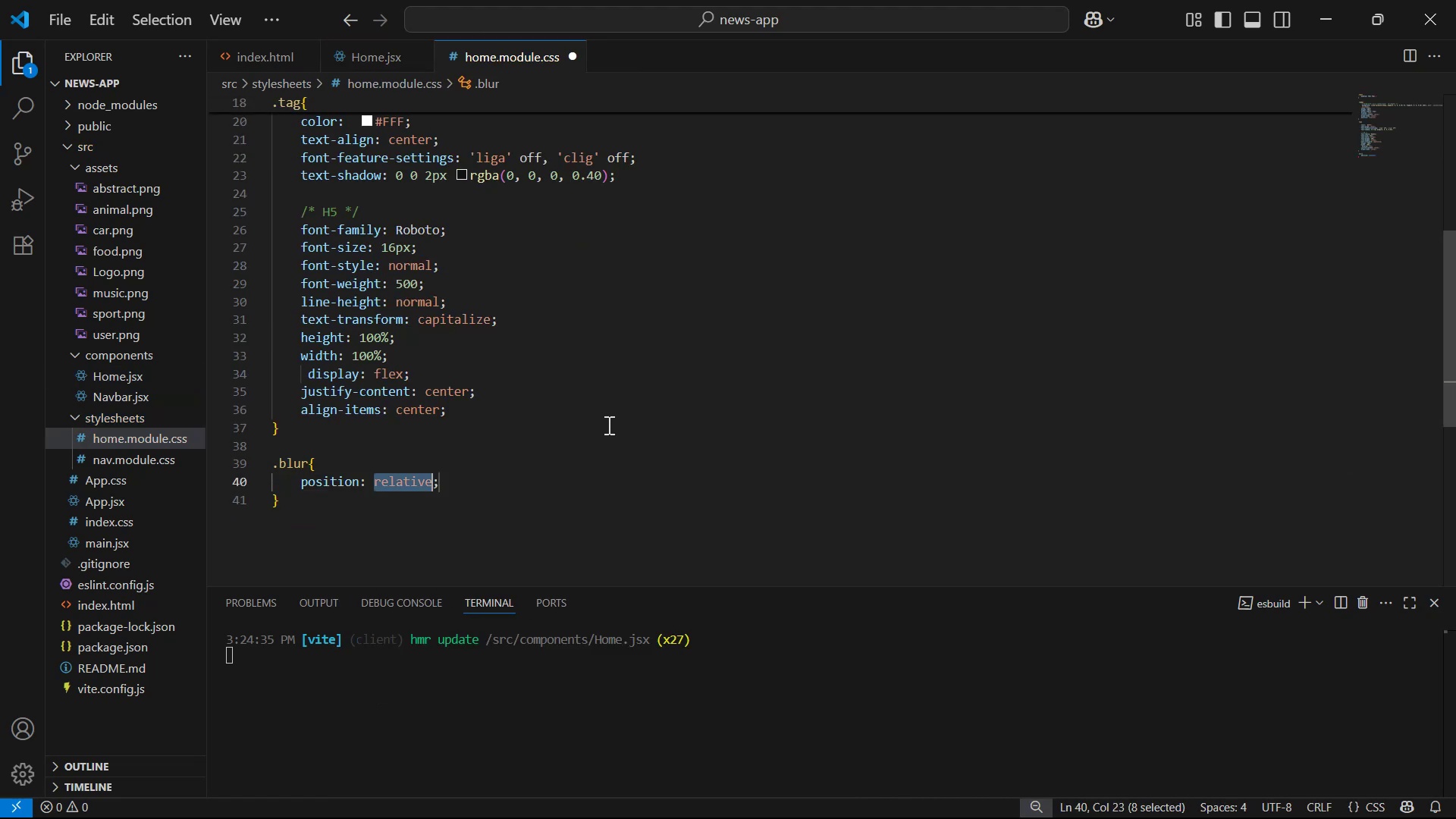 
key(Backspace)
 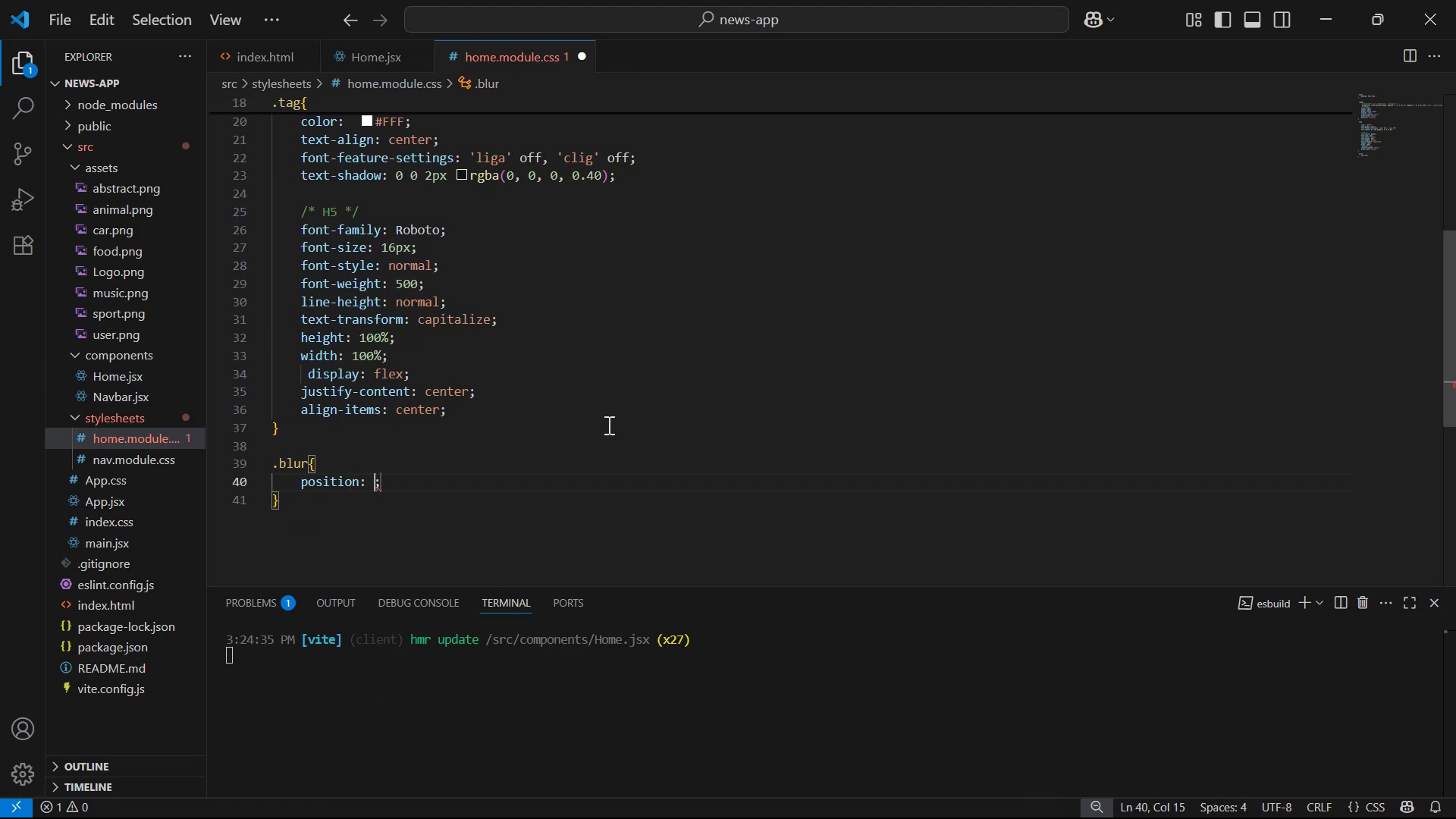 
key(A)
 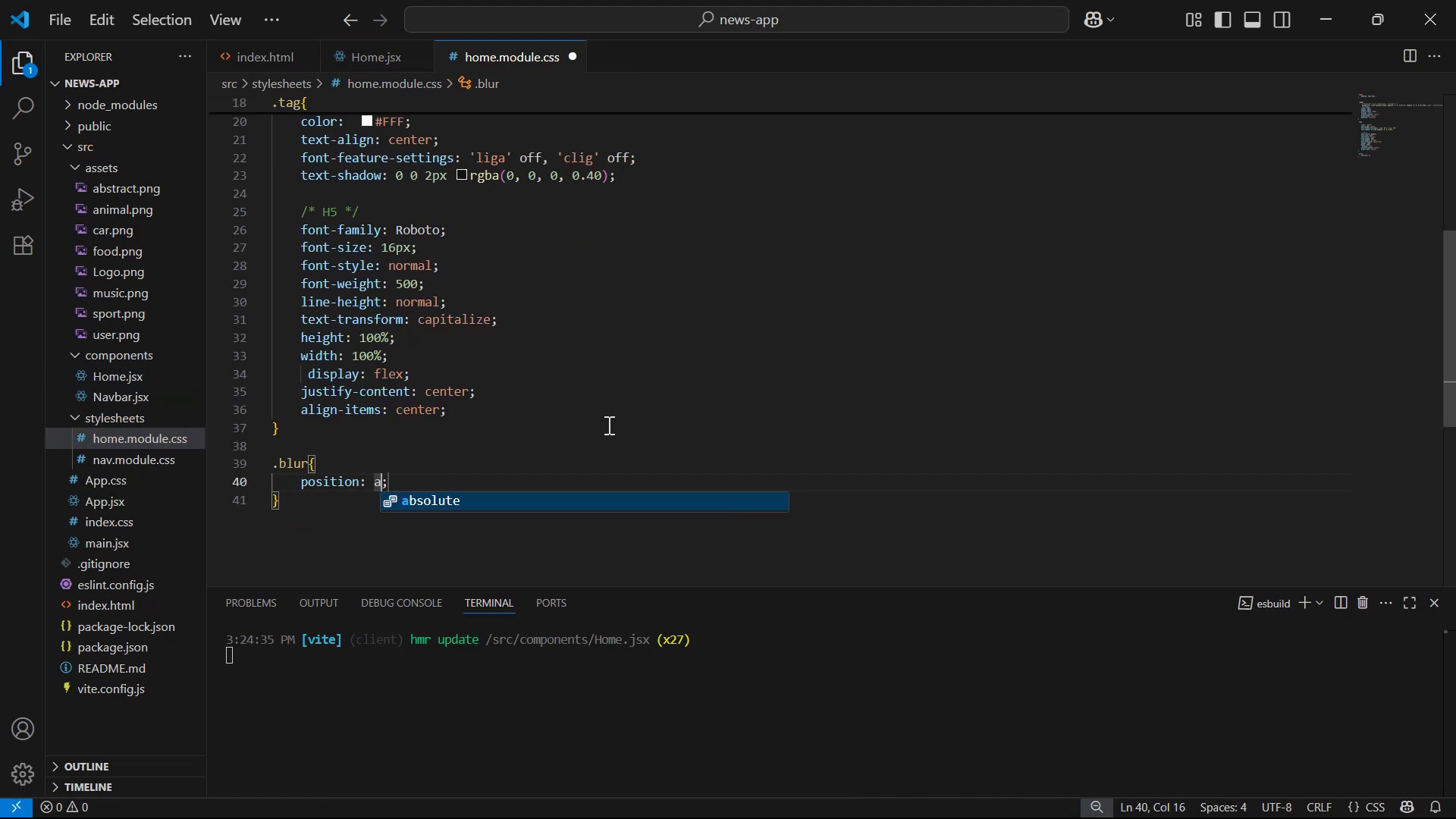 
key(Enter)
 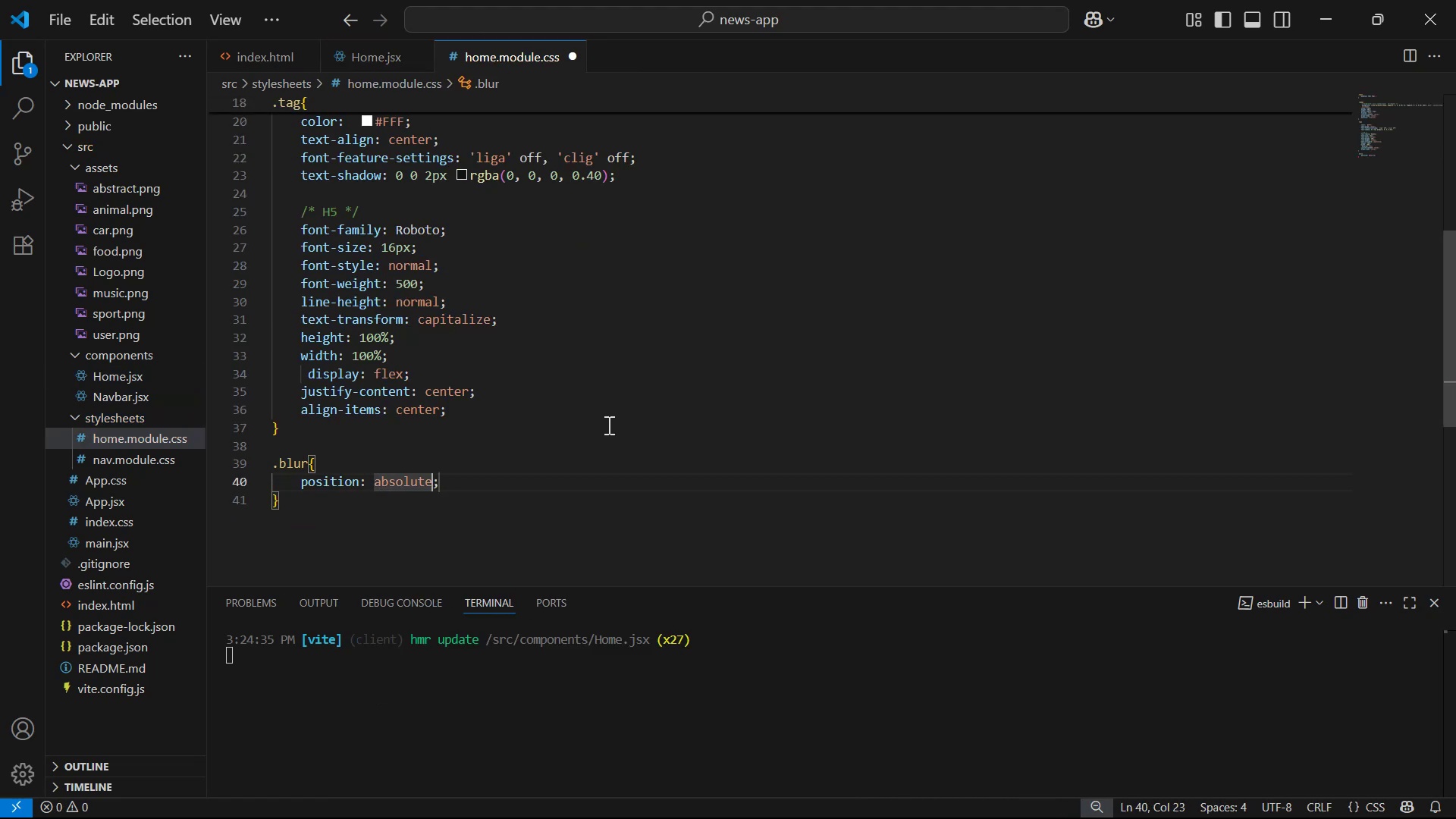 
key(ArrowRight)
 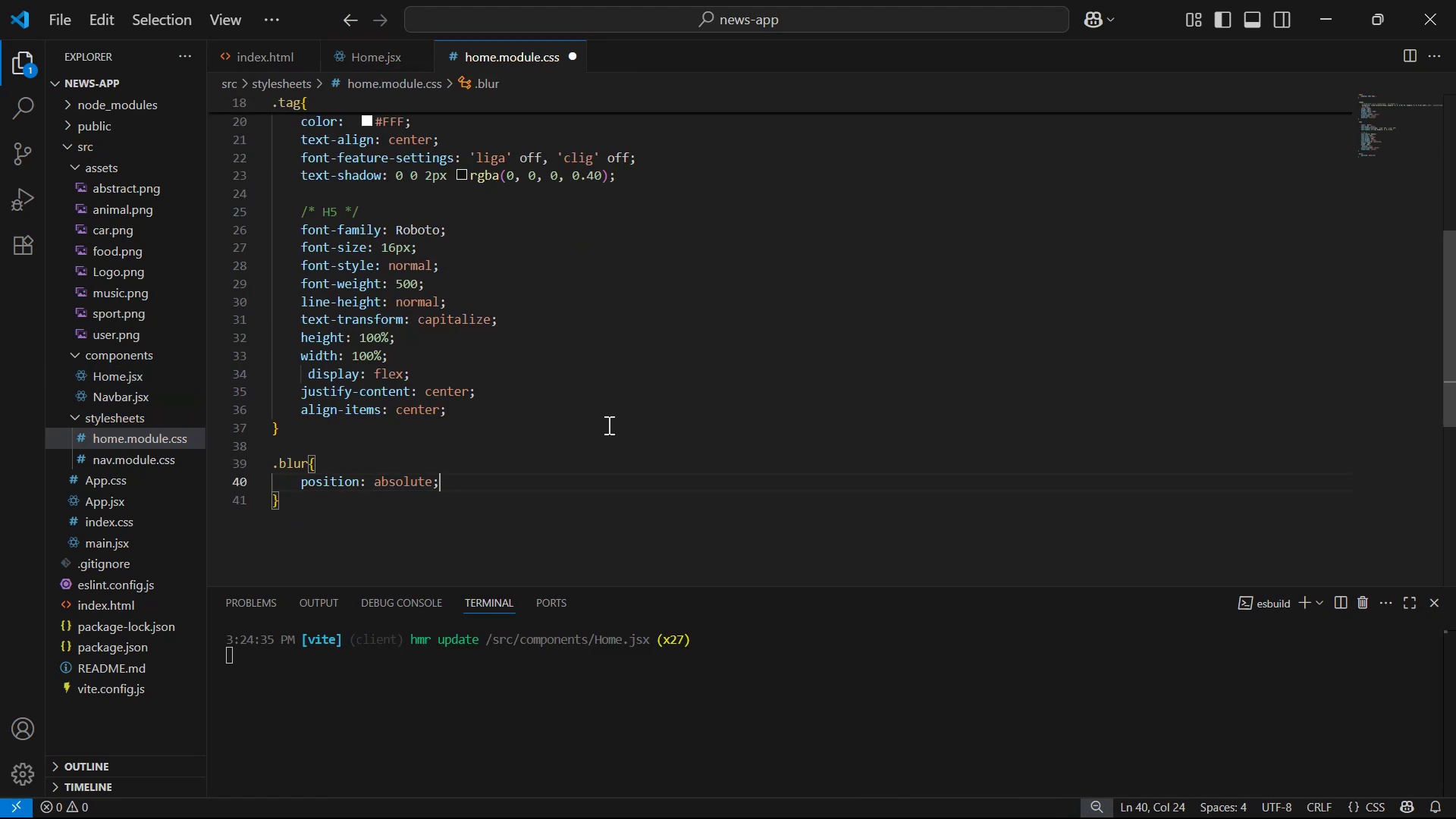 
key(Enter)
 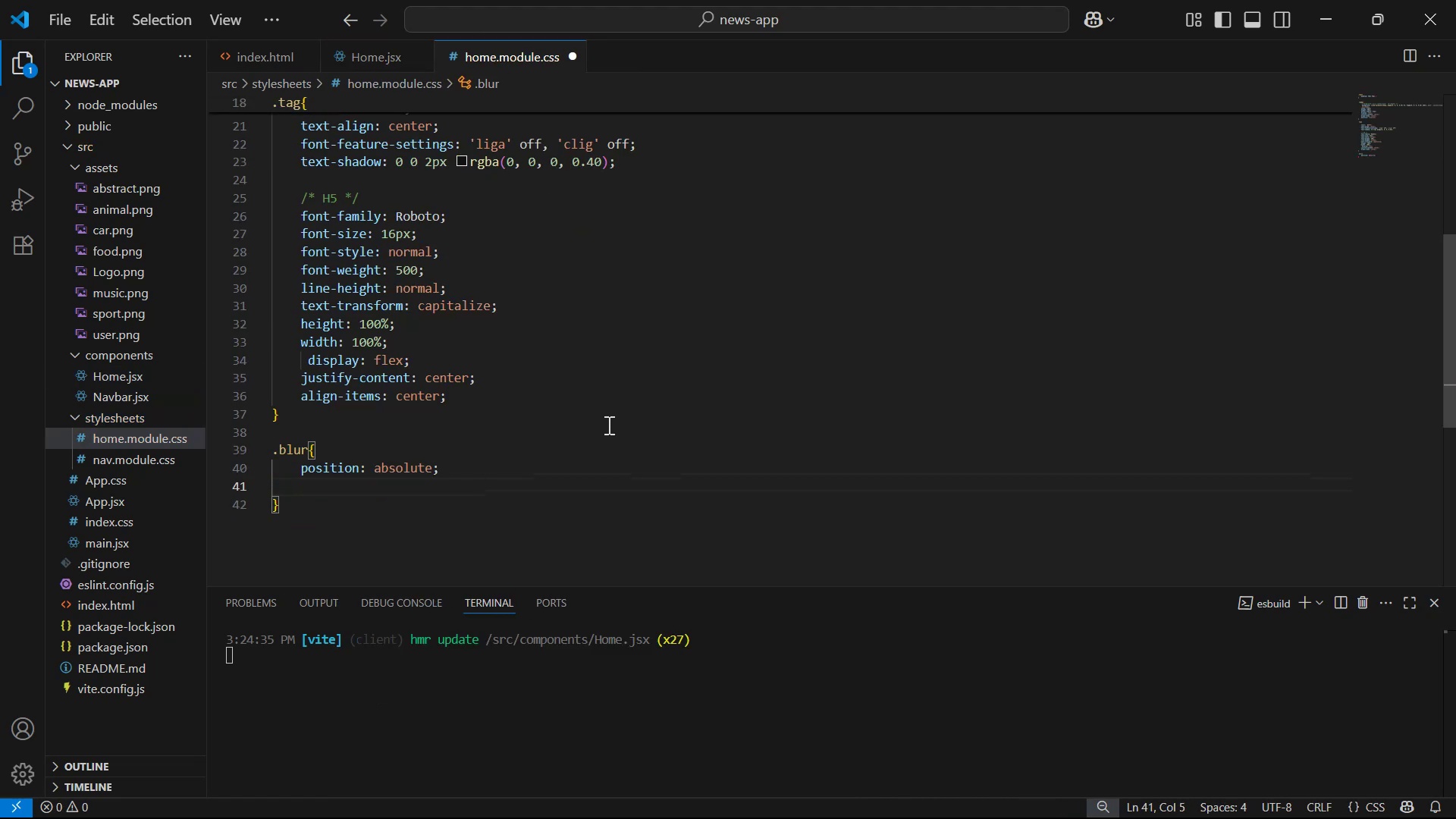 
type(wi)
 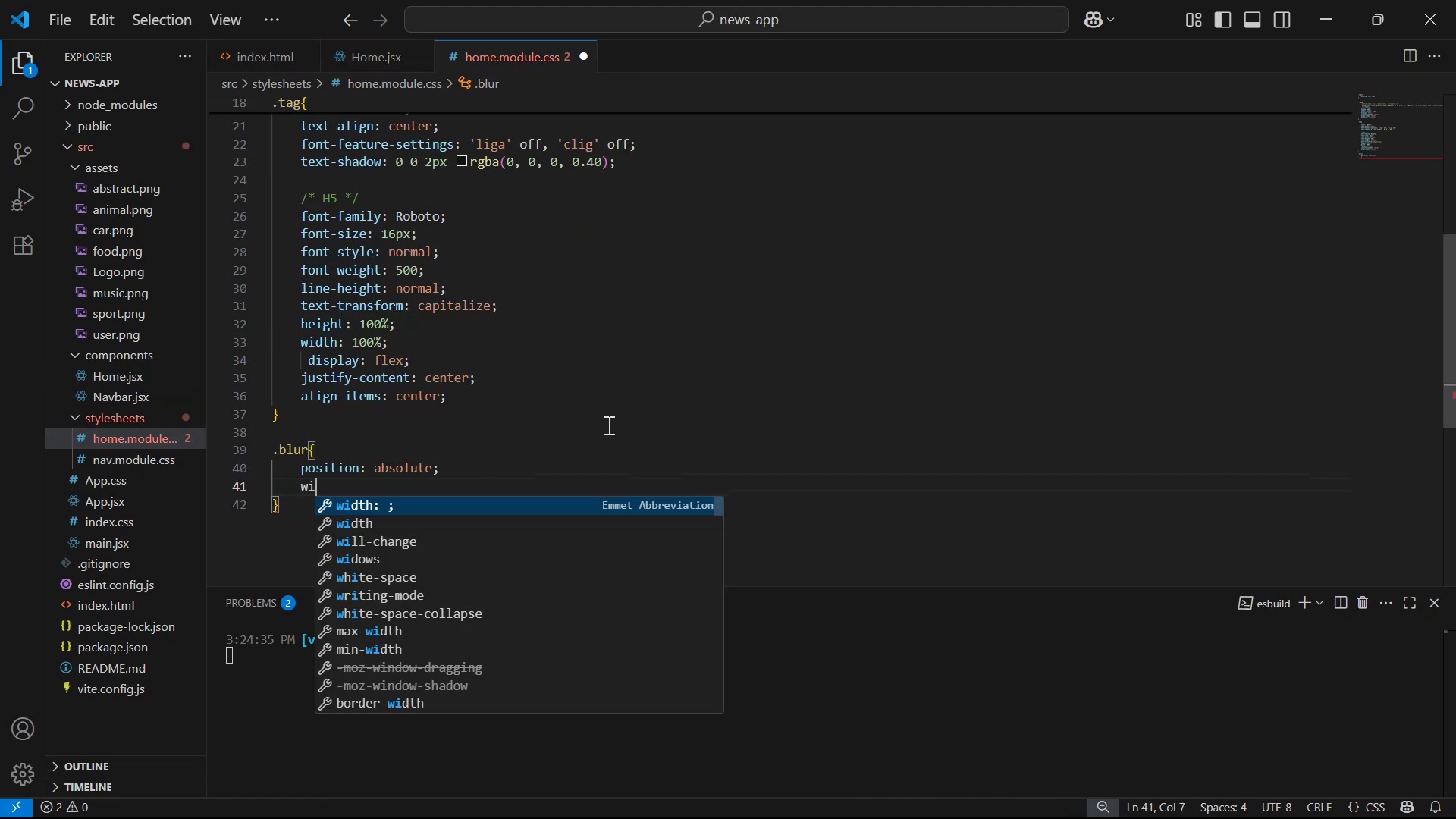 
key(Enter)
 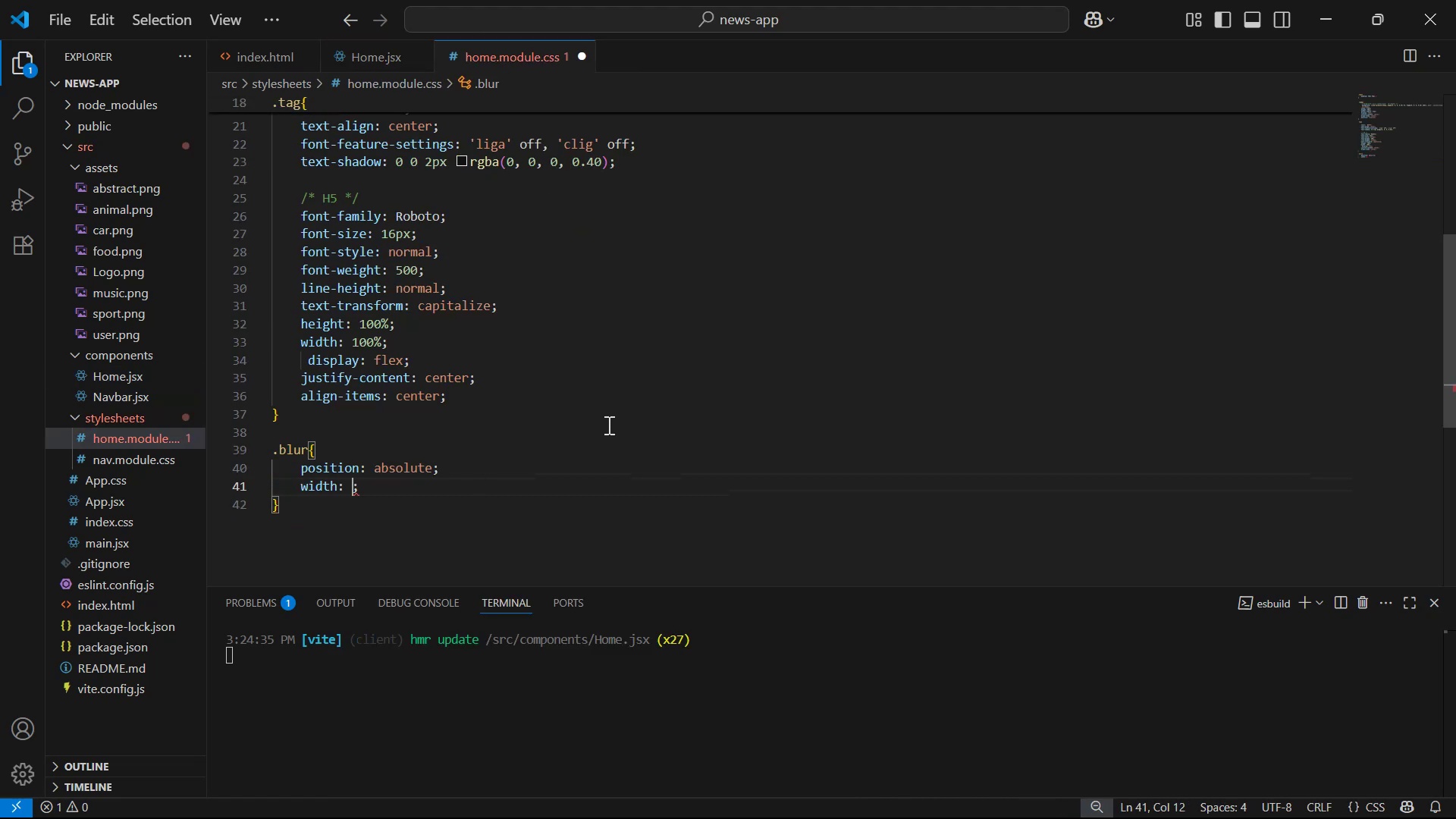 
type(100%)
 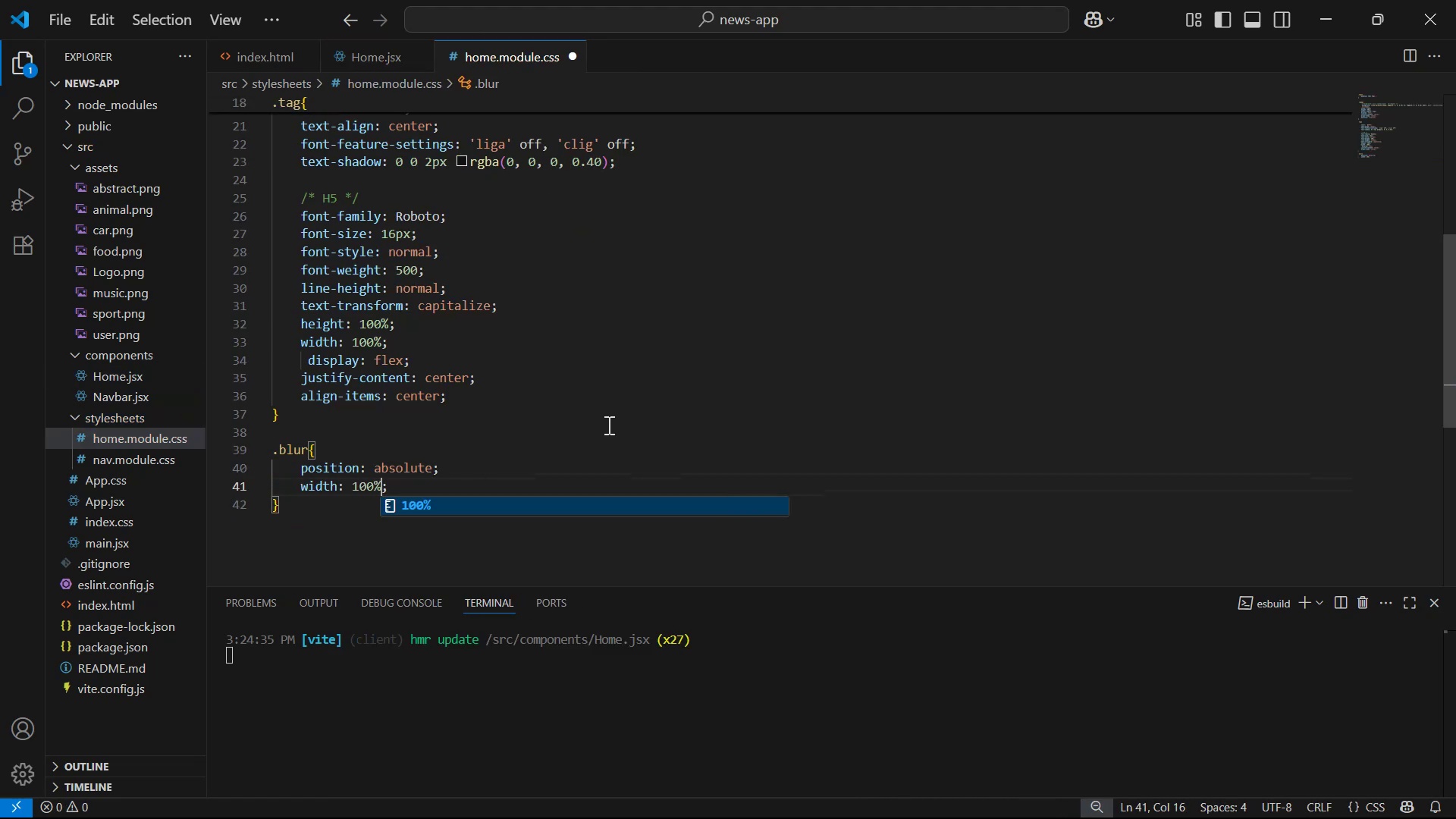 
key(ArrowRight)
 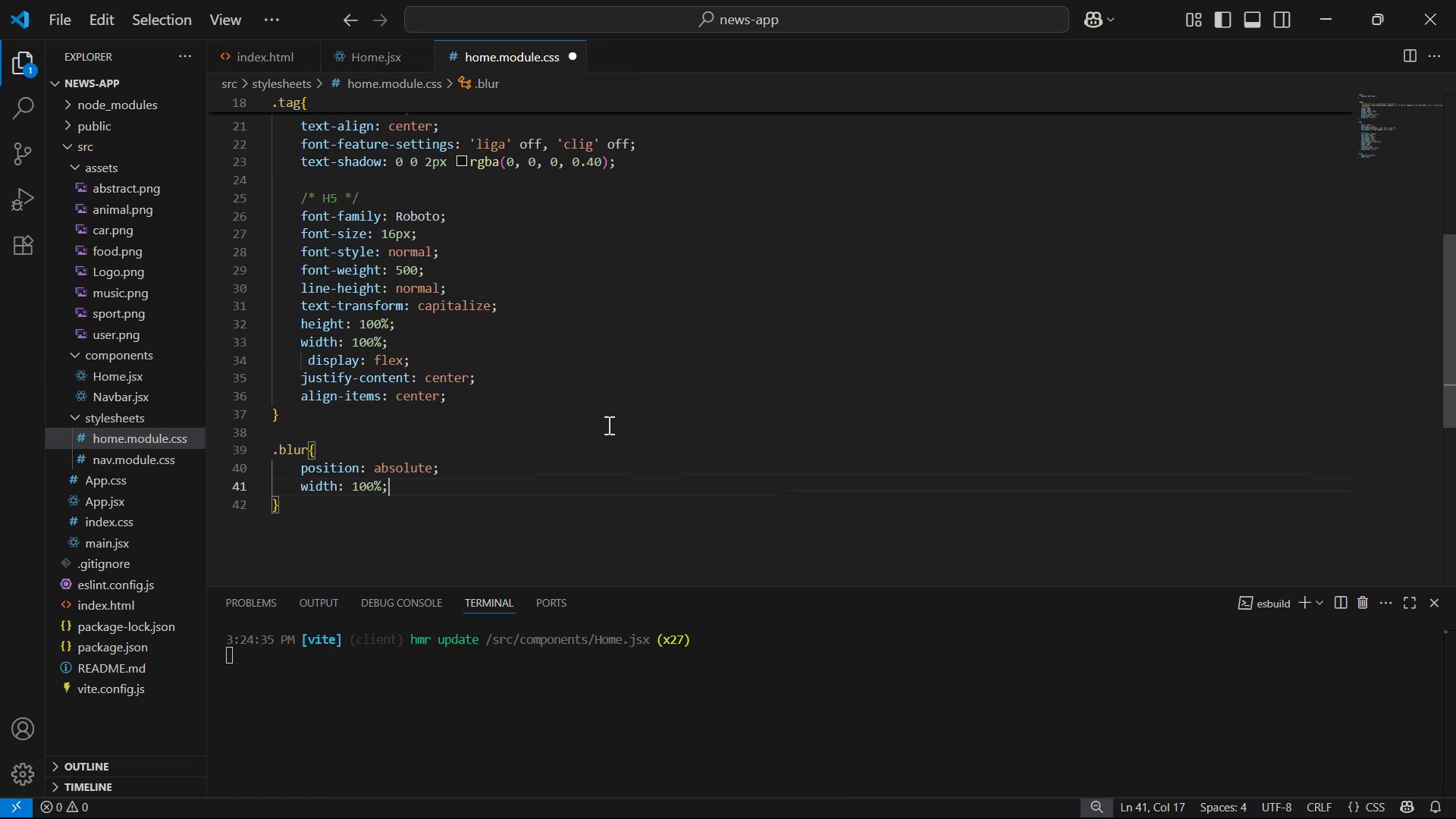 
key(Enter)
 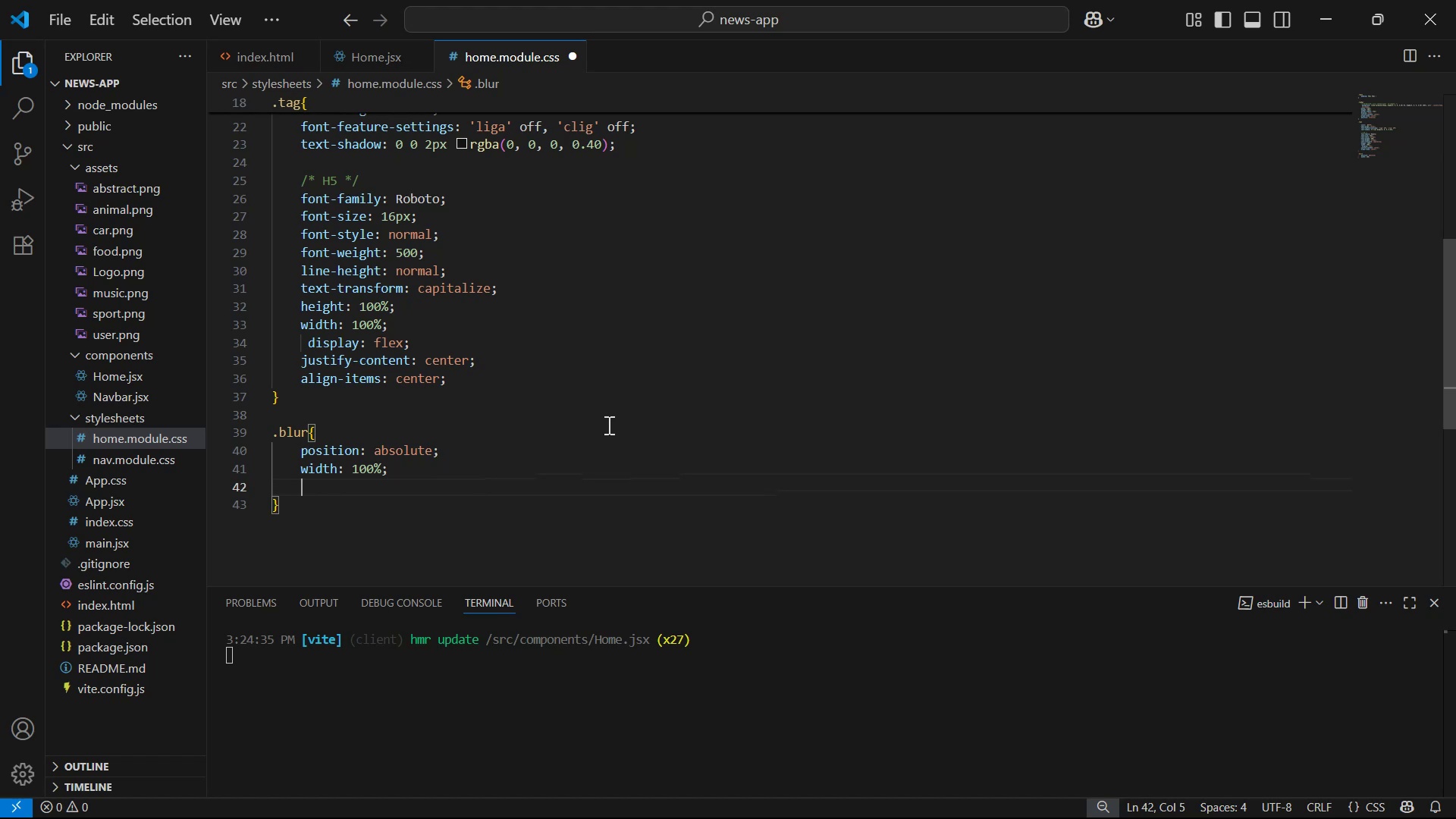 
type(he)
 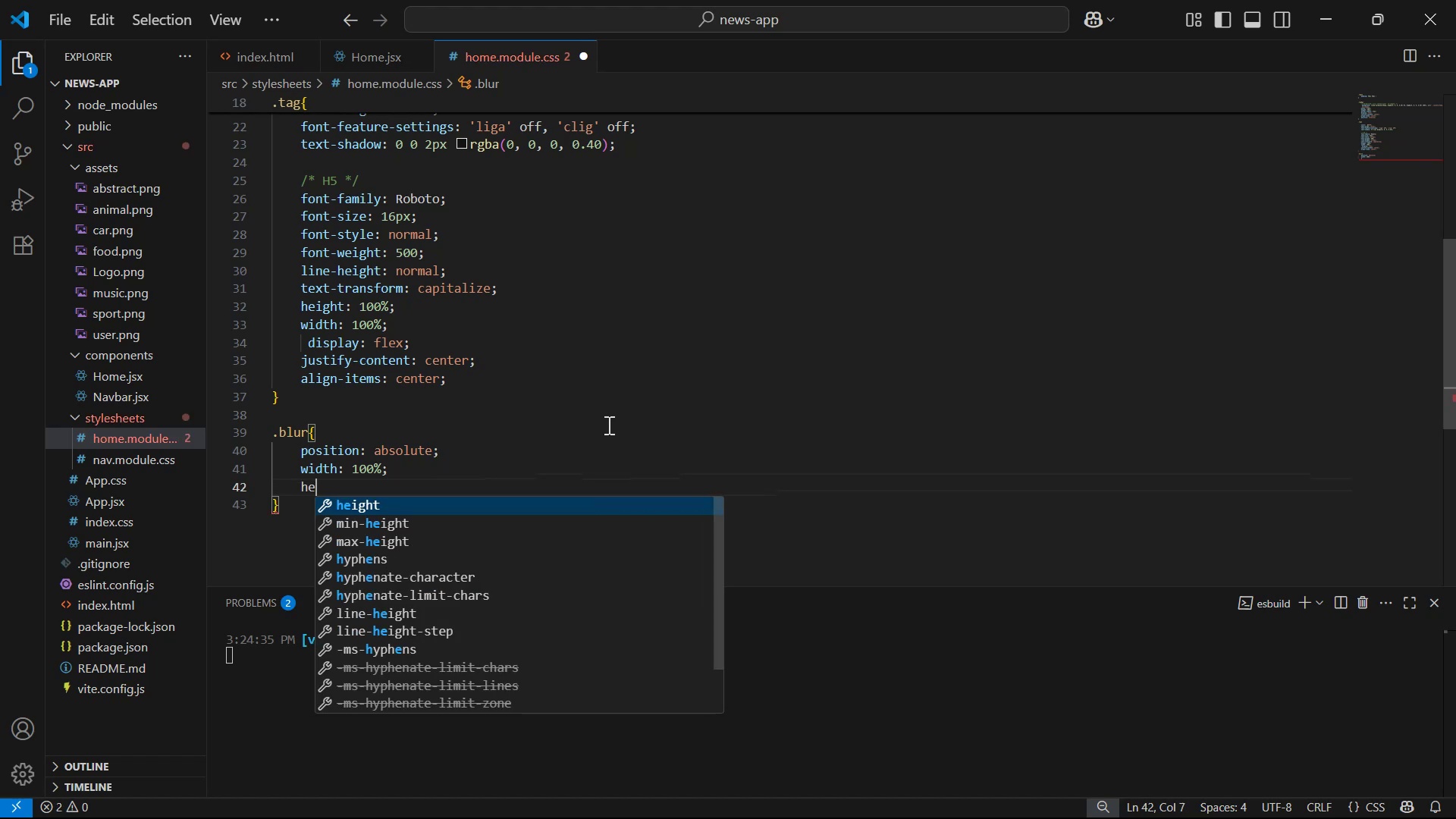 
key(Enter)
 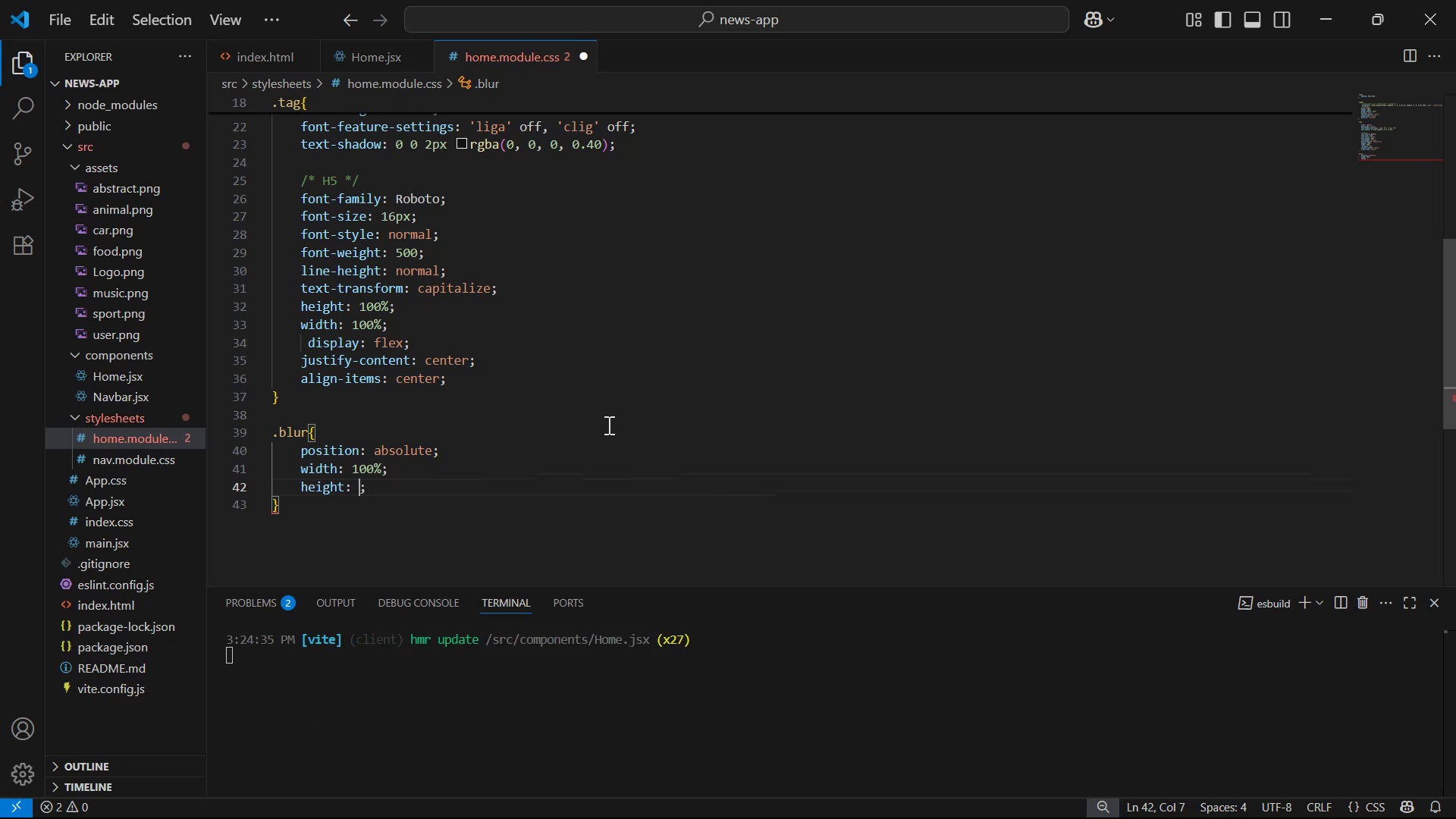 
type(100%)
 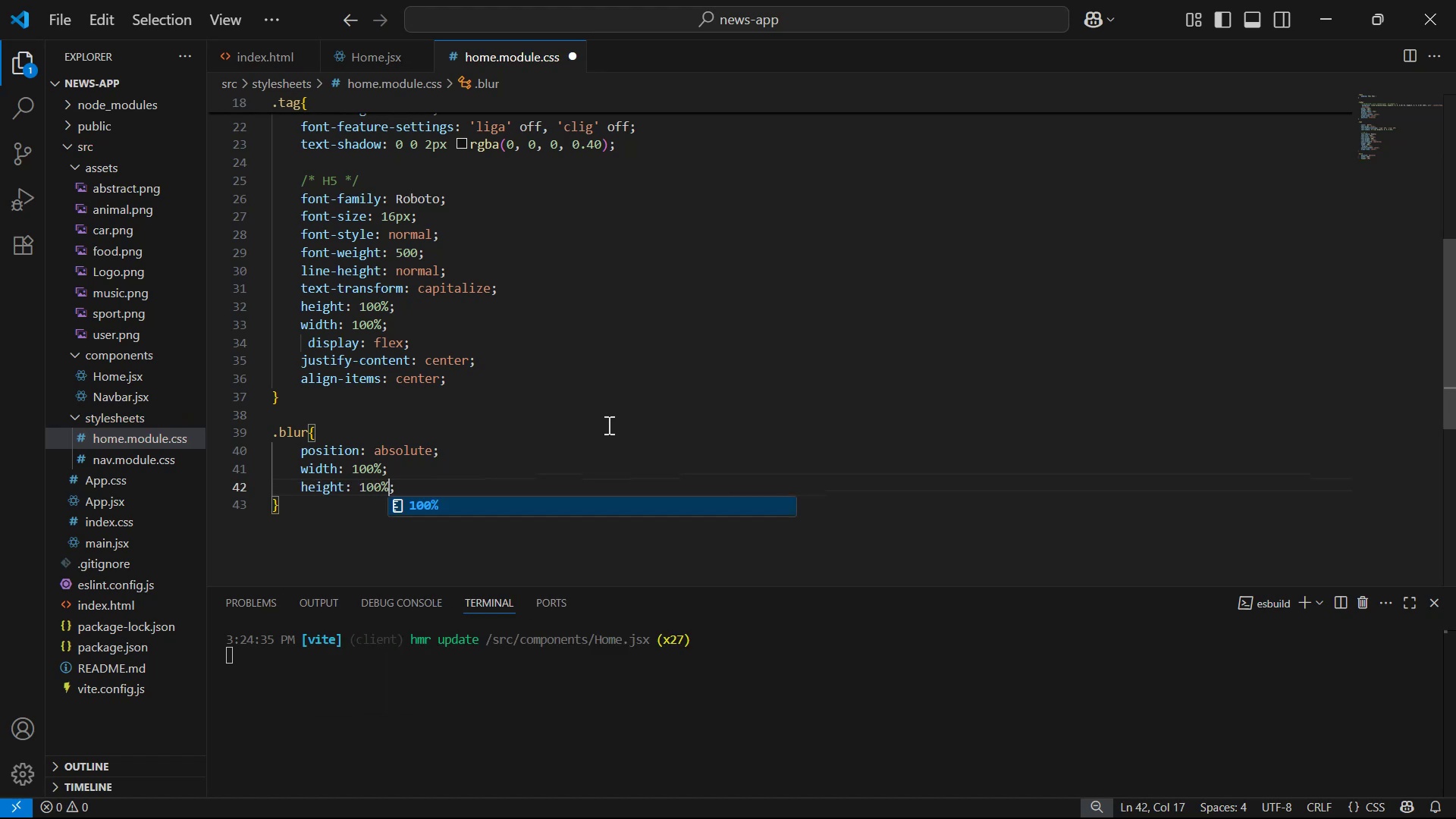 
 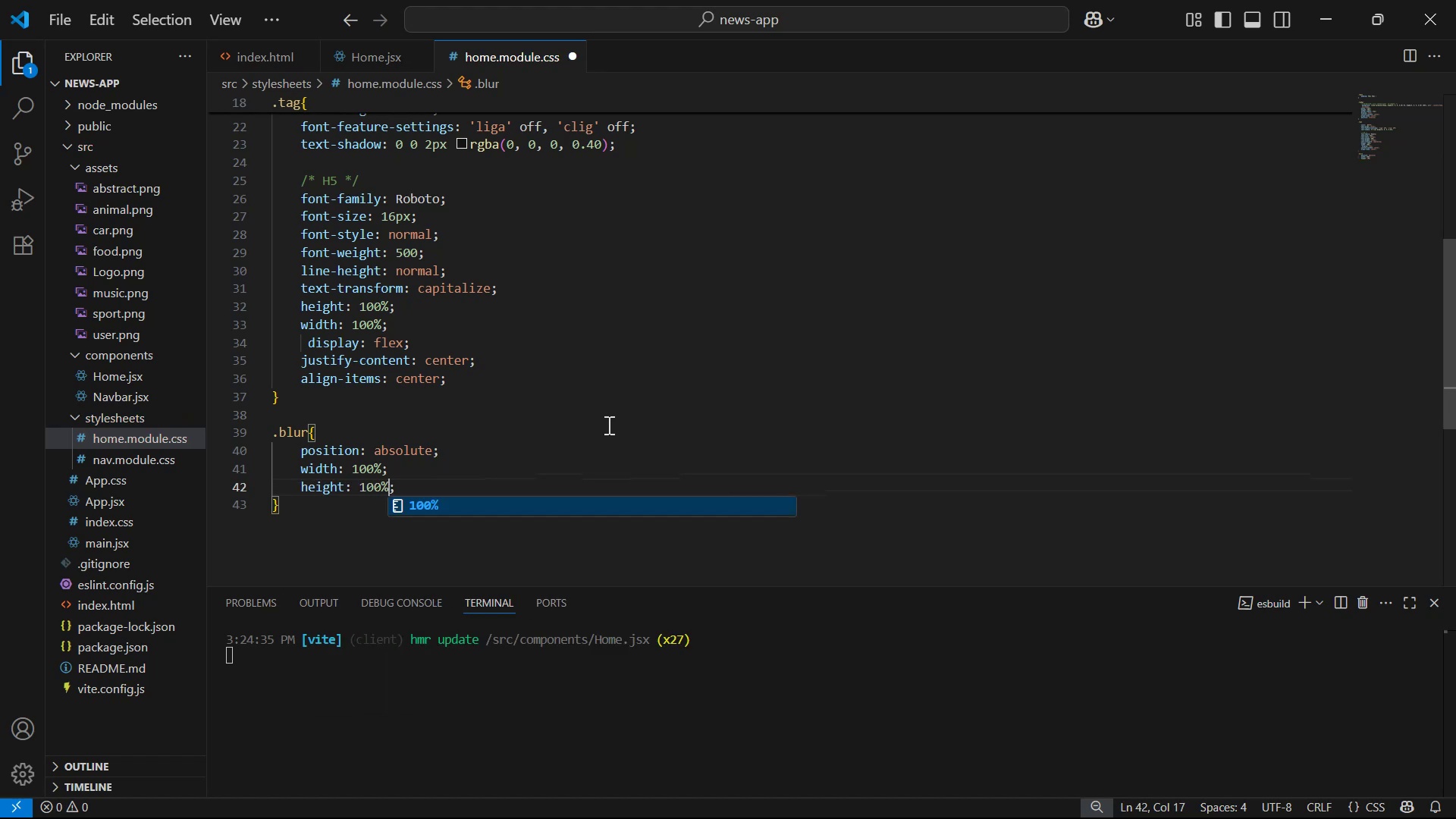 
key(ArrowRight)
 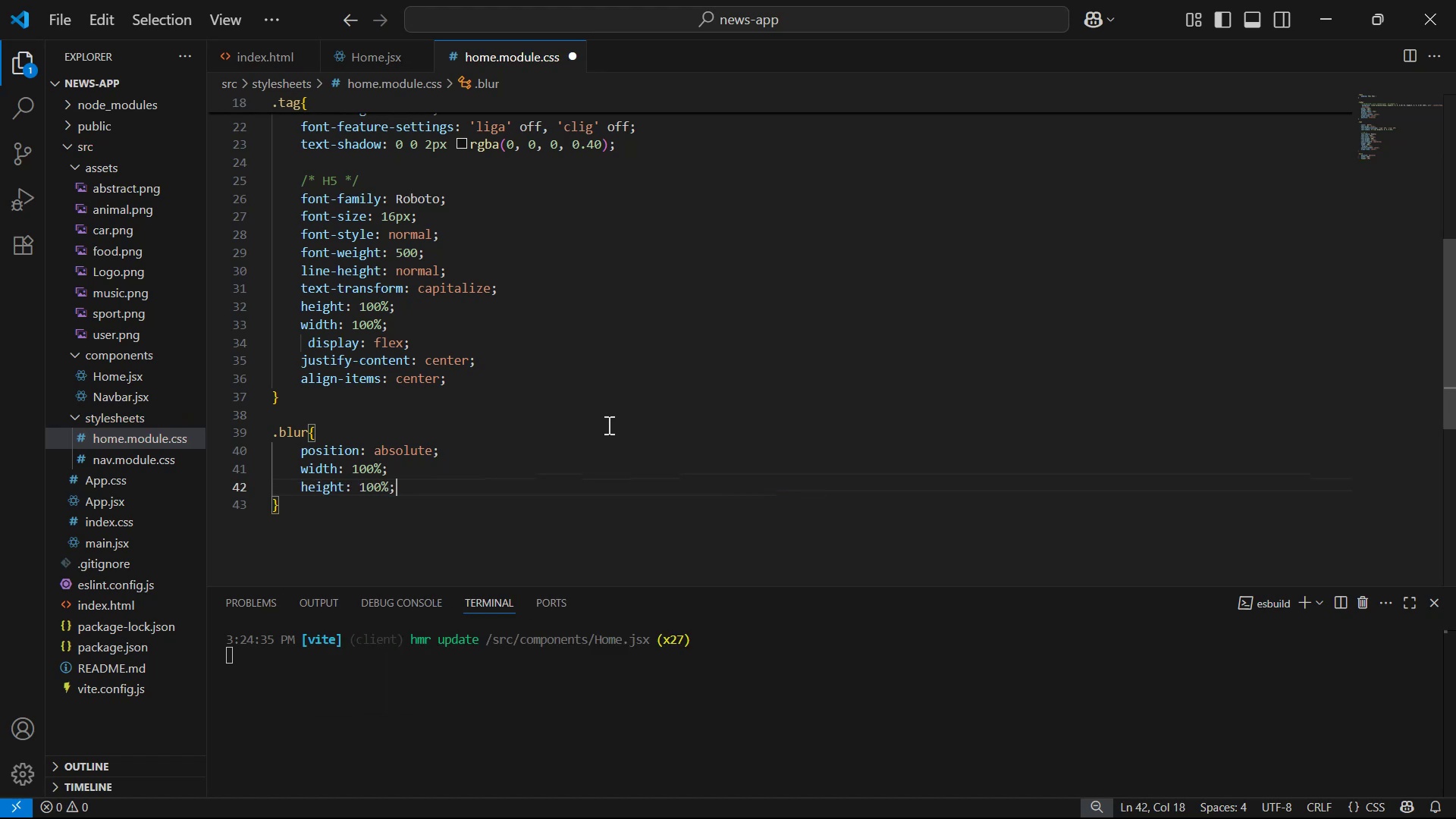 
key(Enter)
 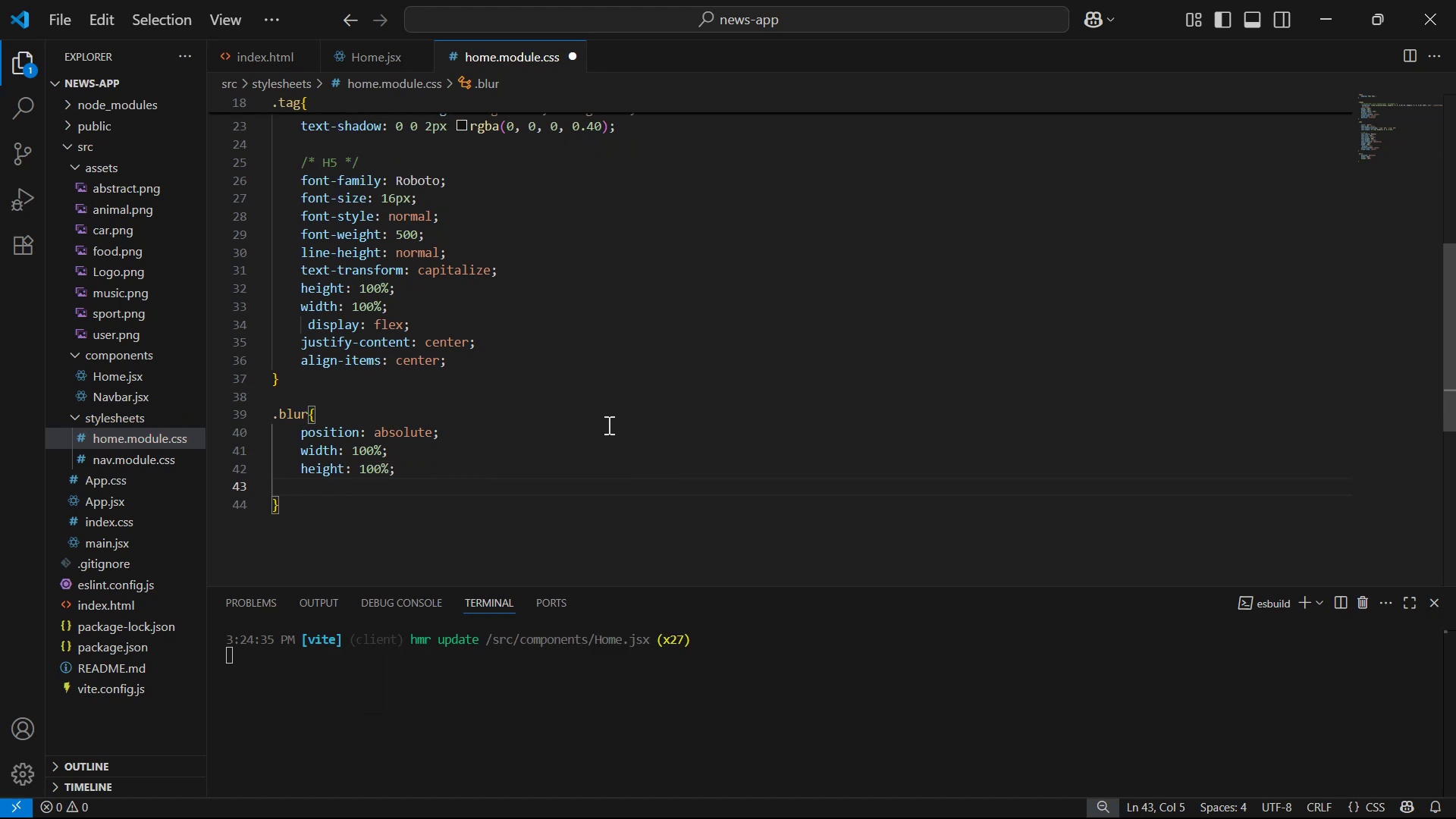 
type(to)
key(Backspace)
key(Backspace)
 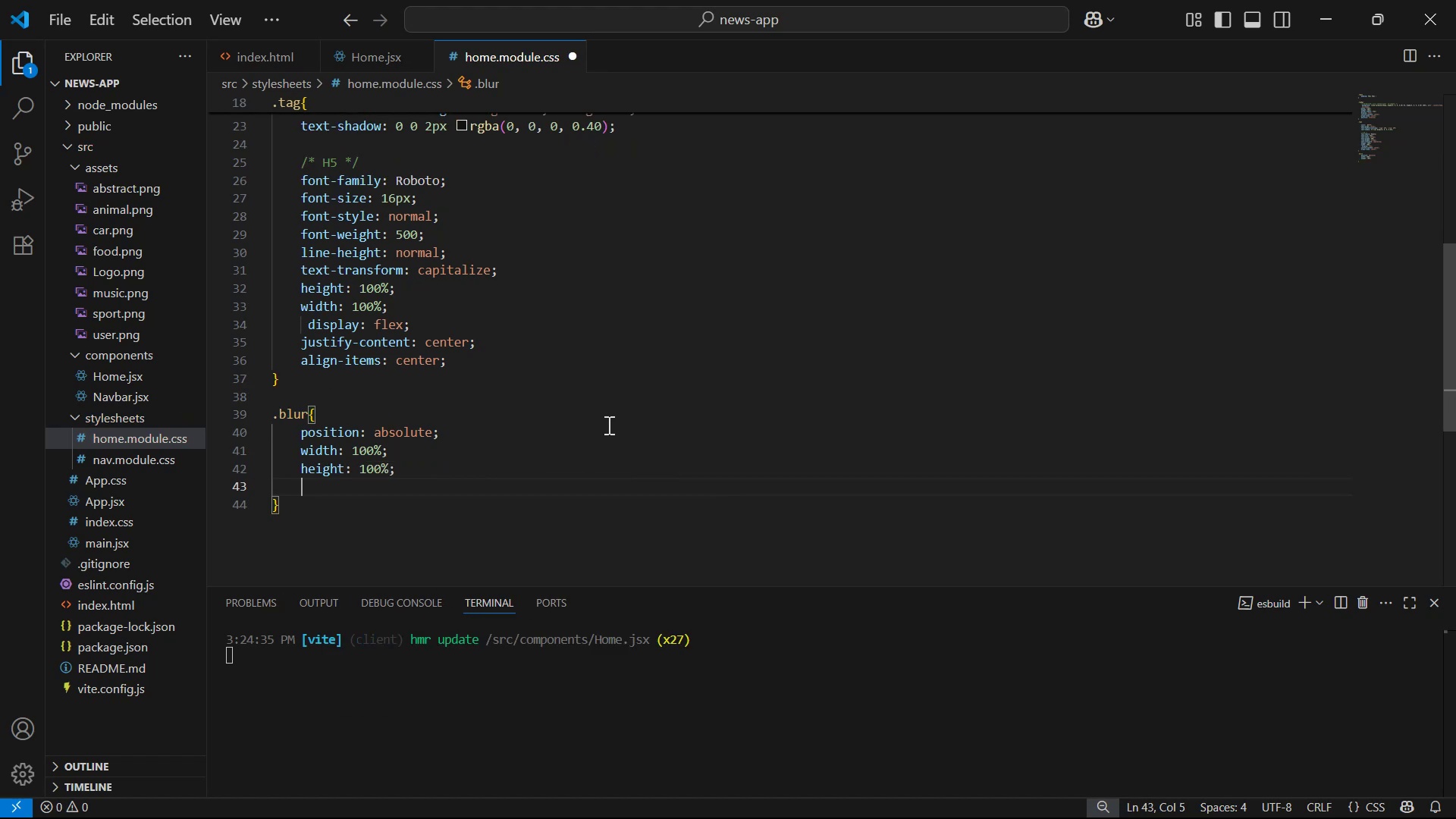 
key(Control+V)
 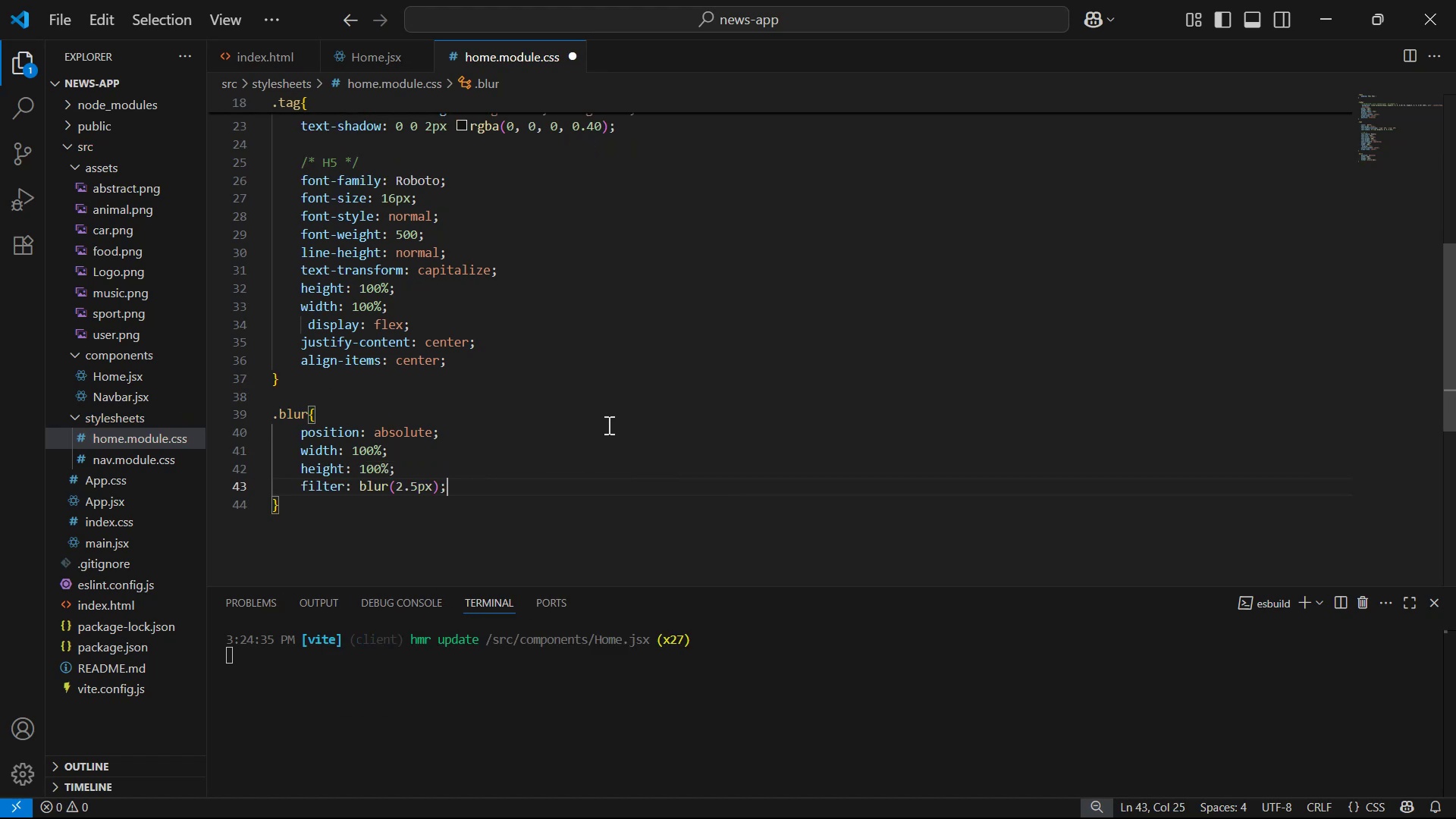 
key(Control+S)
 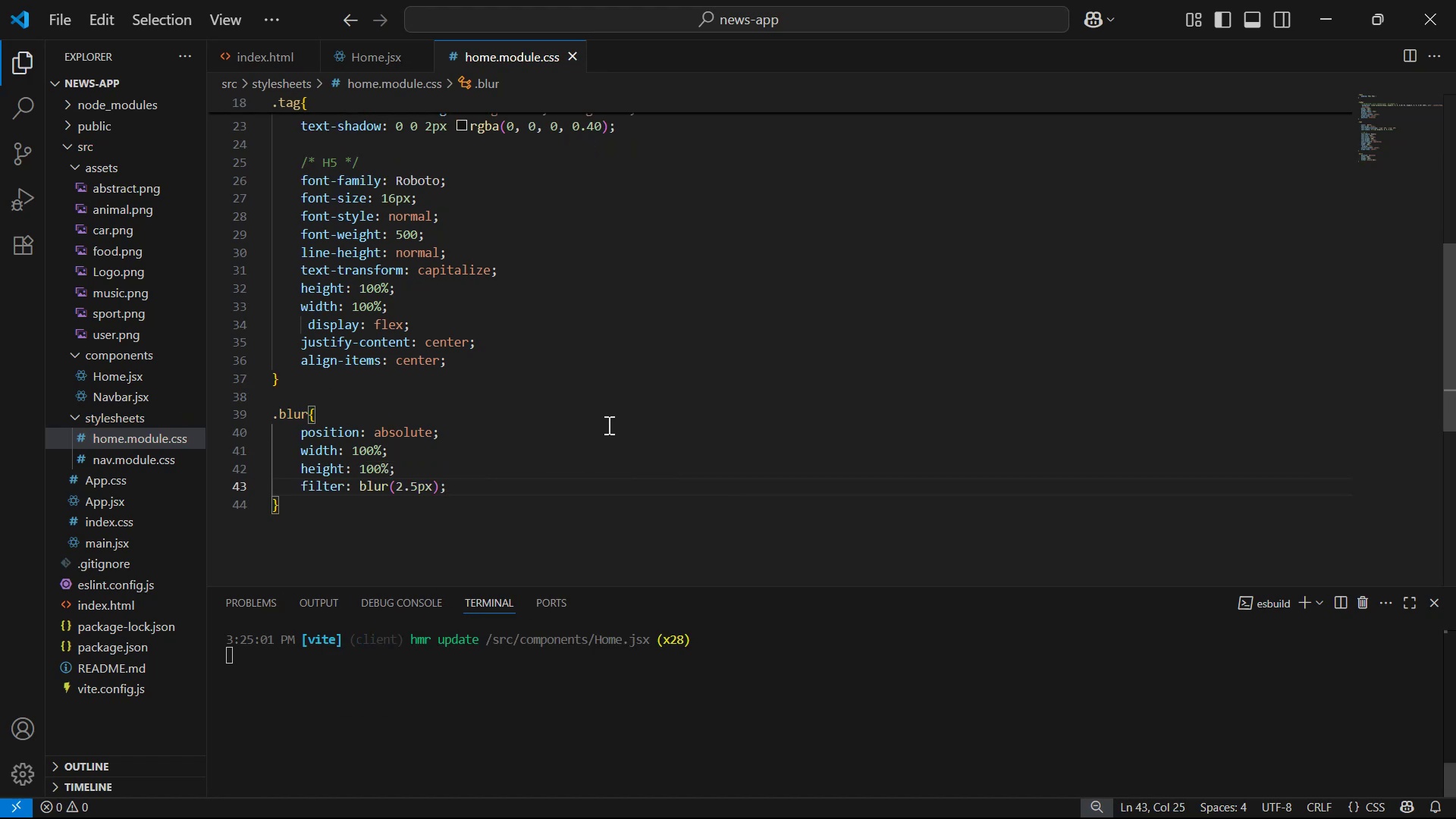 
key(Alt+Tab)
 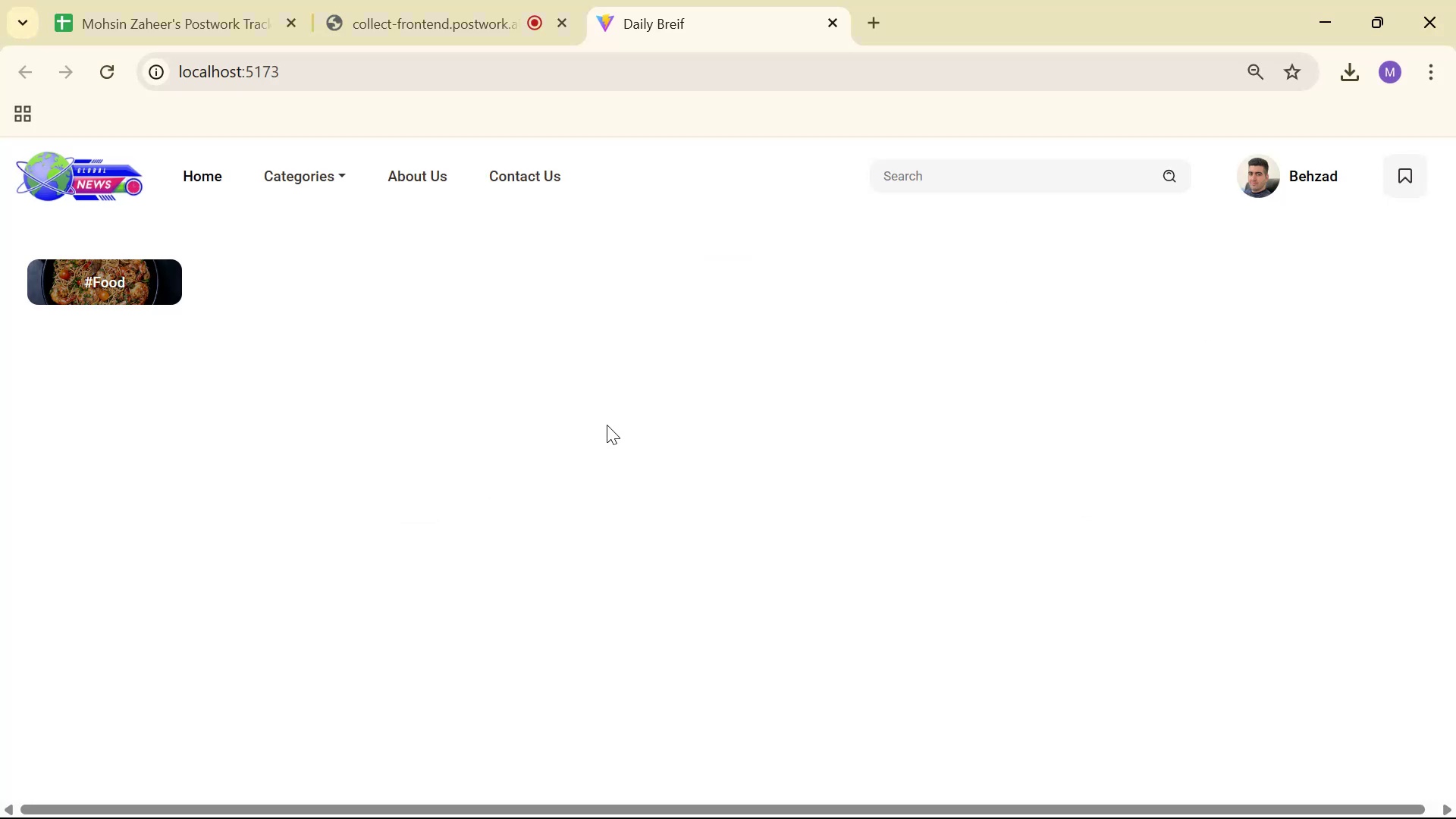 
key(Alt+Tab)
 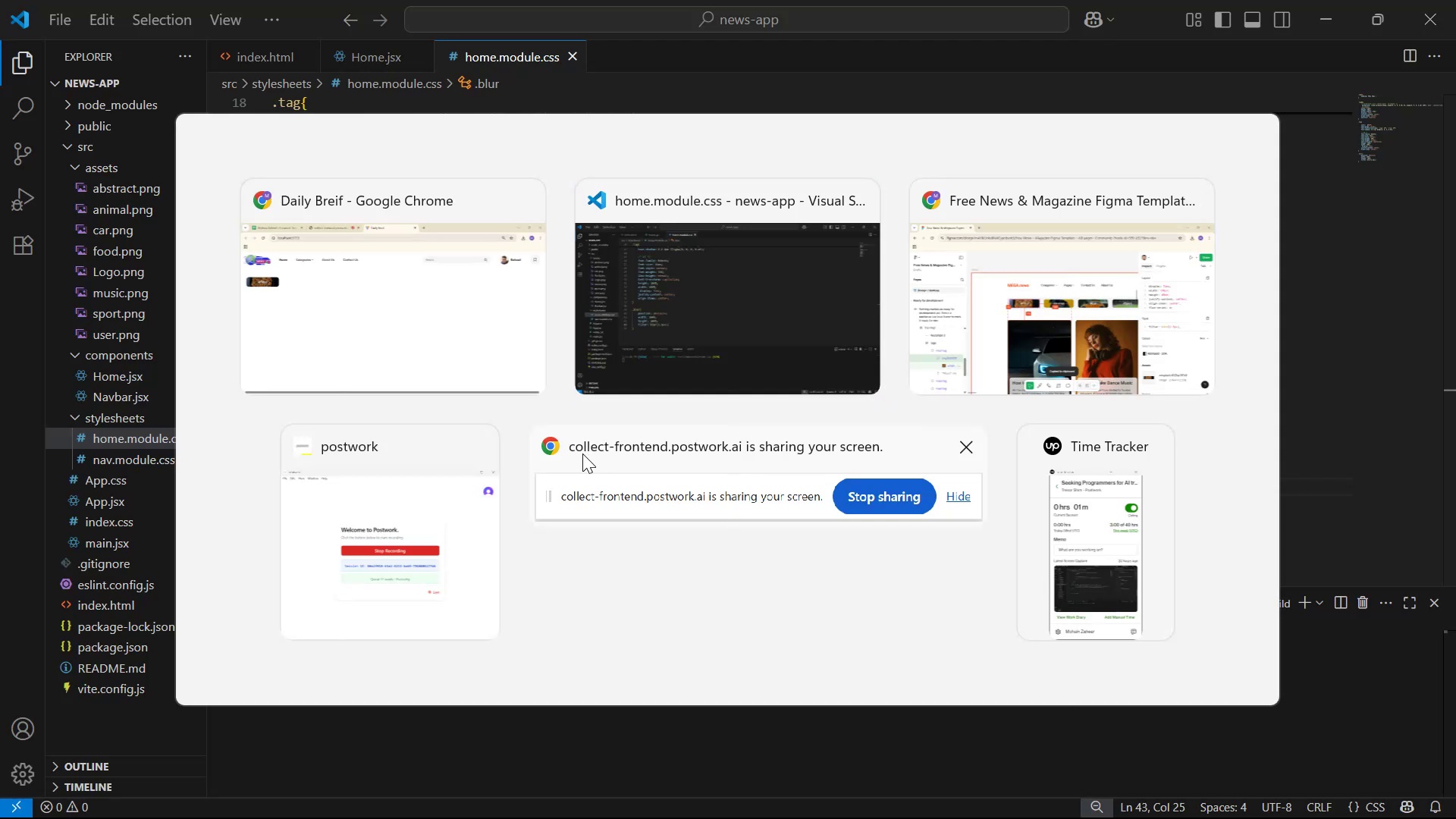 
key(Alt+AltLeft)
 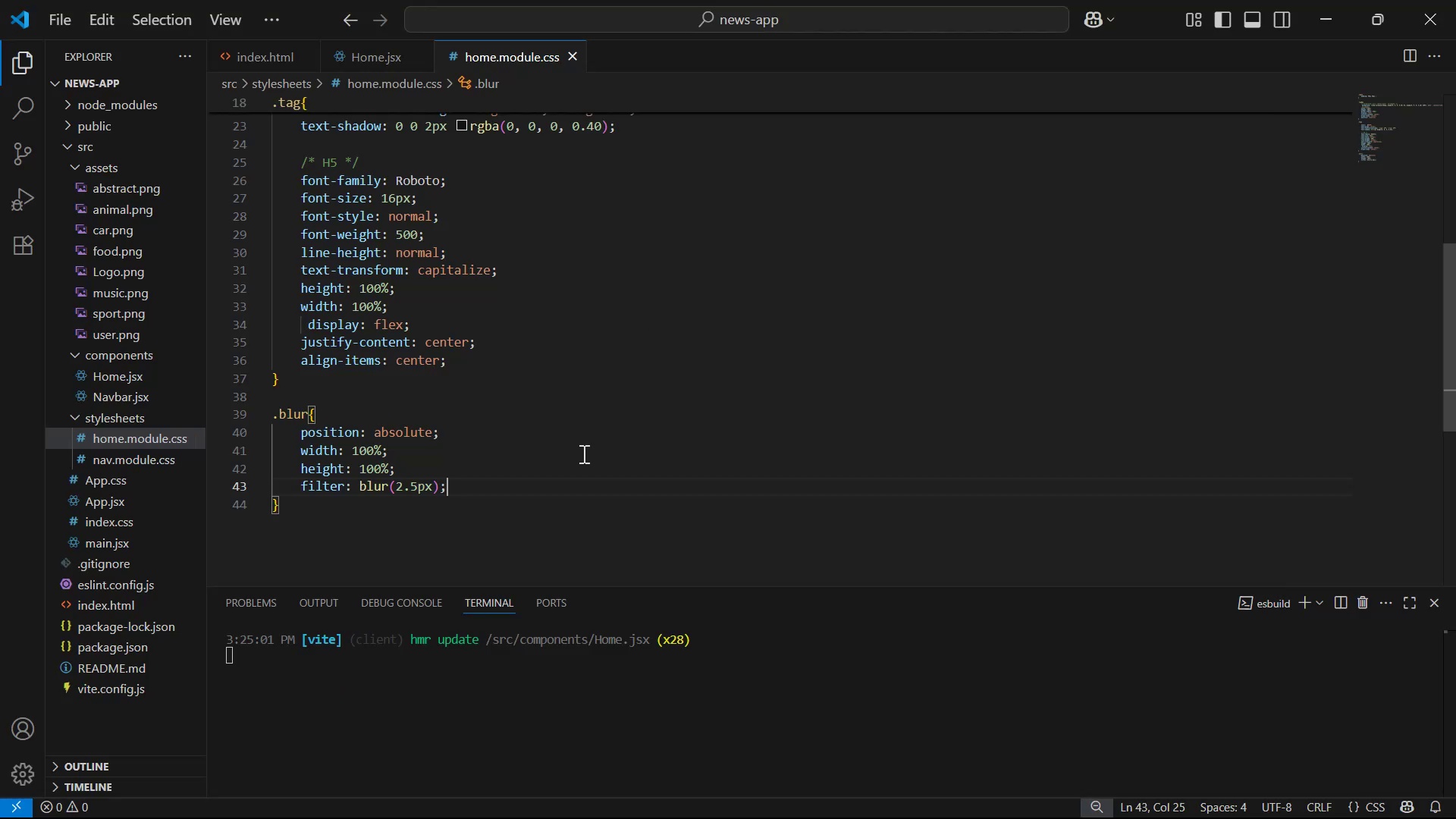 
key(Alt+Tab)
 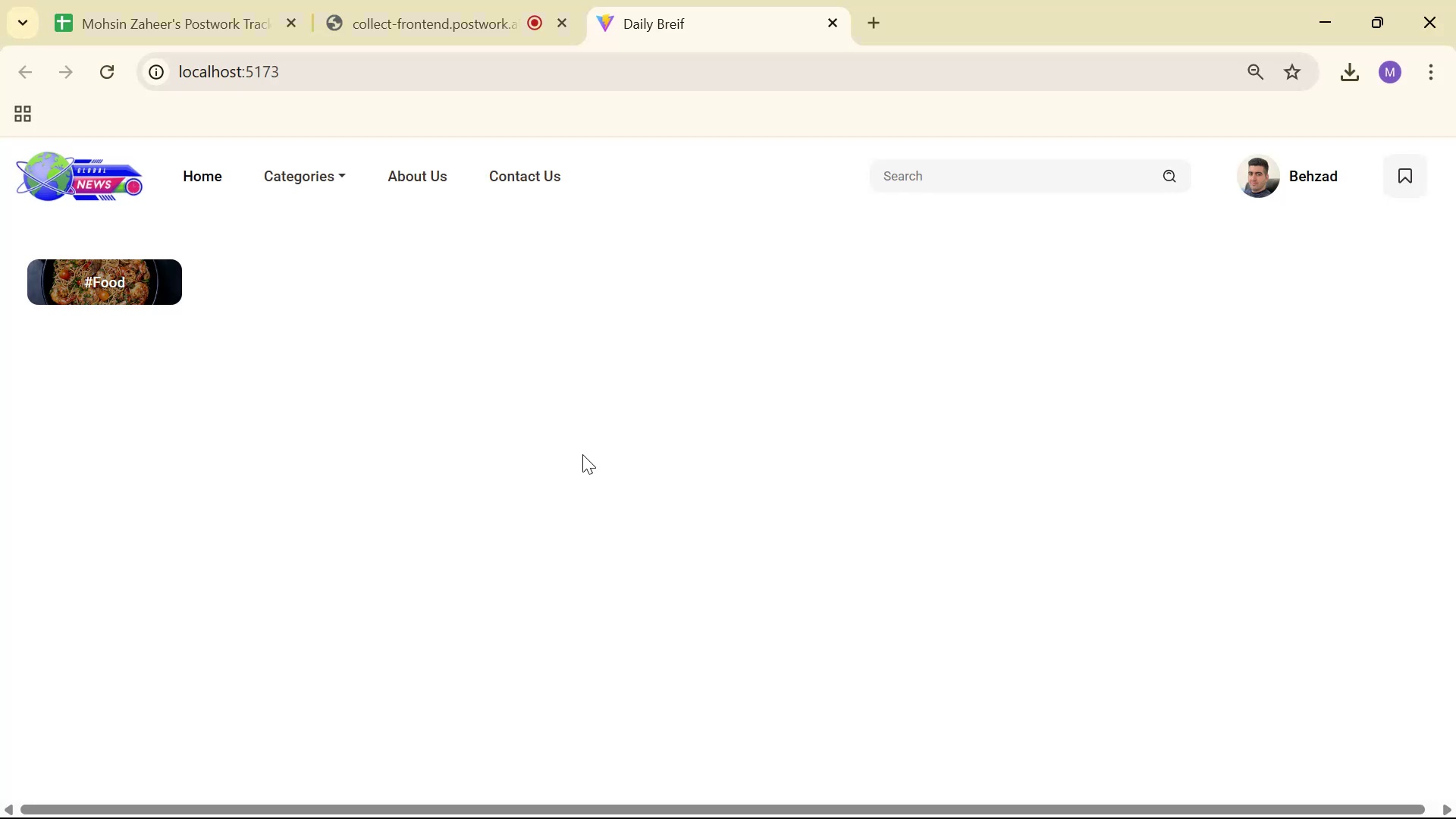 
key(Alt+AltLeft)
 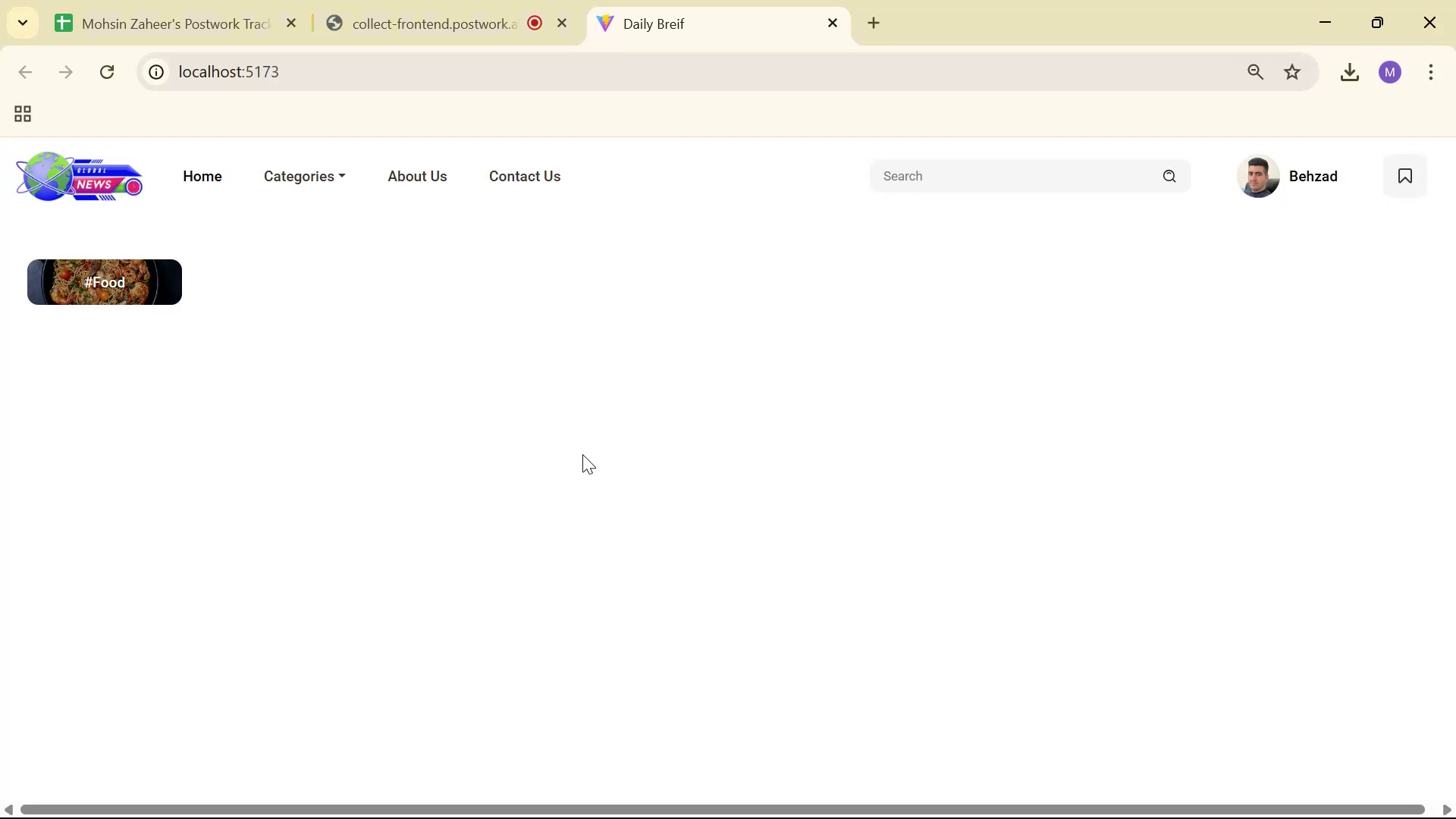 
key(Alt+Tab)
 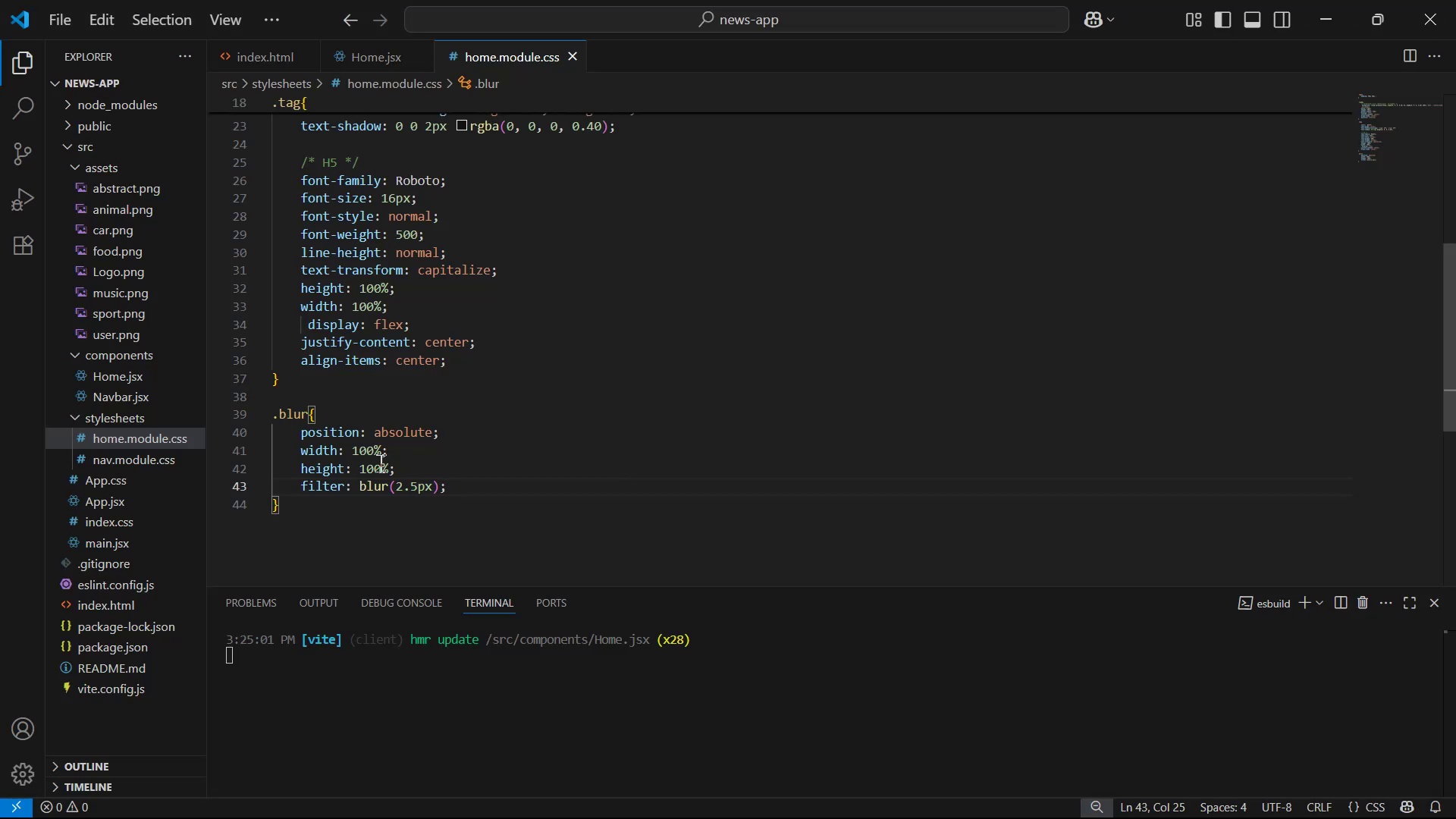 
scroll: coordinate [474, 430], scroll_direction: up, amount: 8.0
 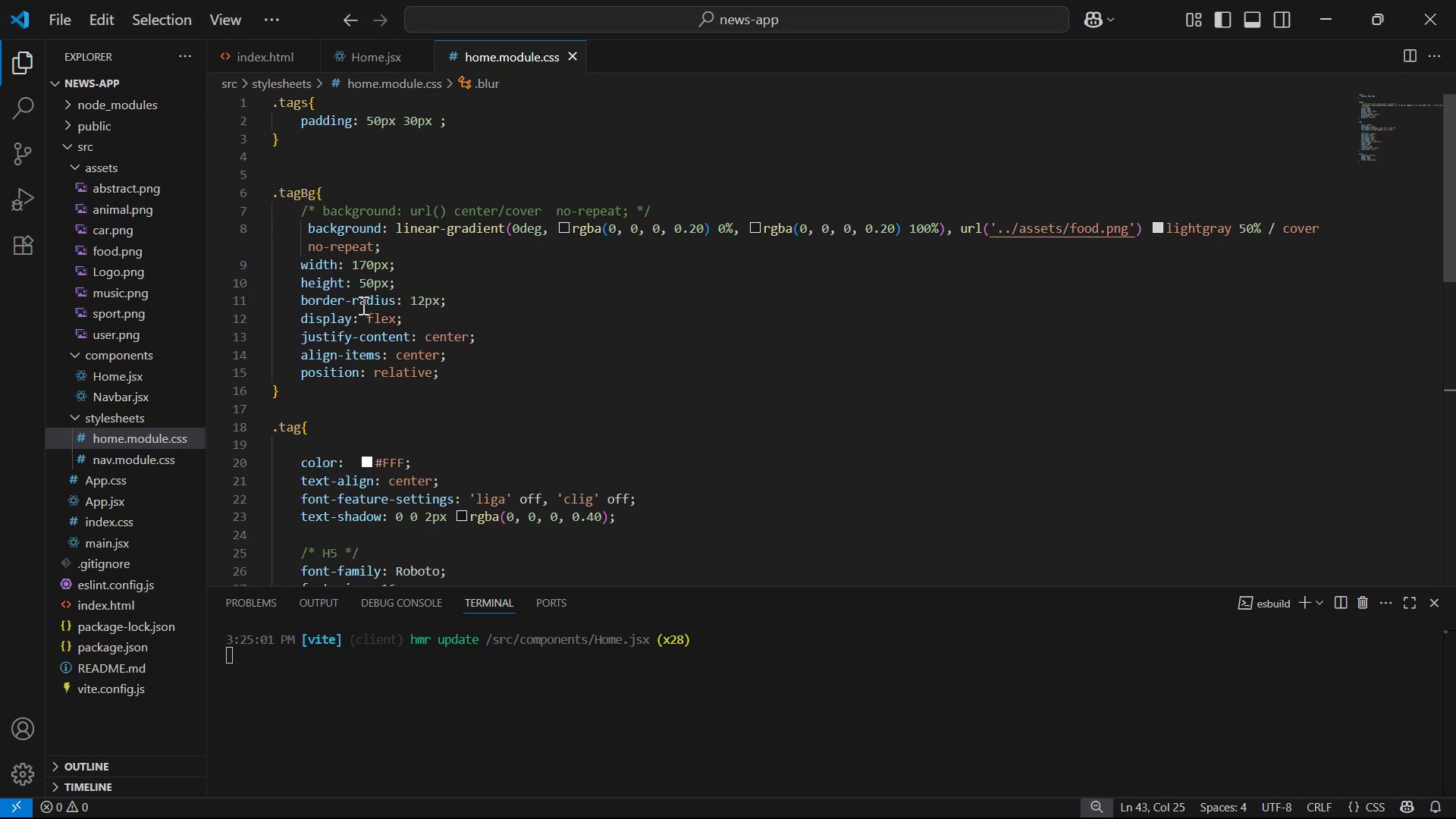 
left_click_drag(start_coordinate=[351, 263], to_coordinate=[356, 263])
 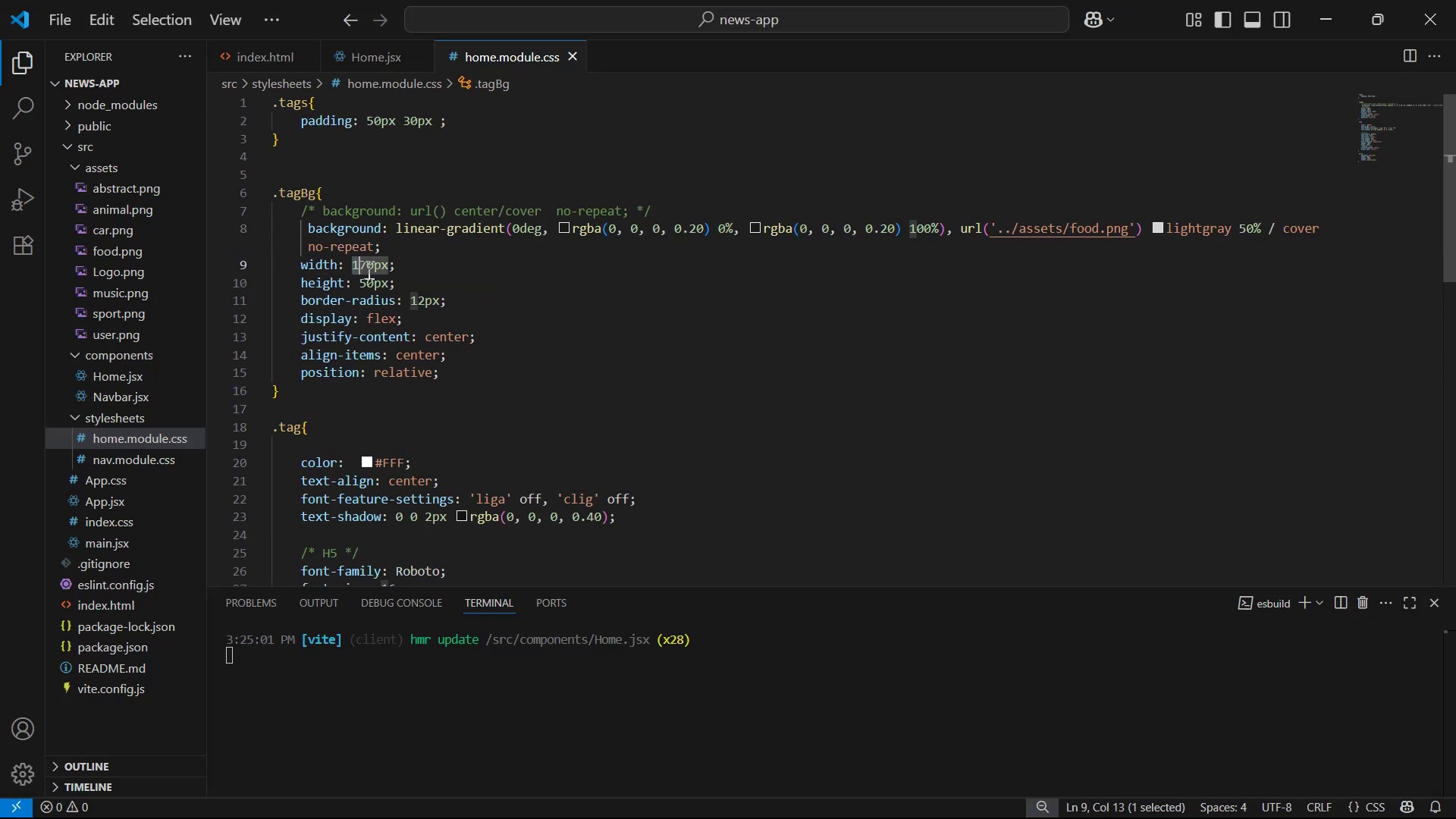 
left_click_drag(start_coordinate=[424, 281], to_coordinate=[295, 268])
 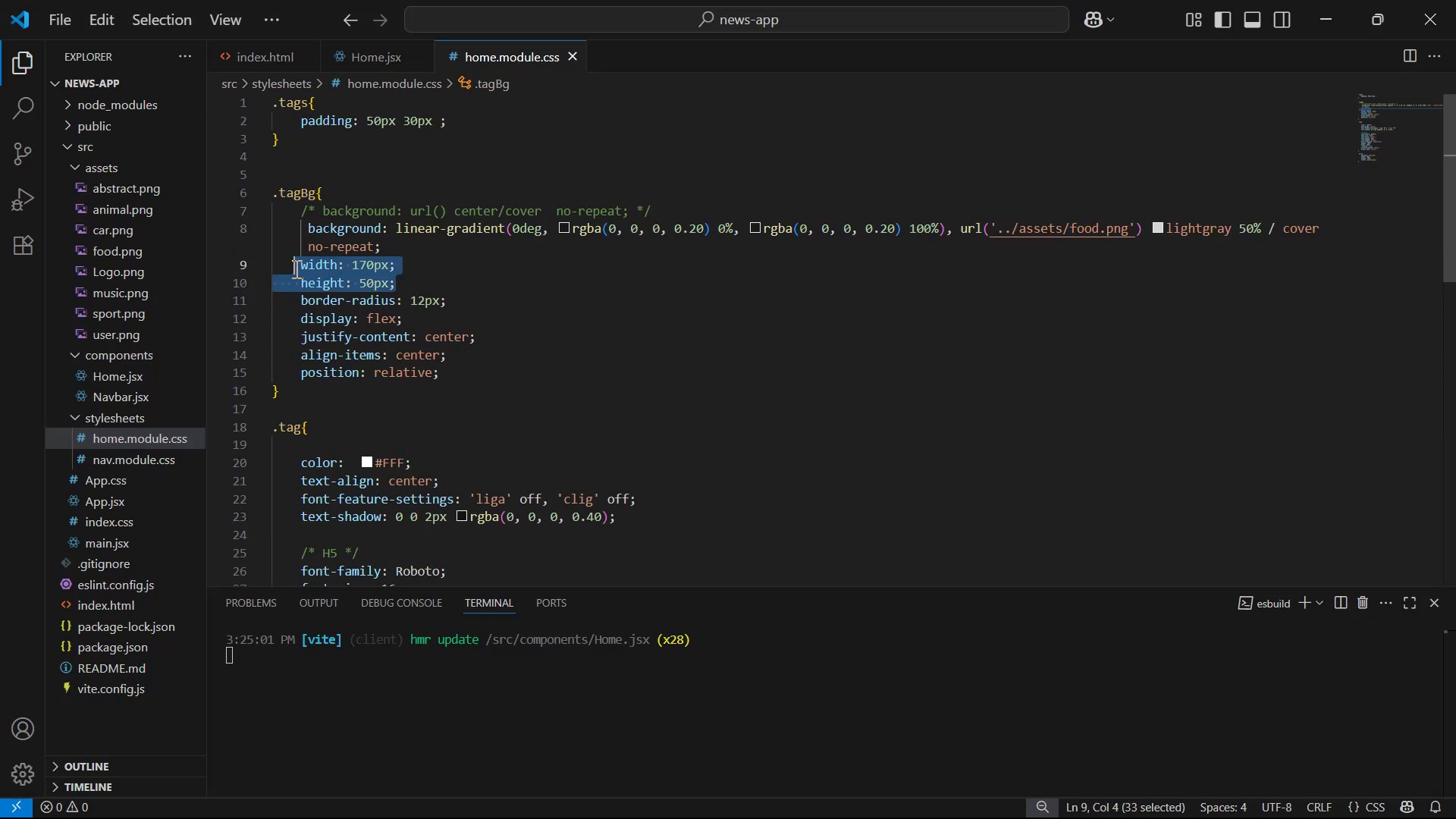 
key(Control+C)
 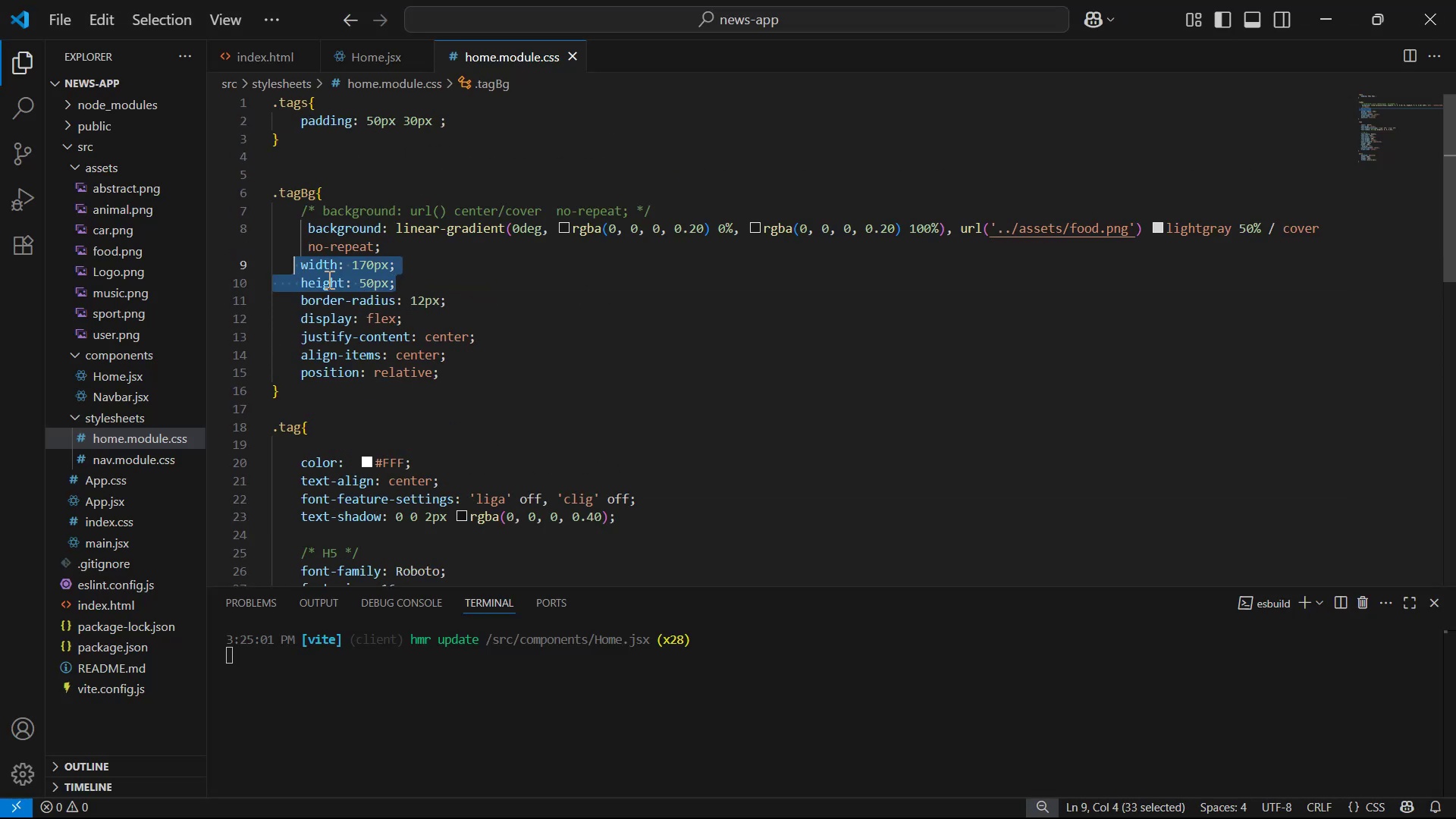 
scroll: coordinate [542, 389], scroll_direction: down, amount: 7.0
 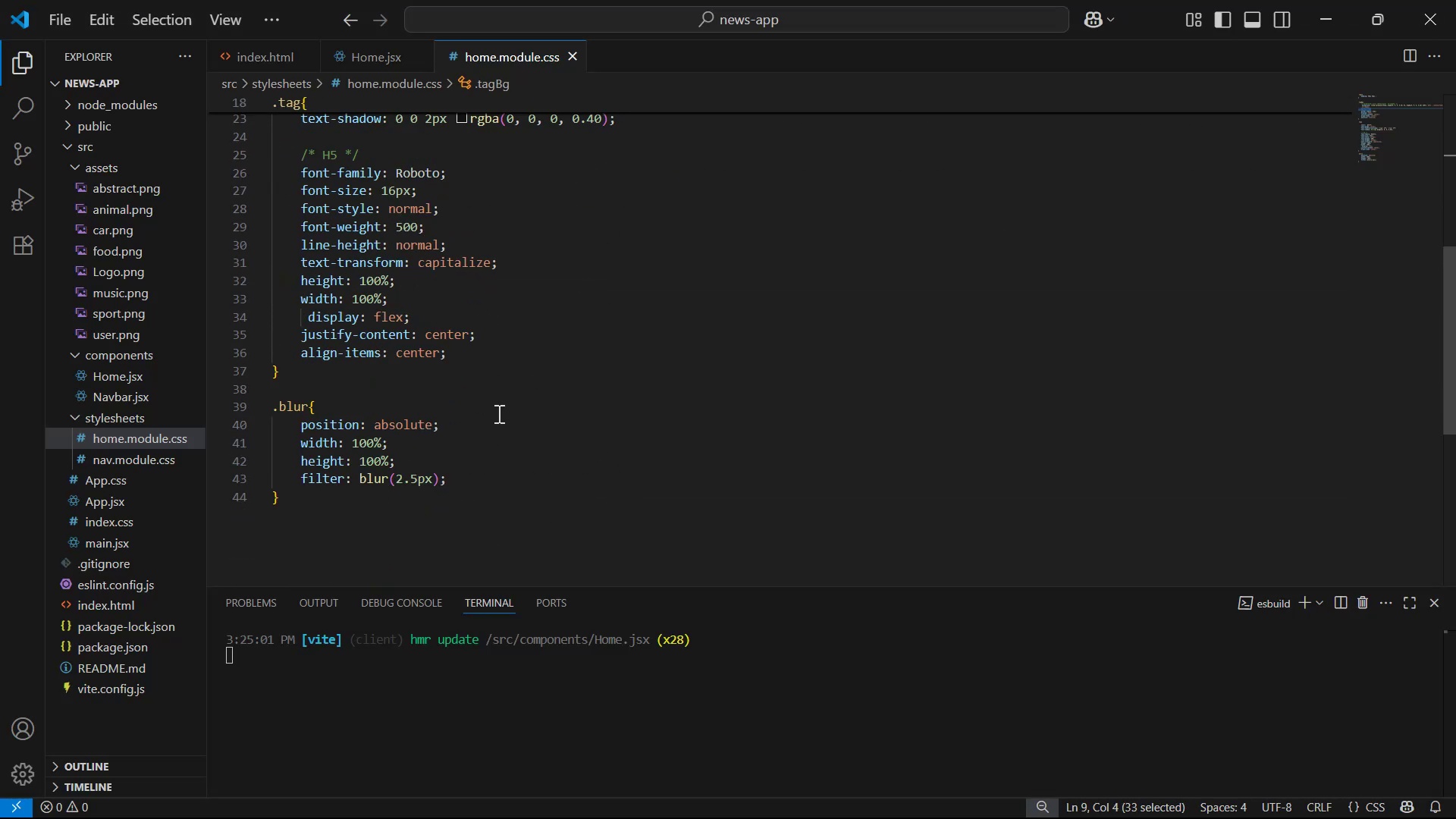 
left_click_drag(start_coordinate=[457, 463], to_coordinate=[298, 440])
 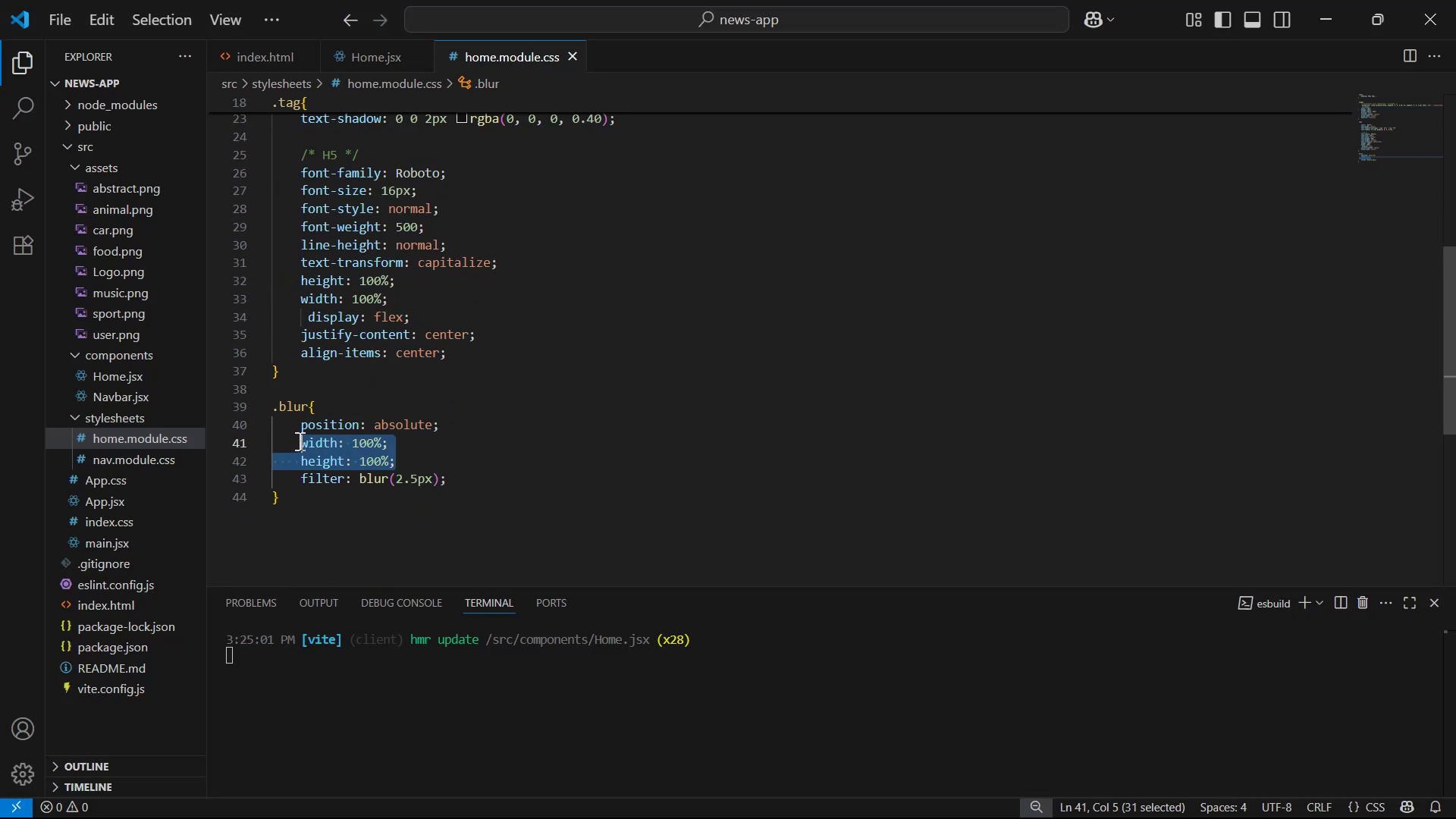 
key(Control+V)
 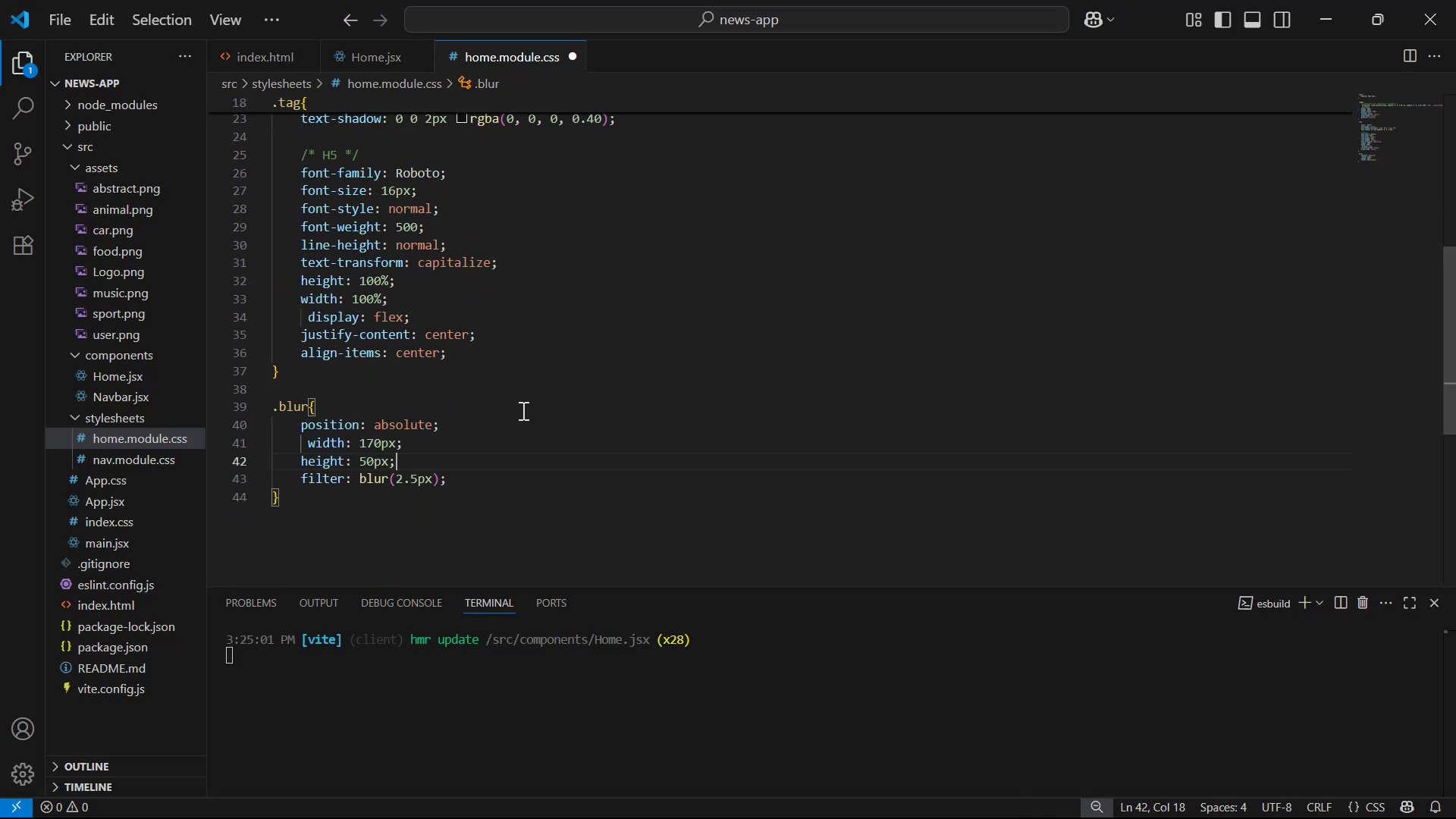 
key(Control+S)
 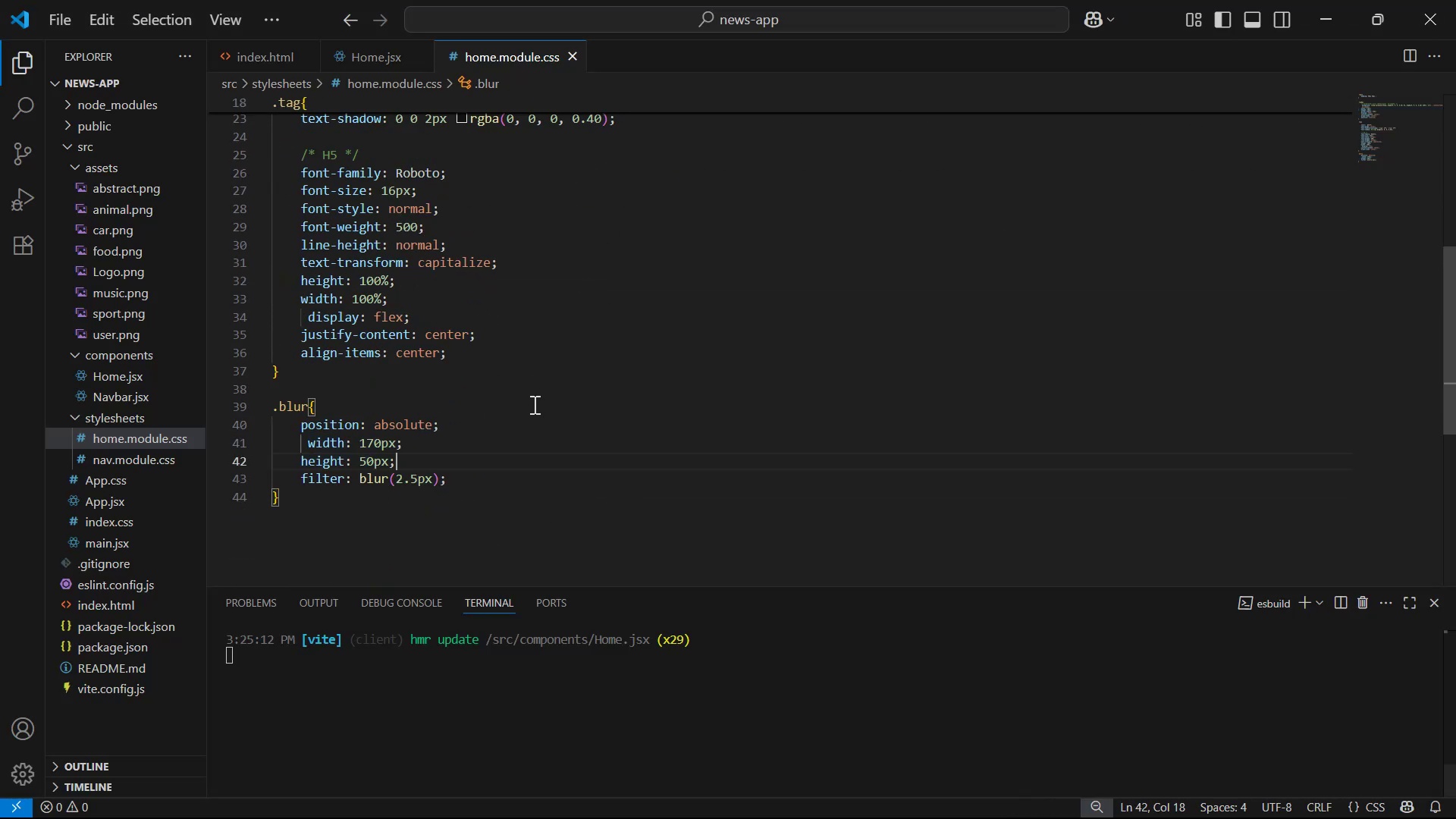 
key(Alt+AltLeft)
 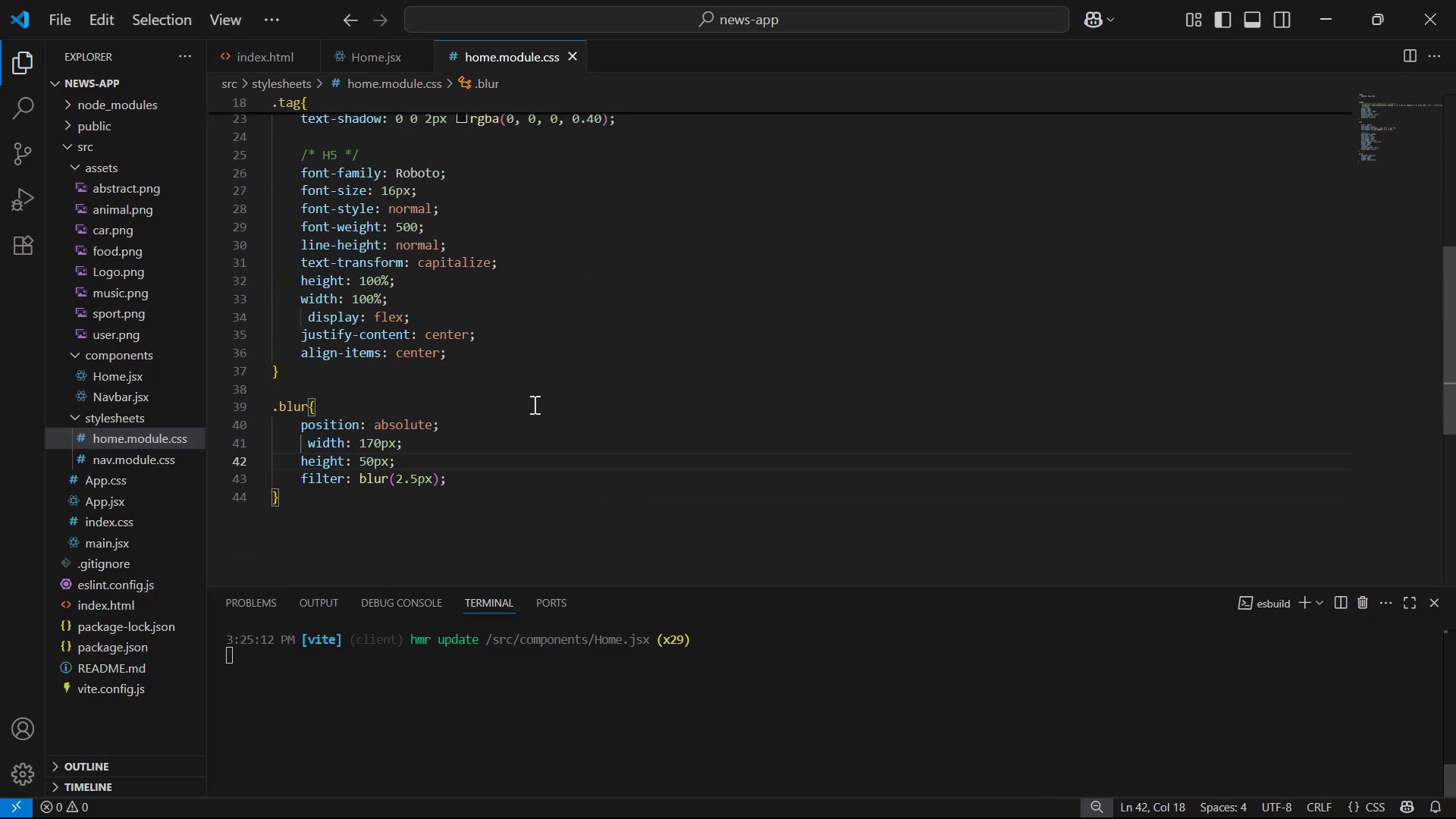 
key(Alt+Tab)
 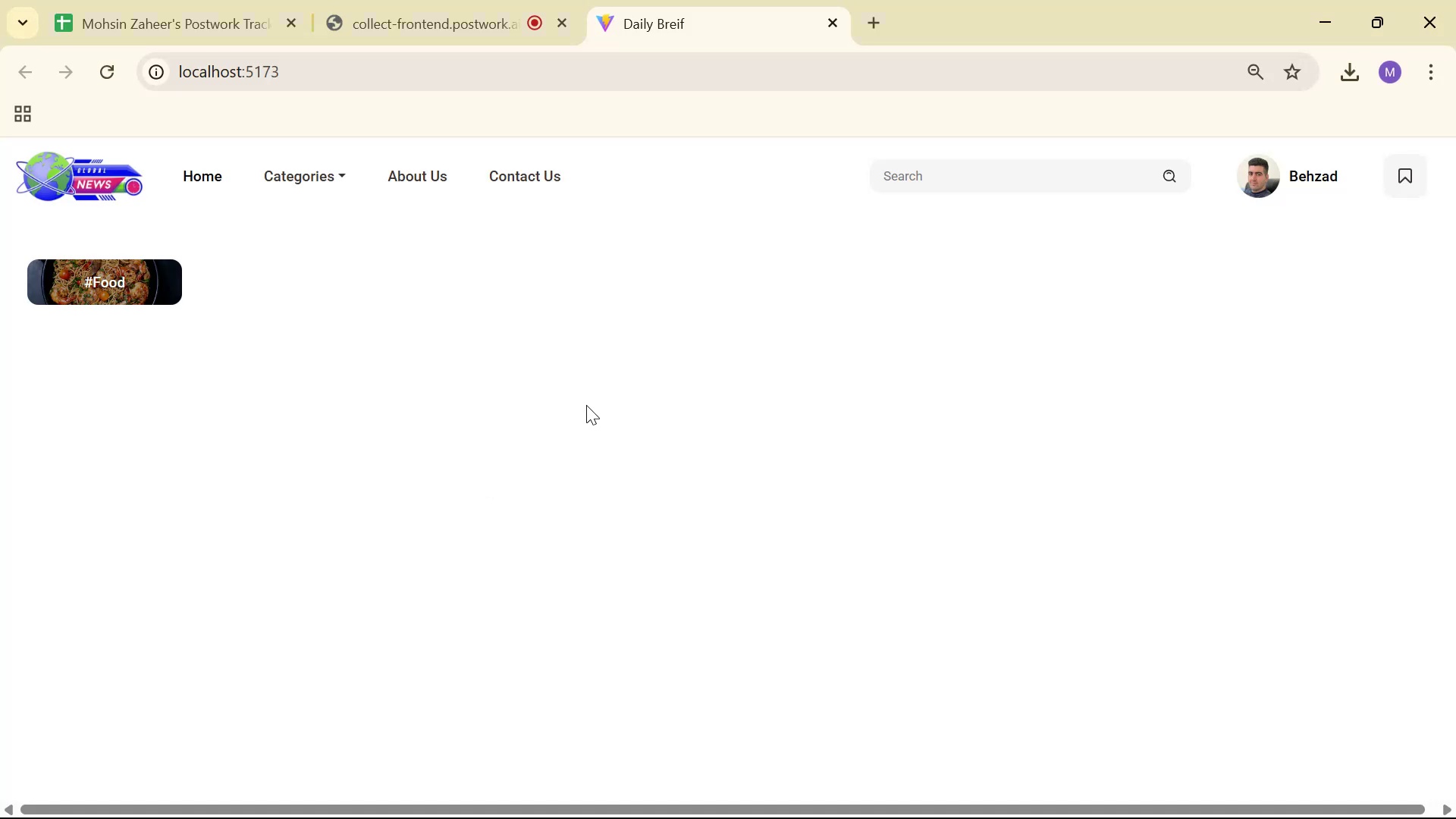 
key(Alt+AltLeft)
 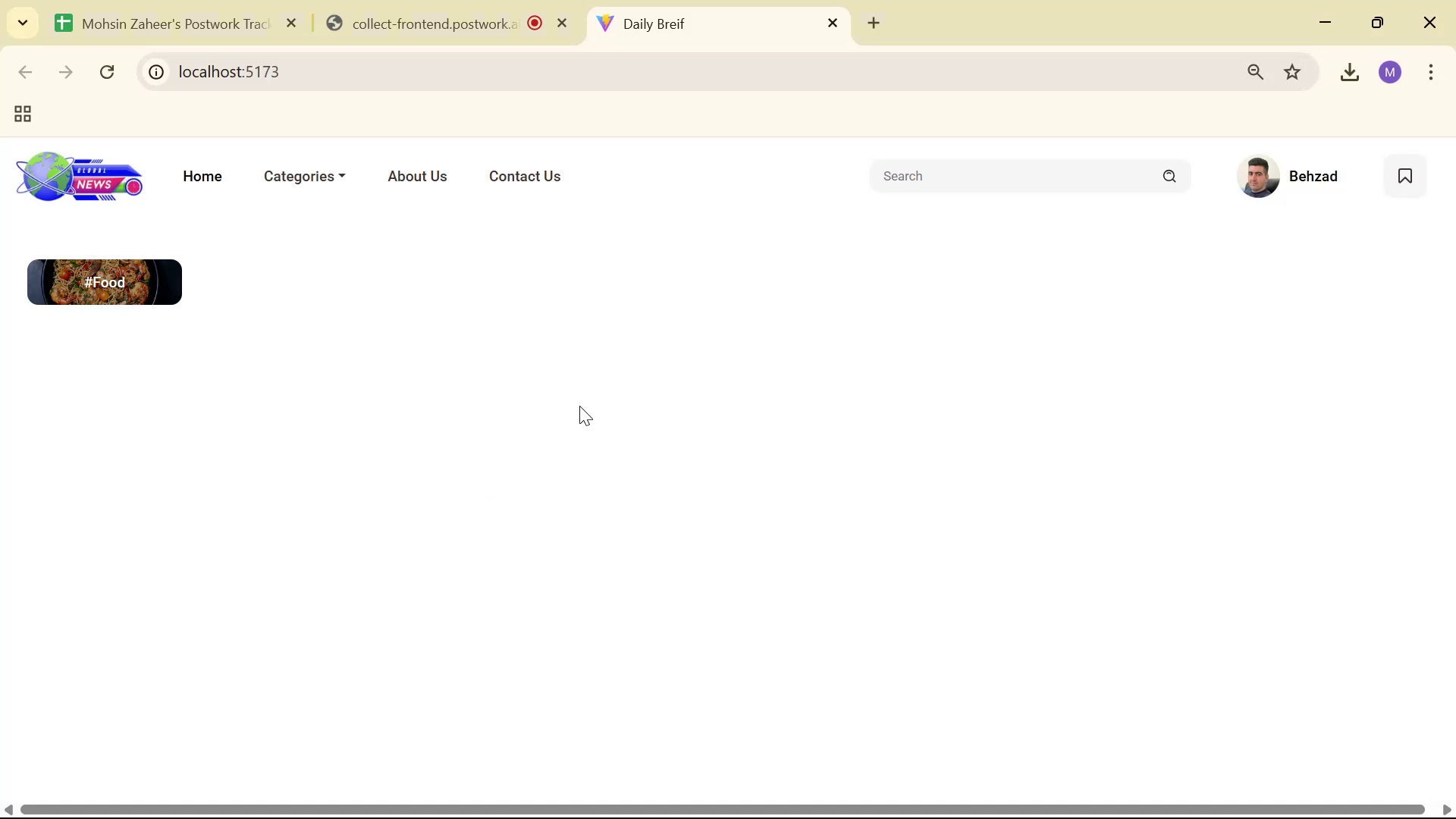 
key(Alt+Tab)
 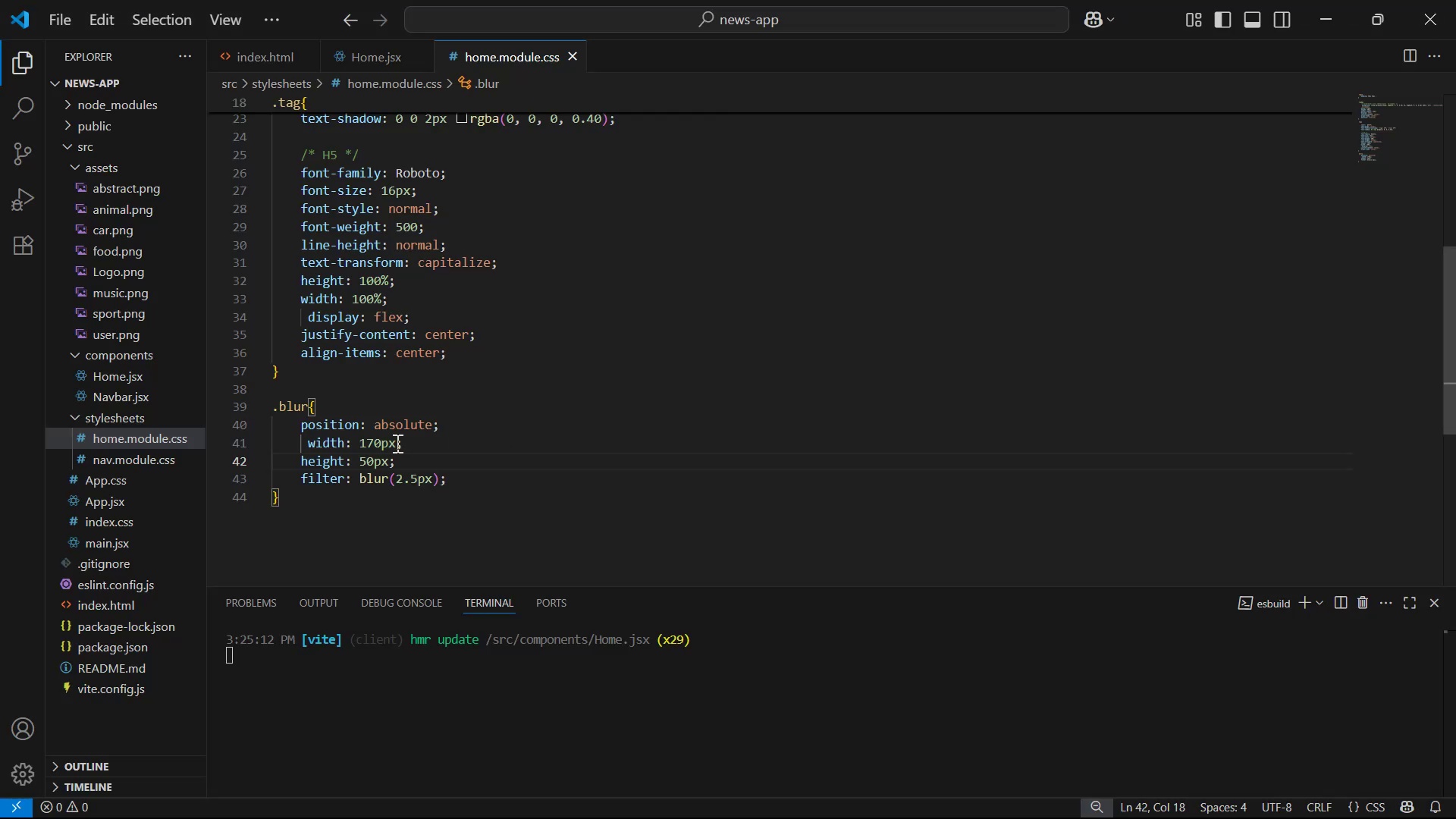 
key(Control+Z)
 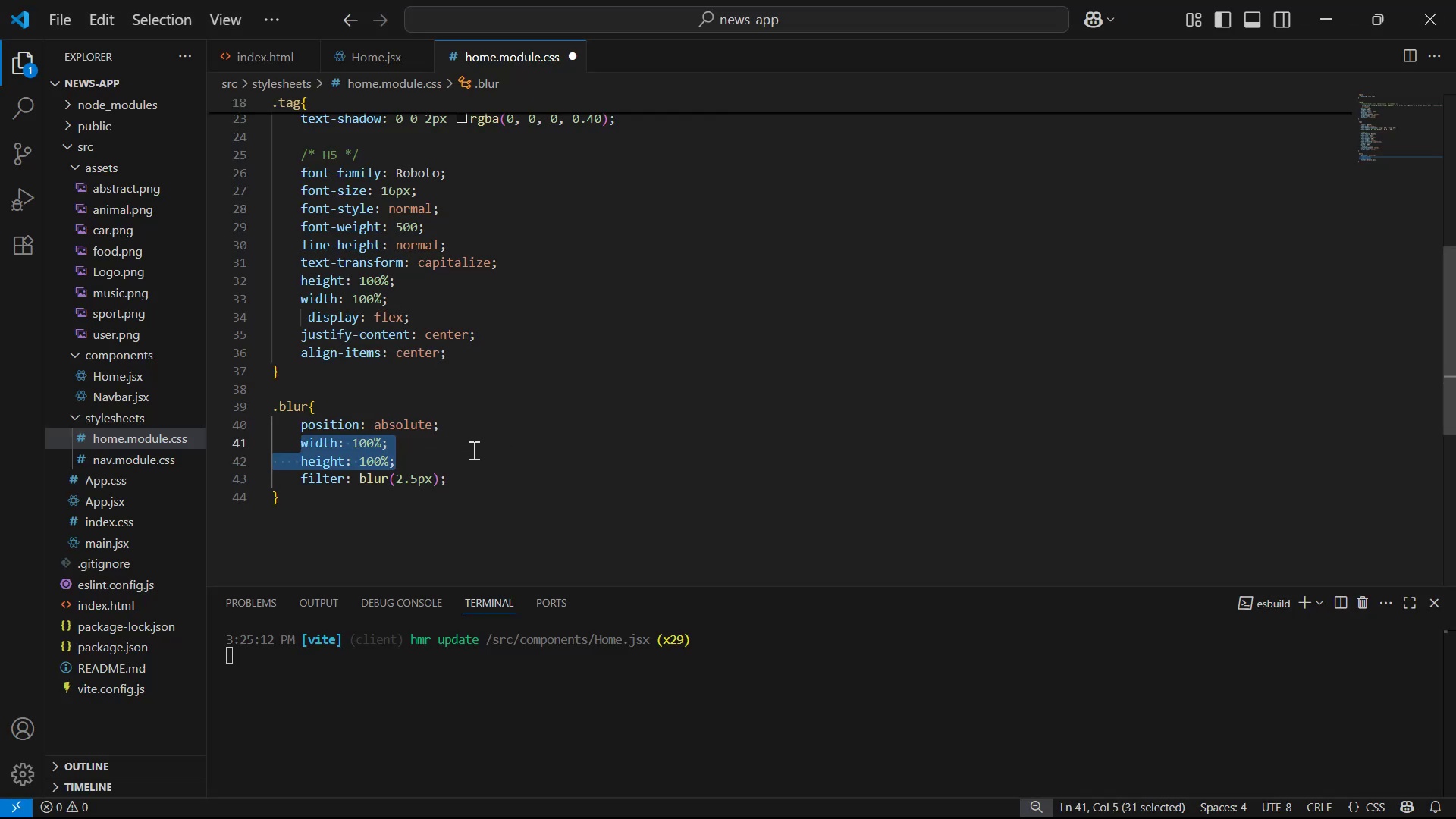 
wait(5.81)
 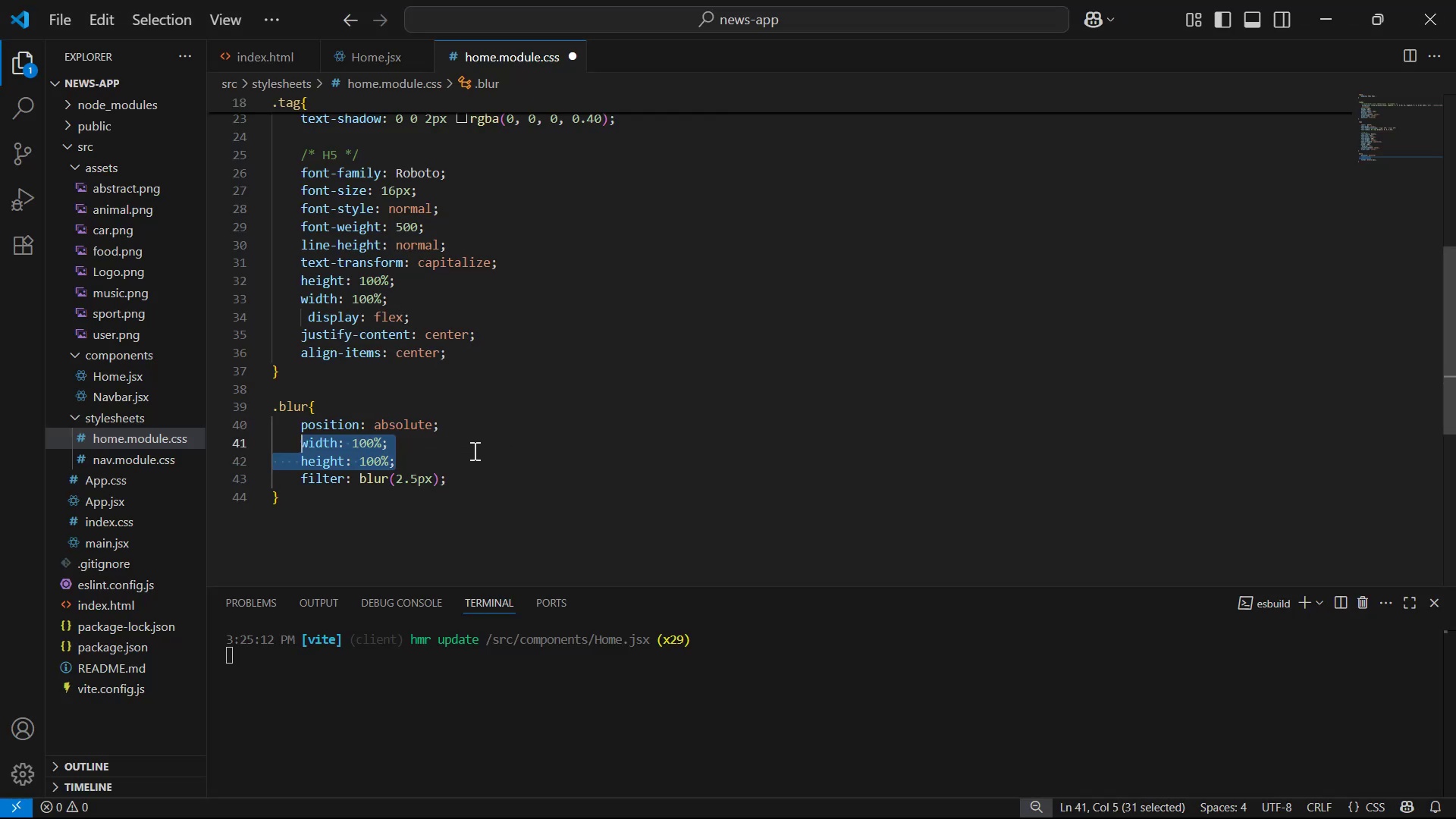 
key(Control+S)
 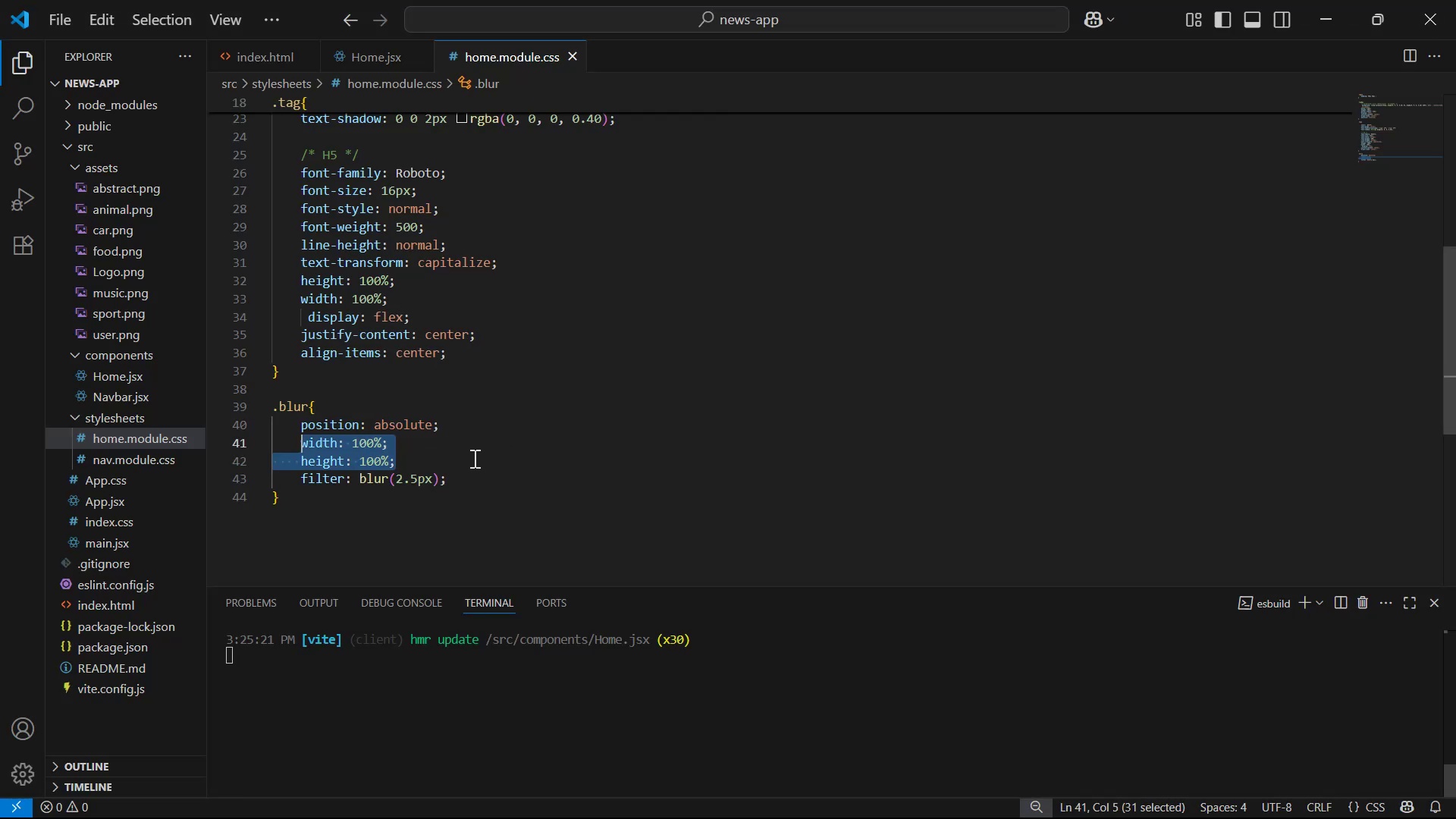 
left_click([482, 475])
 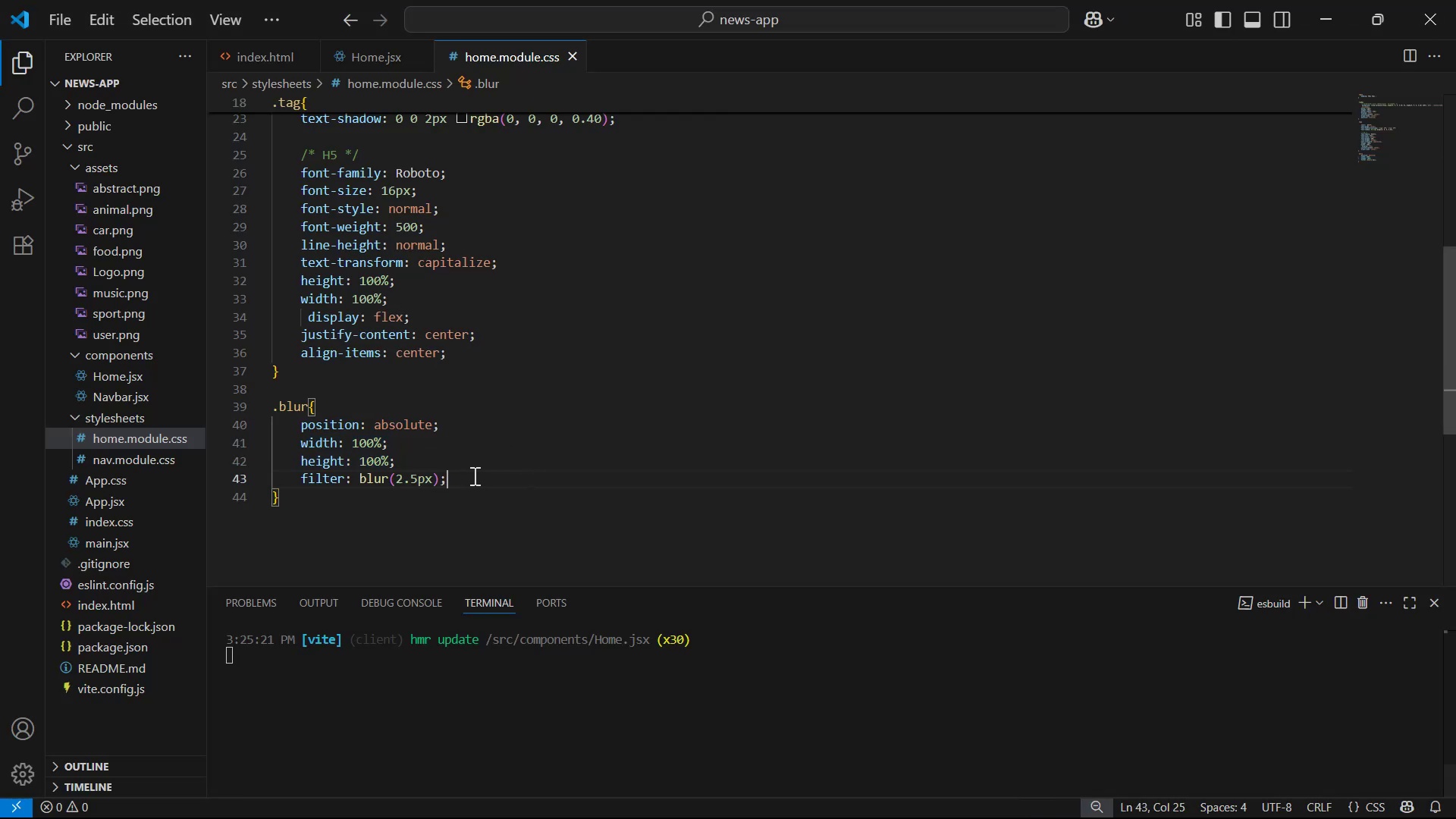 
key(Enter)
 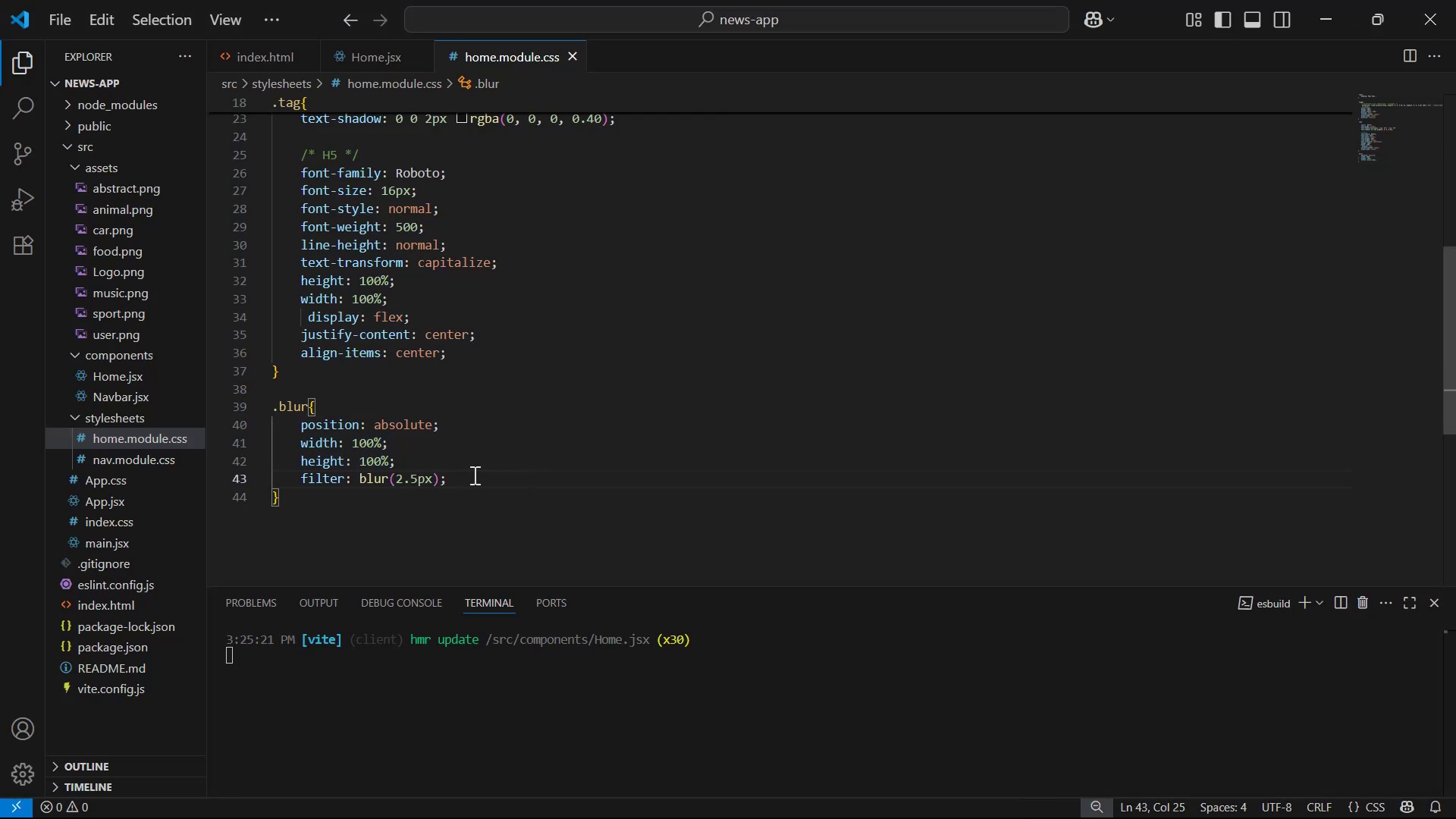 
key(Z)
 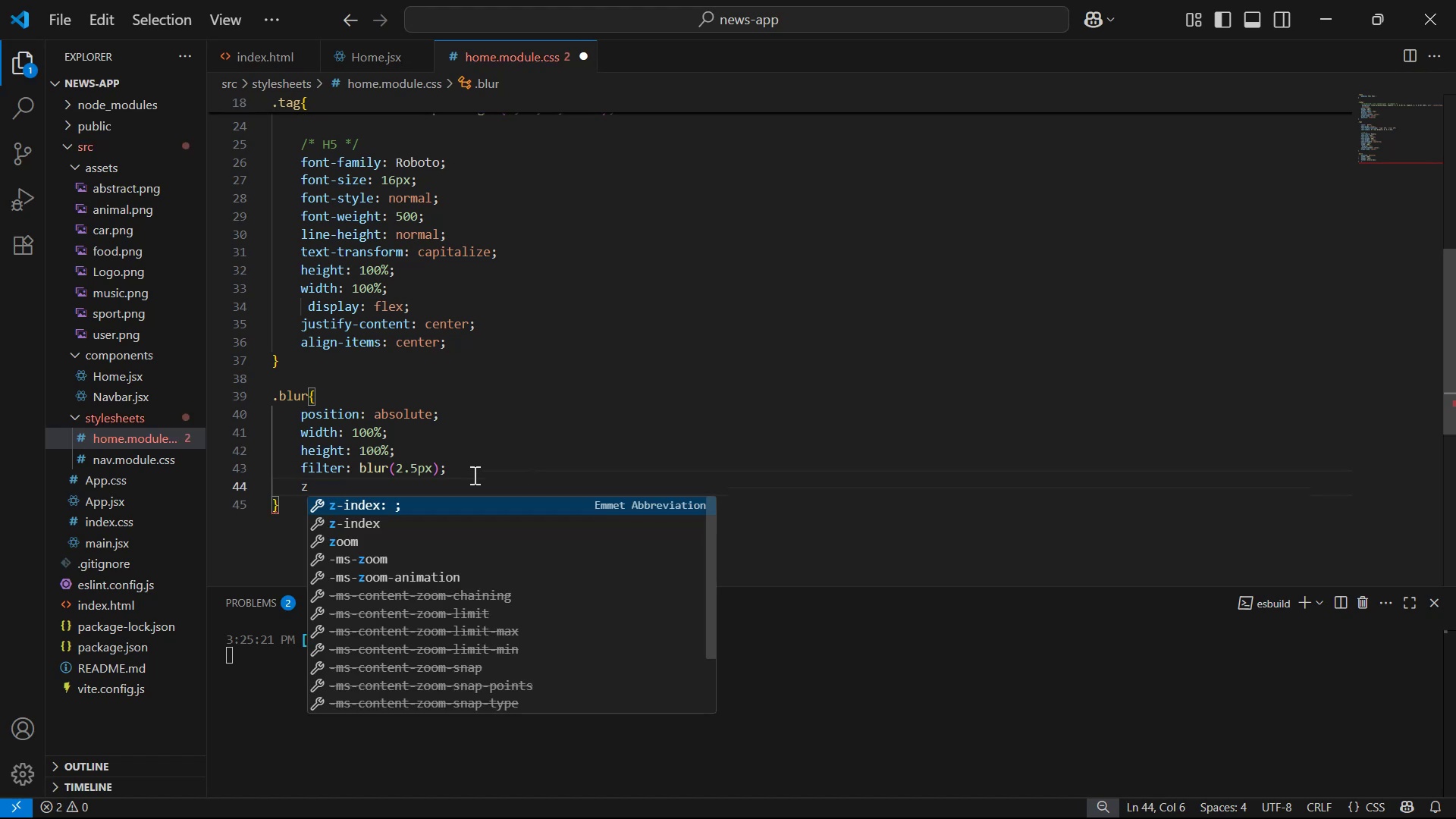 
key(Enter)
 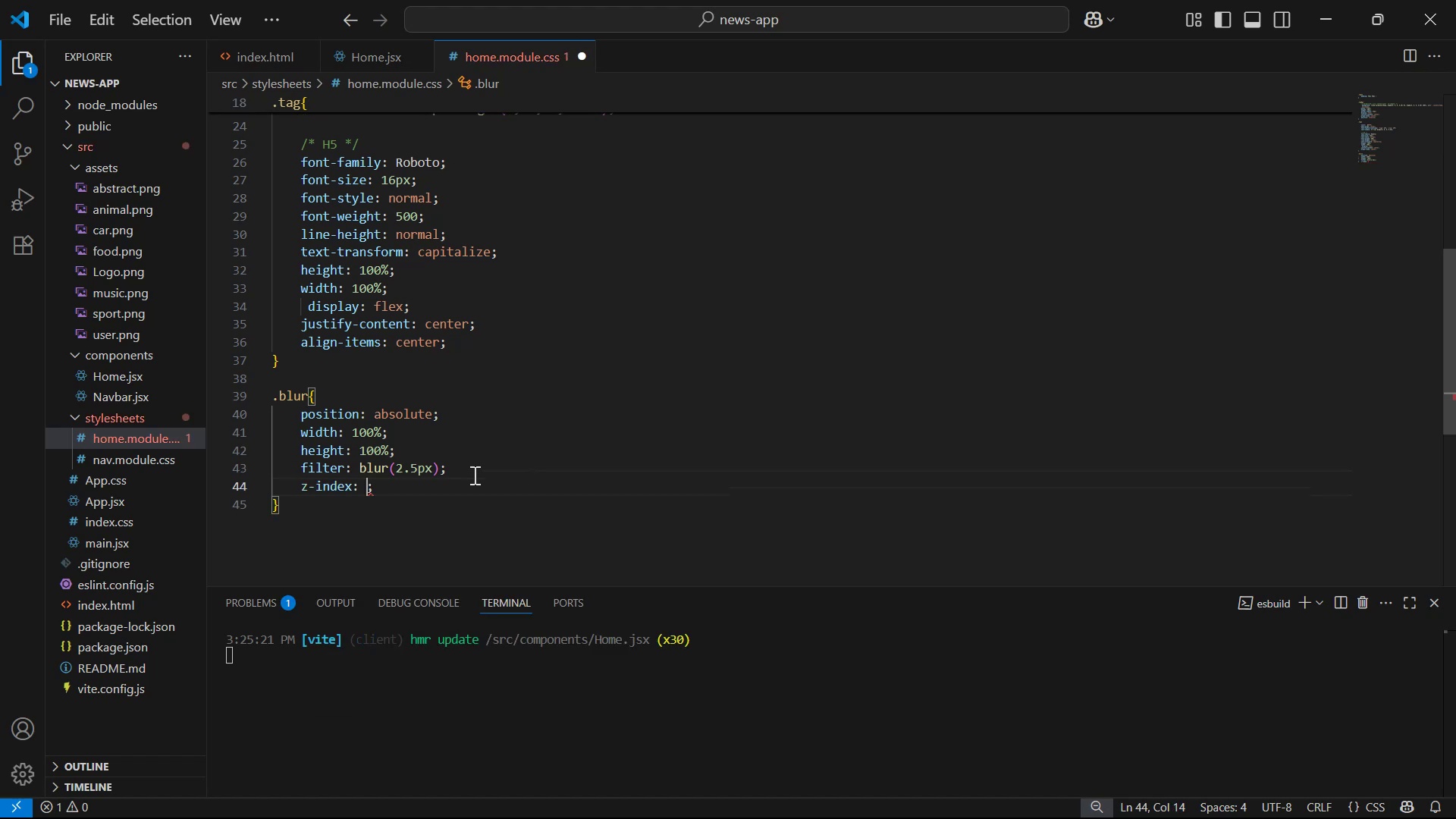 
type(100)
 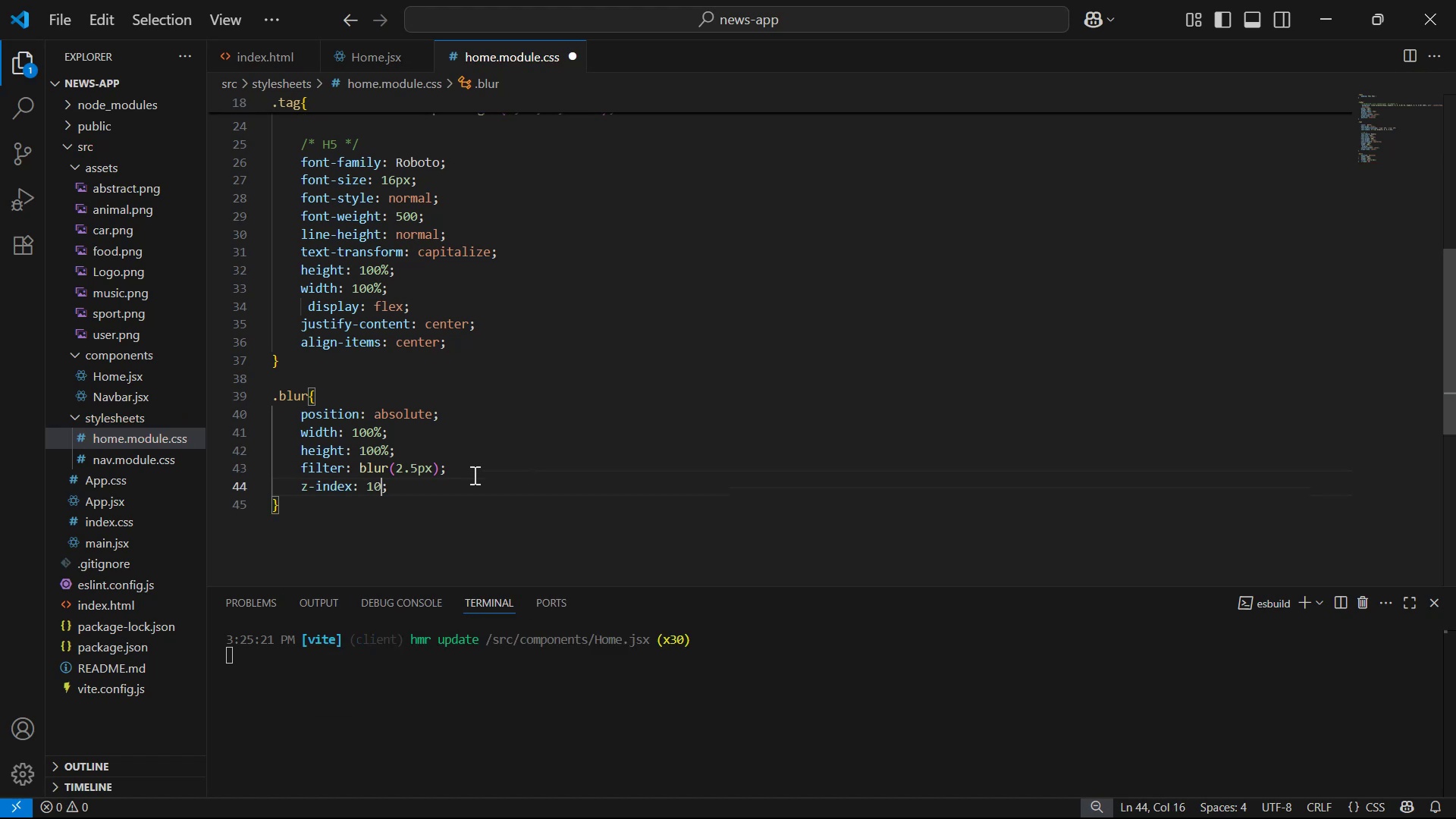 
key(Control+S)
 